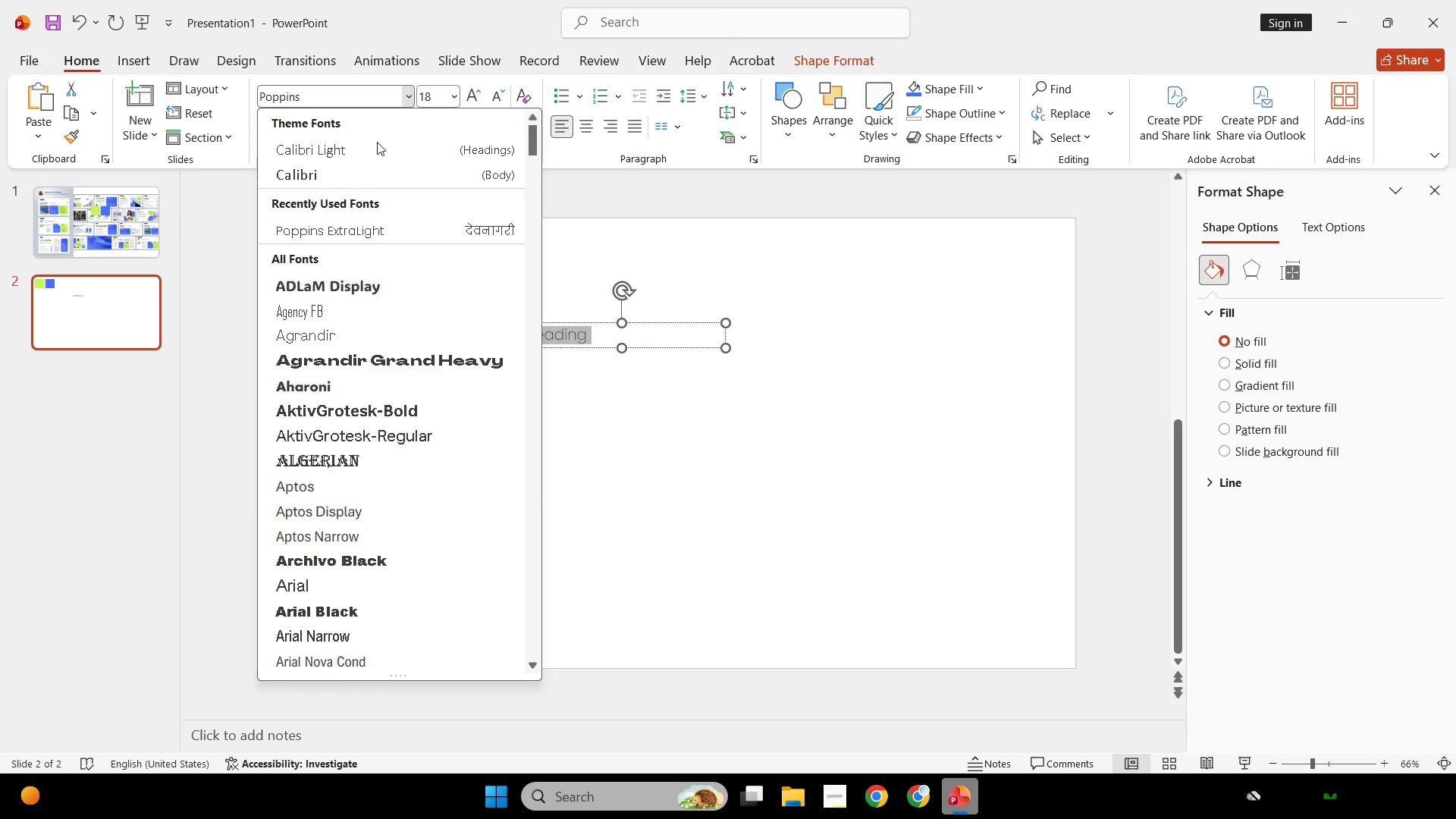 
scroll: coordinate [451, 469], scroll_direction: down, amount: 88.0
 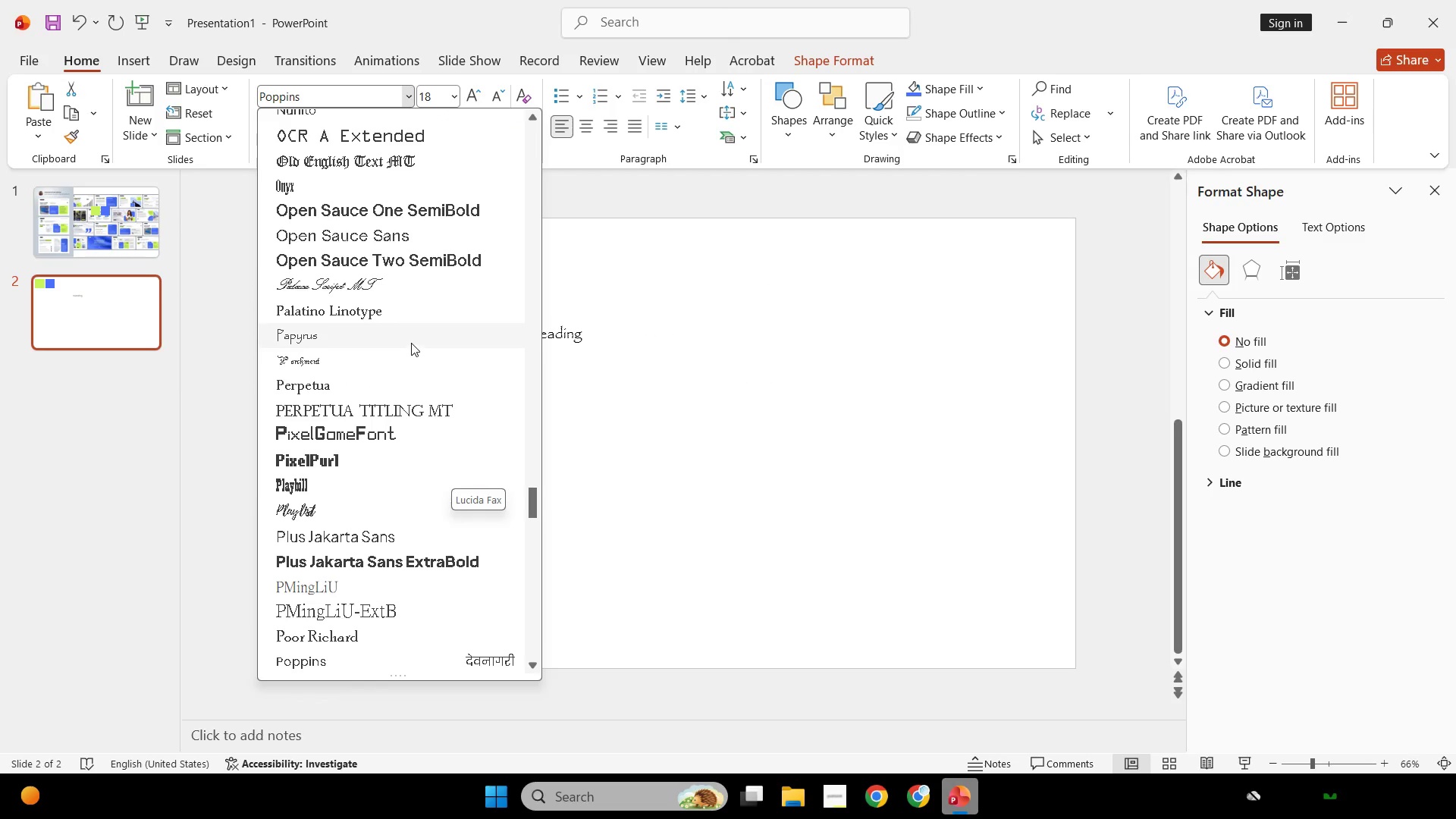 
scroll: coordinate [411, 341], scroll_direction: up, amount: 1.0
 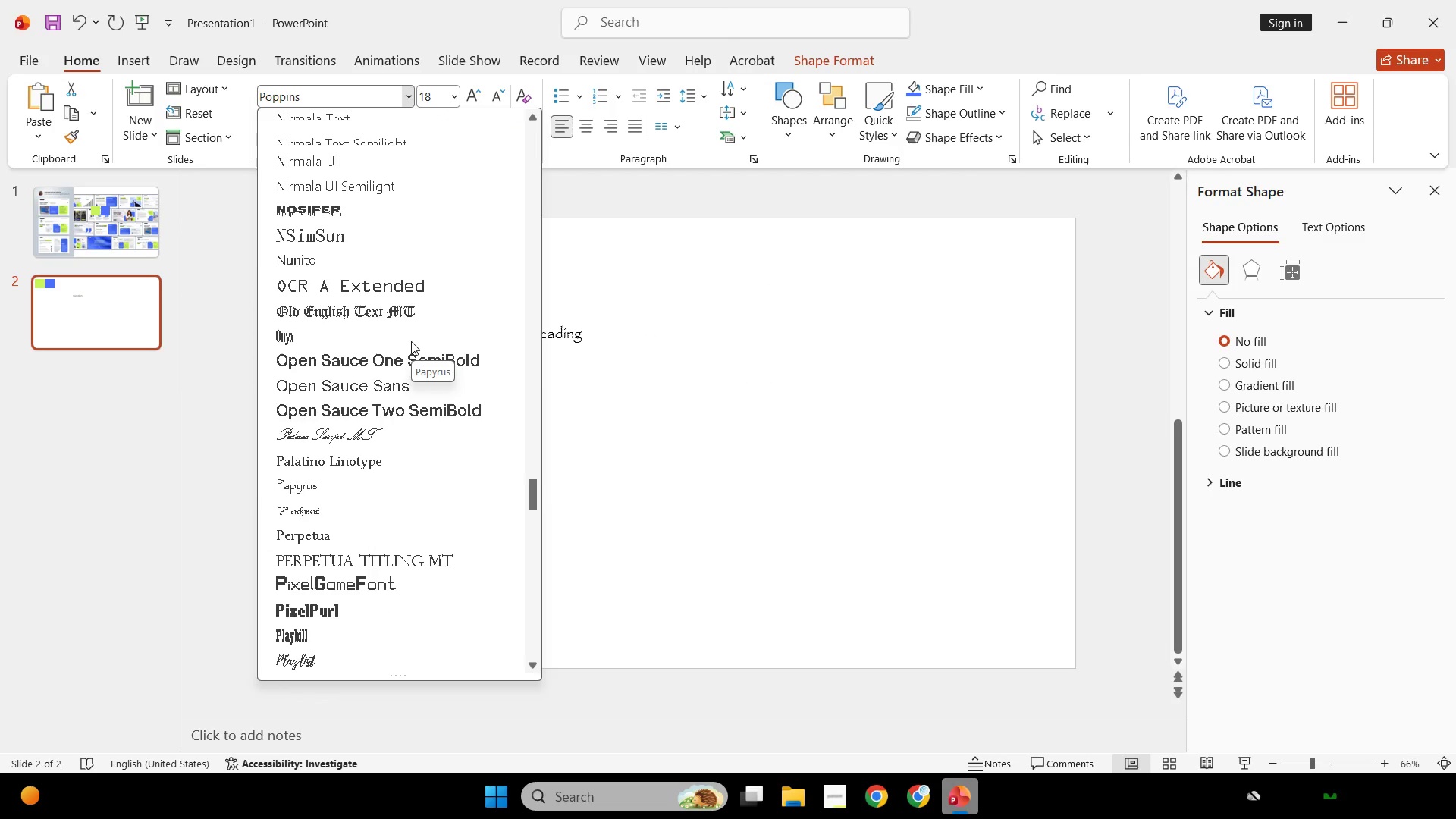 
scroll: coordinate [454, 595], scroll_direction: down, amount: 3.0
 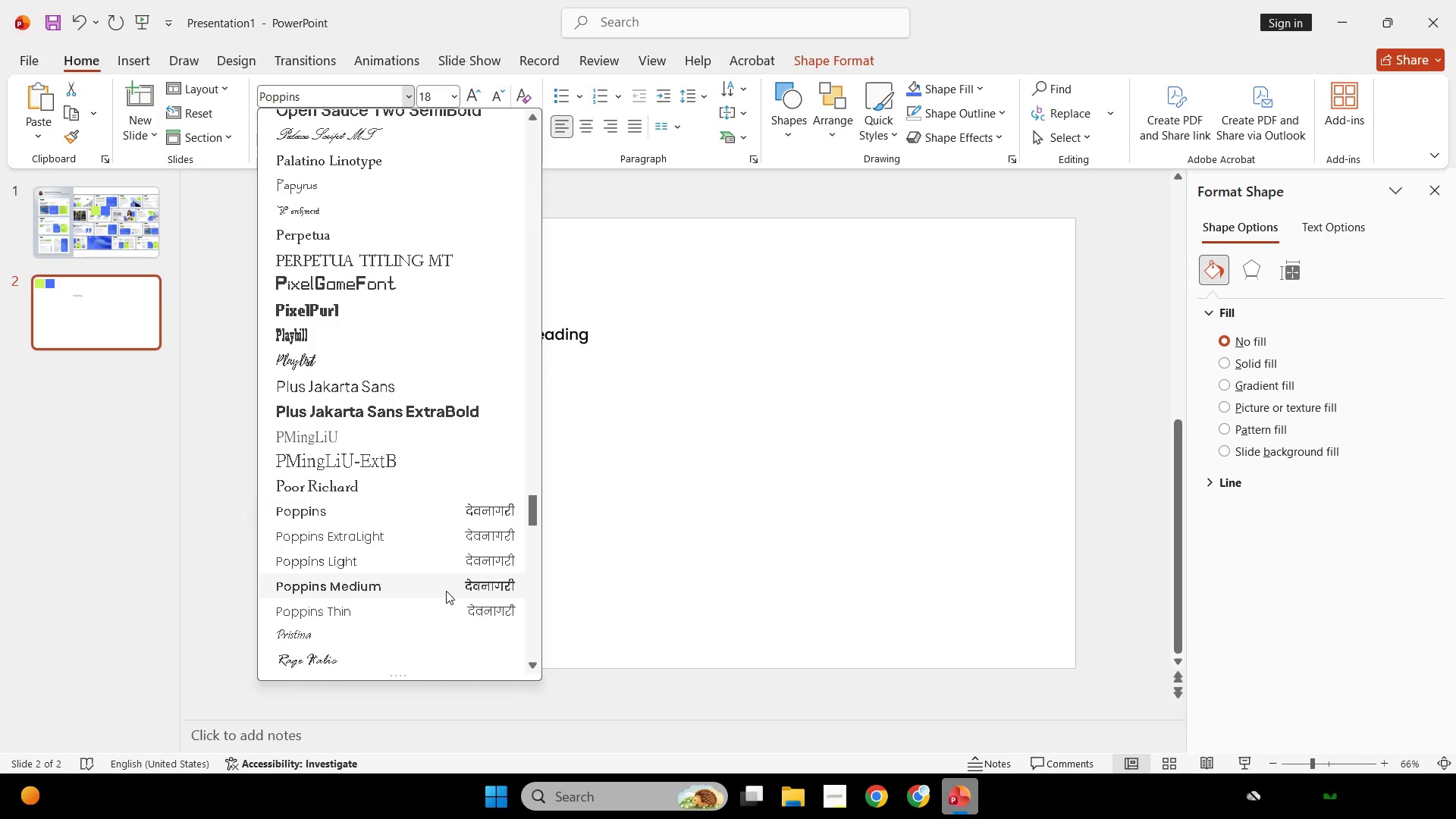 
left_click([446, 591])
 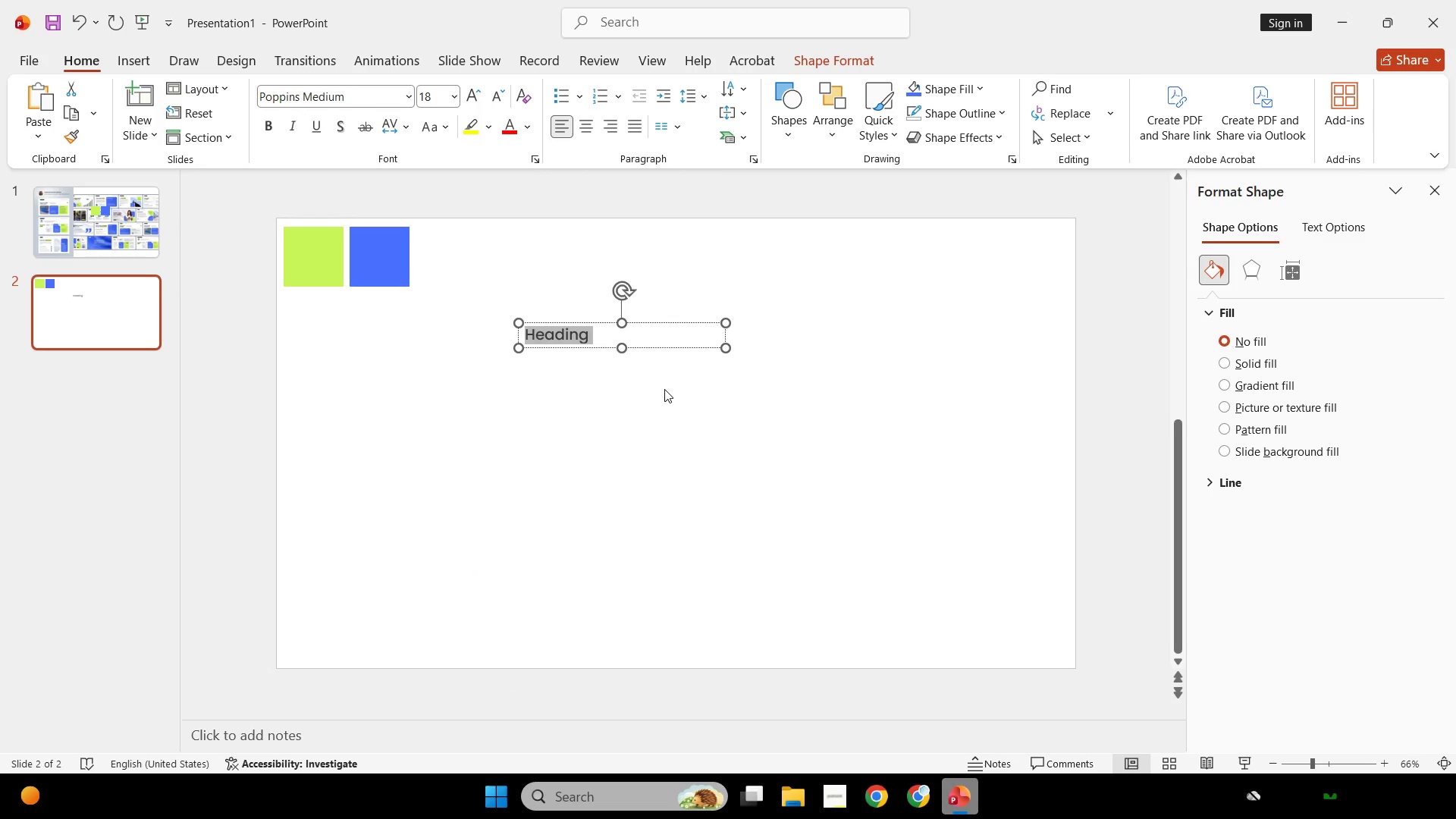 
left_click([664, 389])
 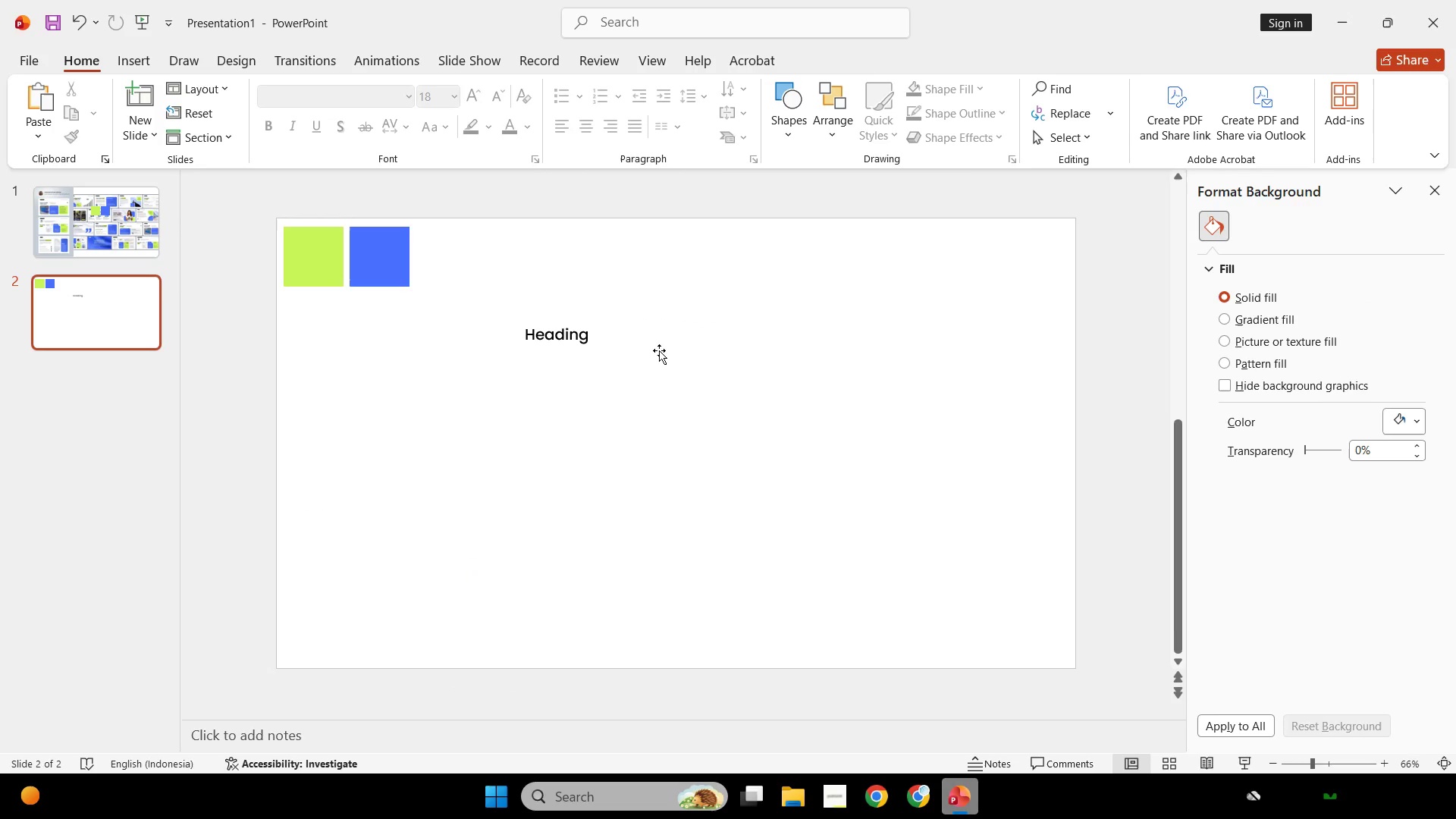 
wait(21.09)
 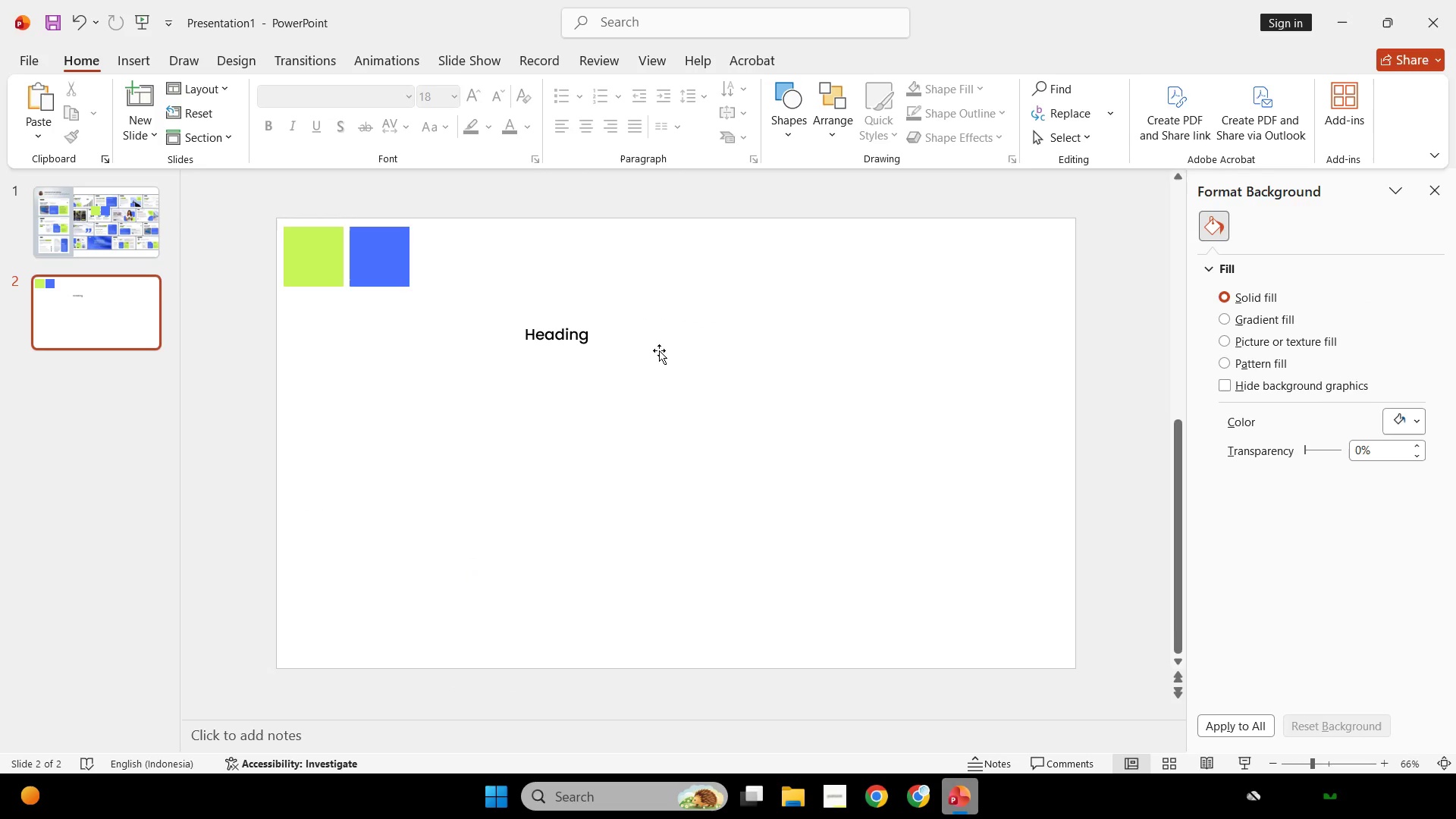 
left_click_drag(start_coordinate=[659, 350], to_coordinate=[377, 270])
 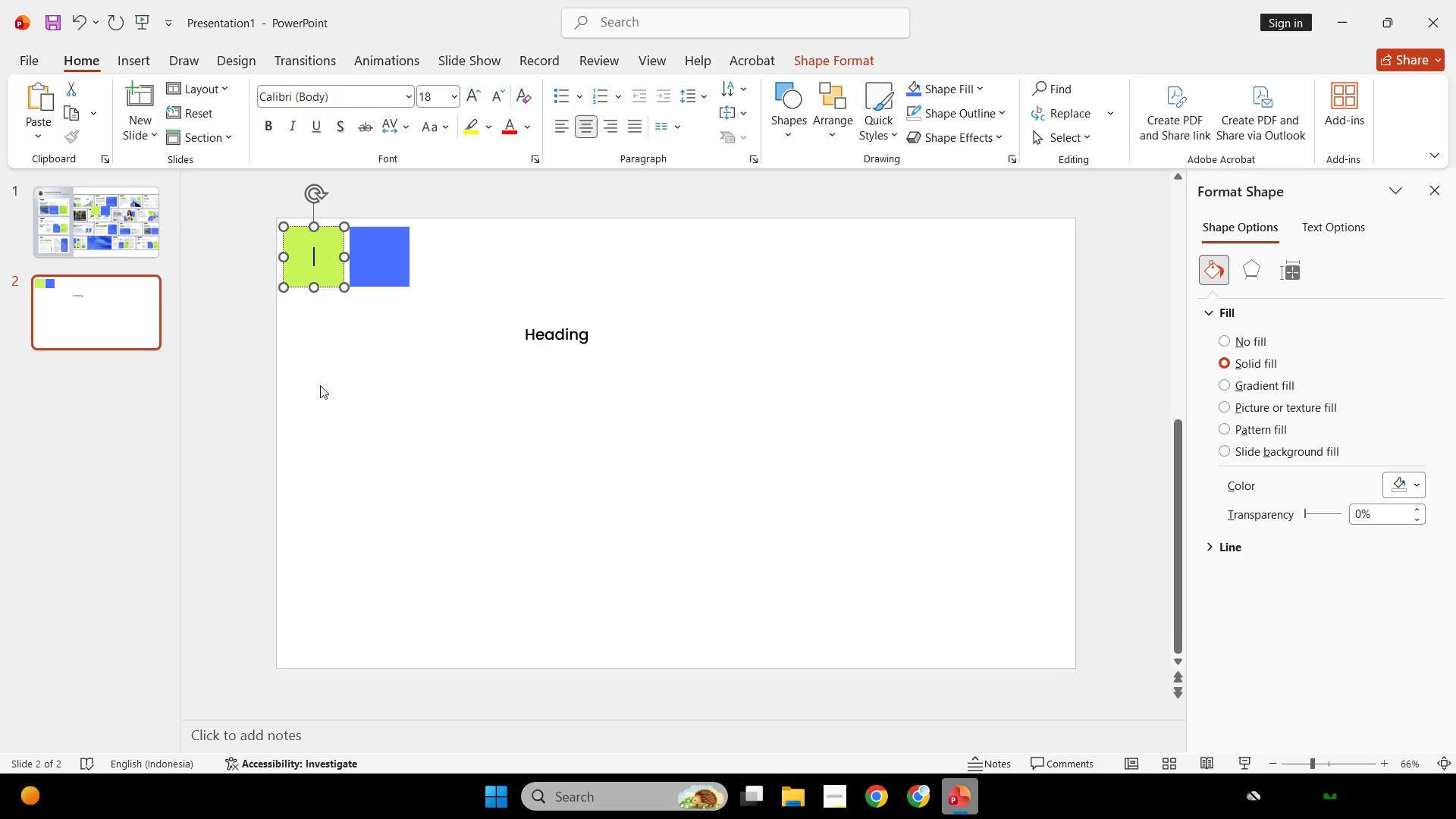 
left_click([377, 270])
 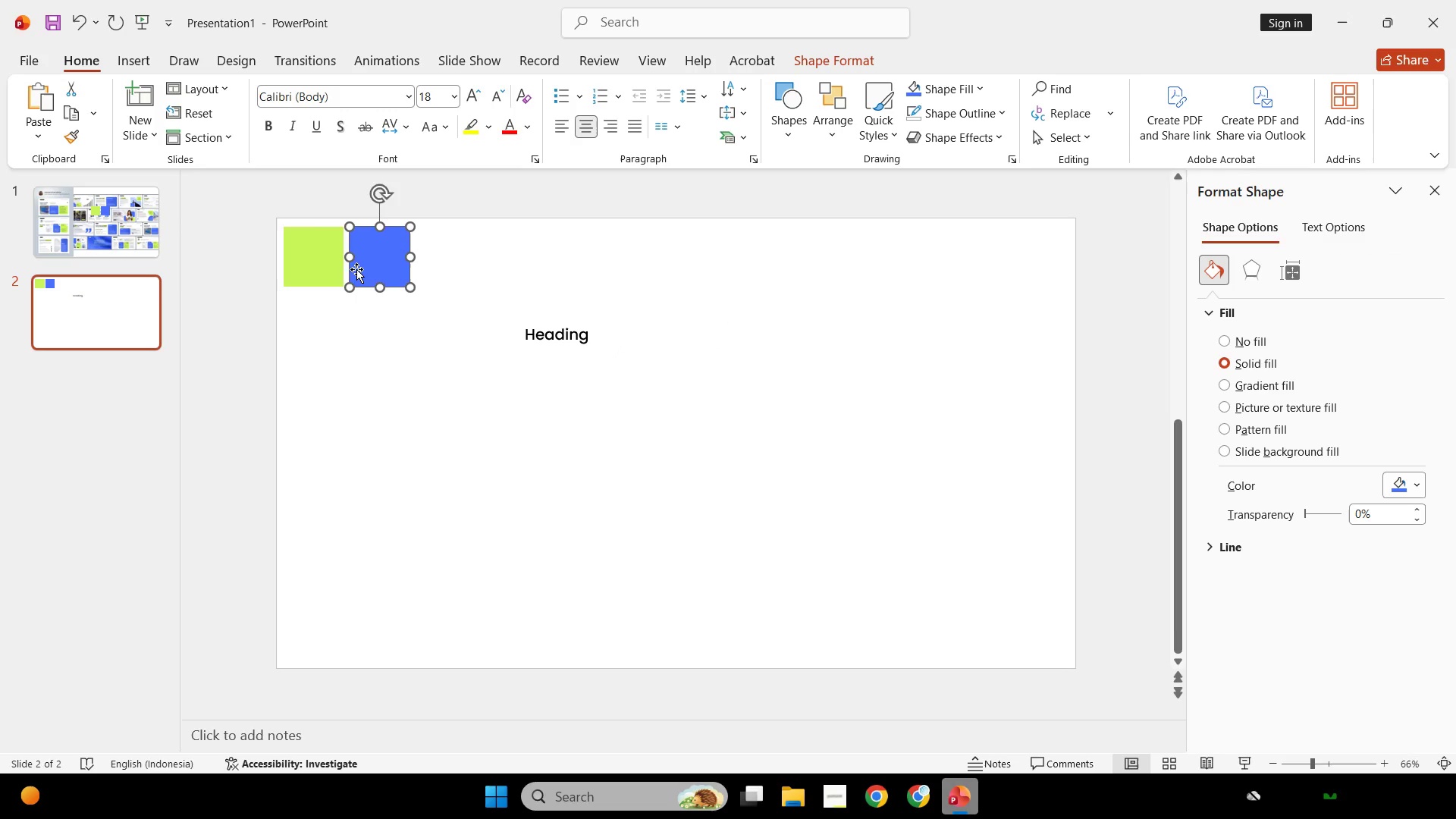 
hold_key(key=ShiftLeft, duration=0.73)
left_click_drag(start_coordinate=[320, 263], to_coordinate=[321, 453])
 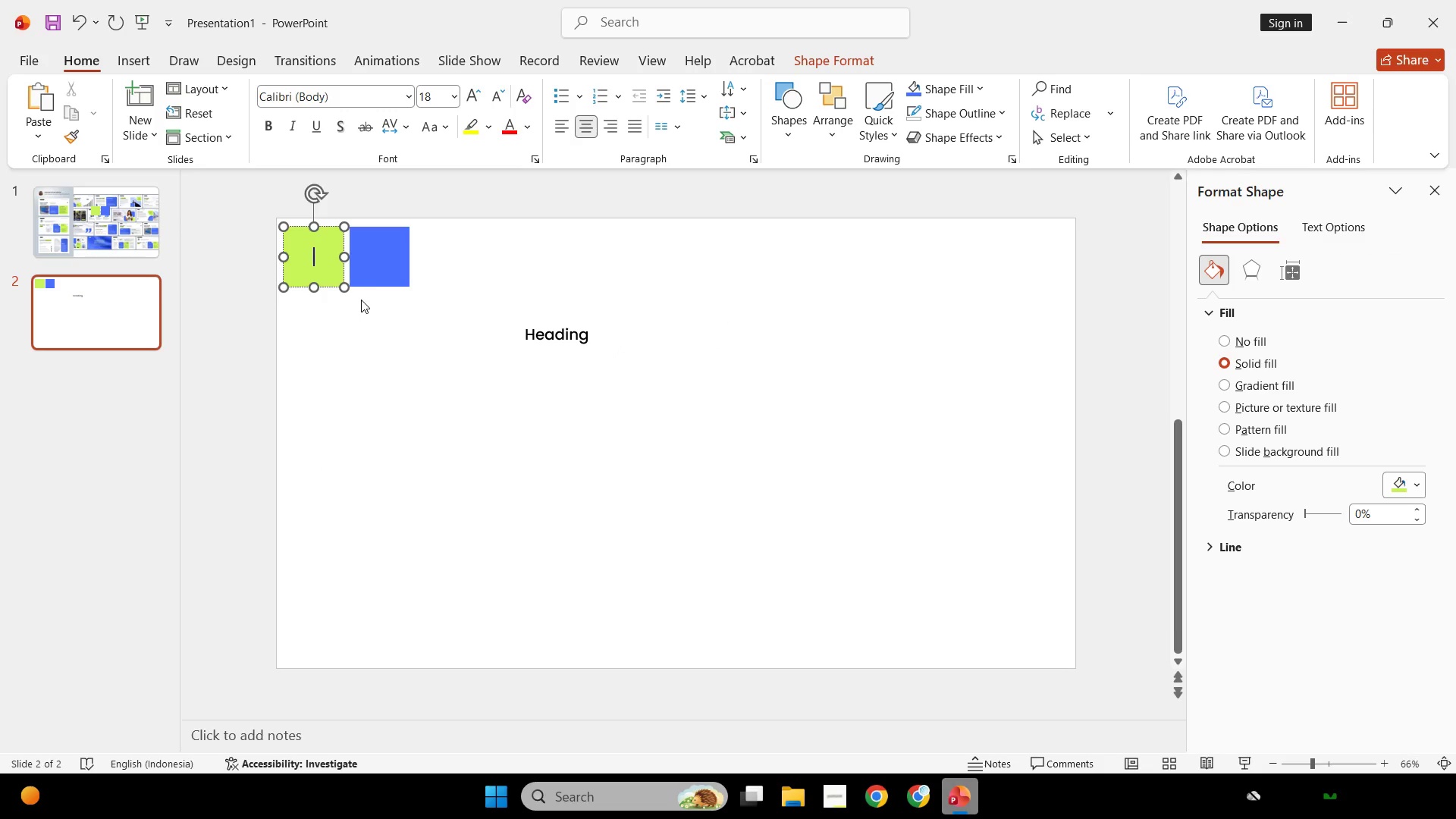 
hold_key(key=ShiftLeft, duration=0.55)
left_click_drag(start_coordinate=[391, 268], to_coordinate=[418, 475])
 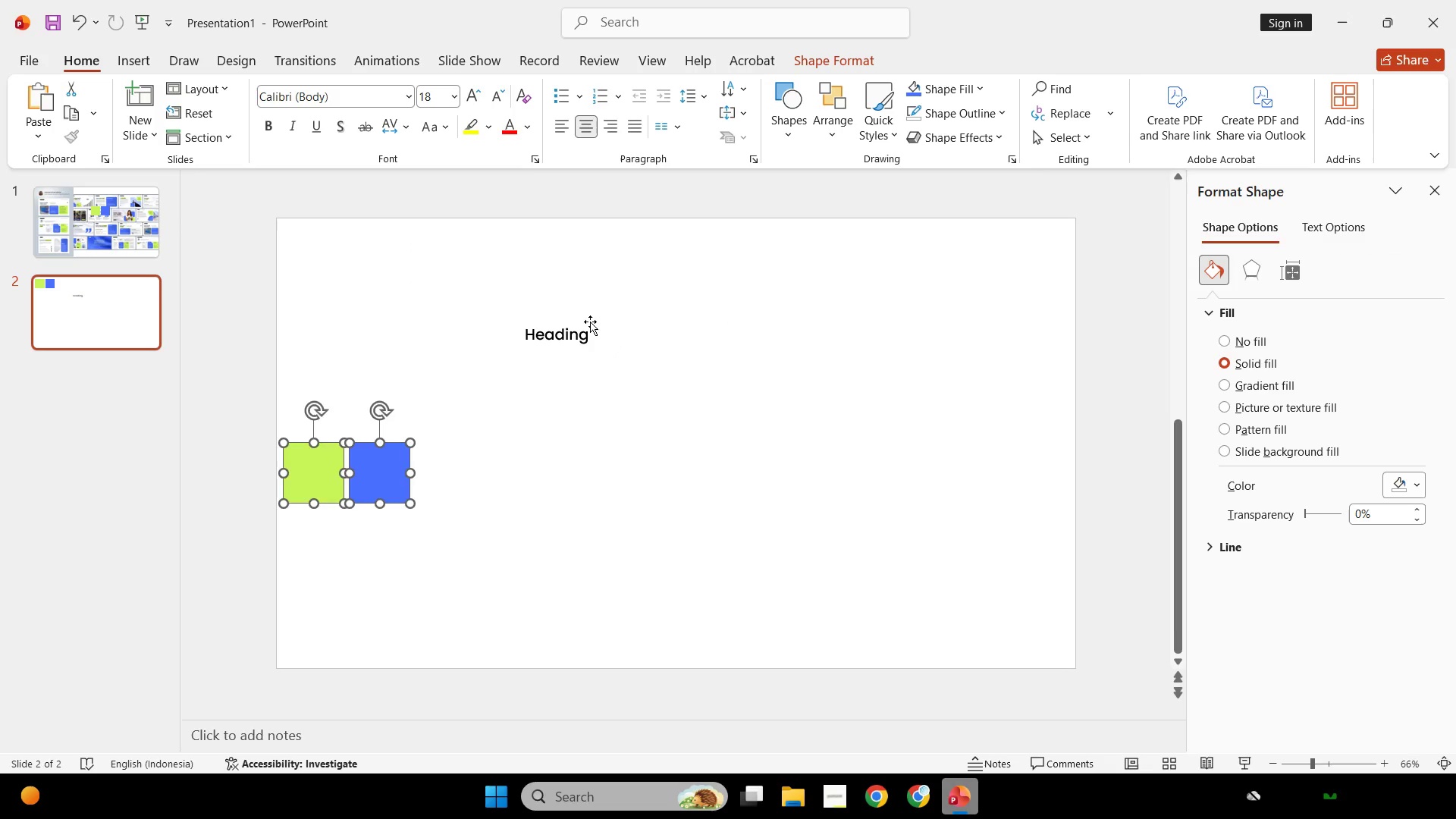 
double_click([590, 322])
 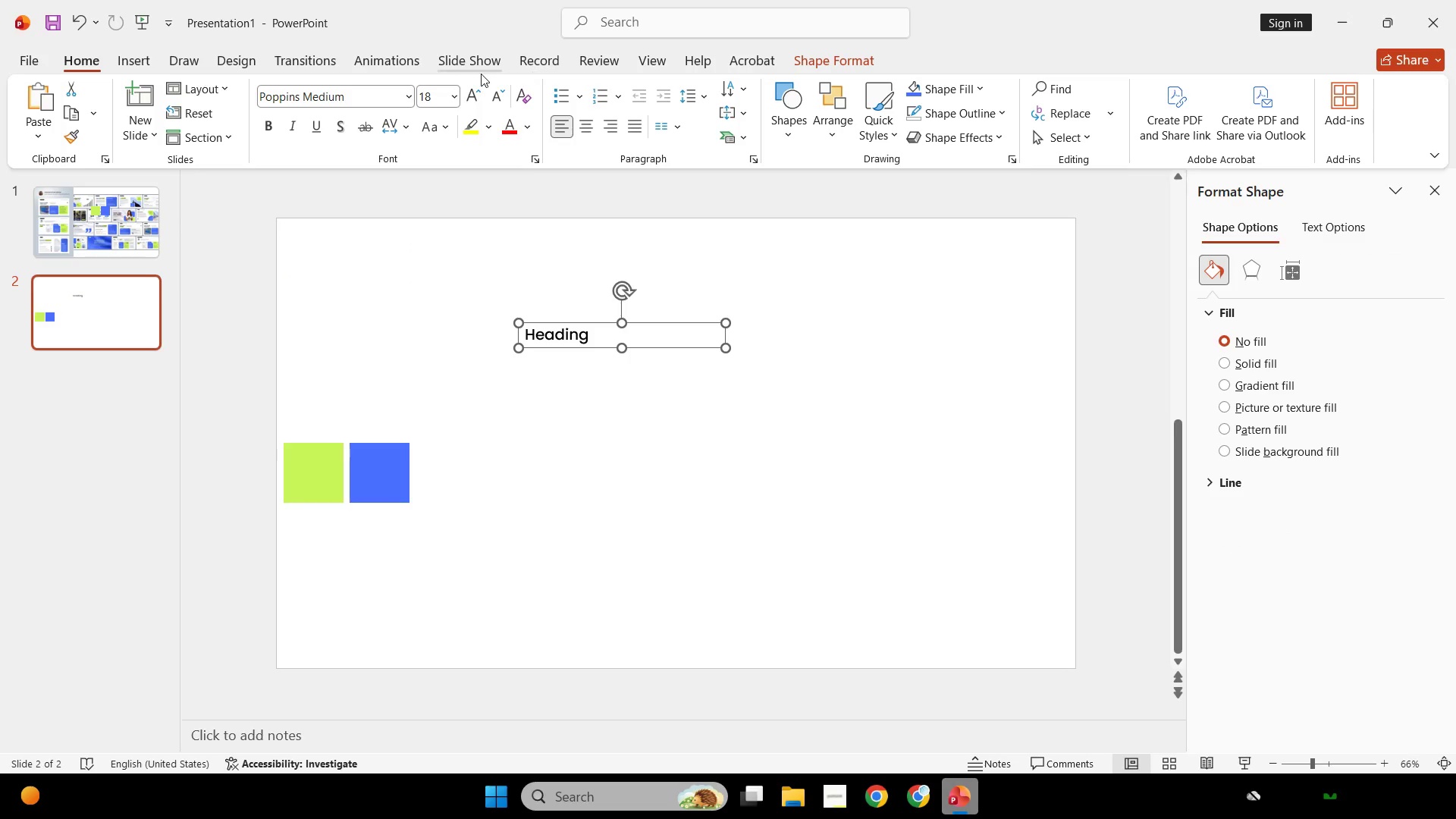 
left_click([482, 62])
 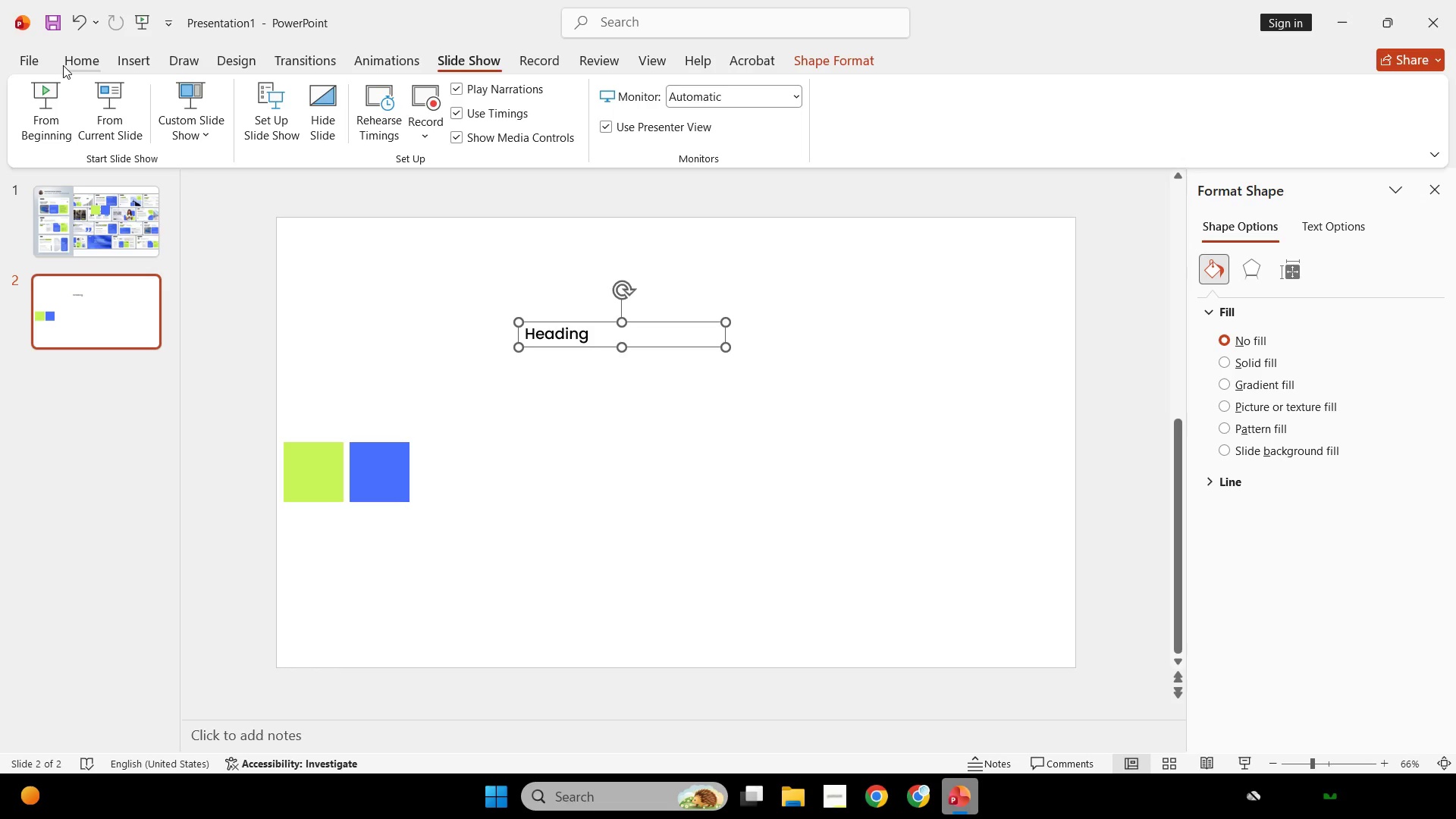 
wait(12.44)
 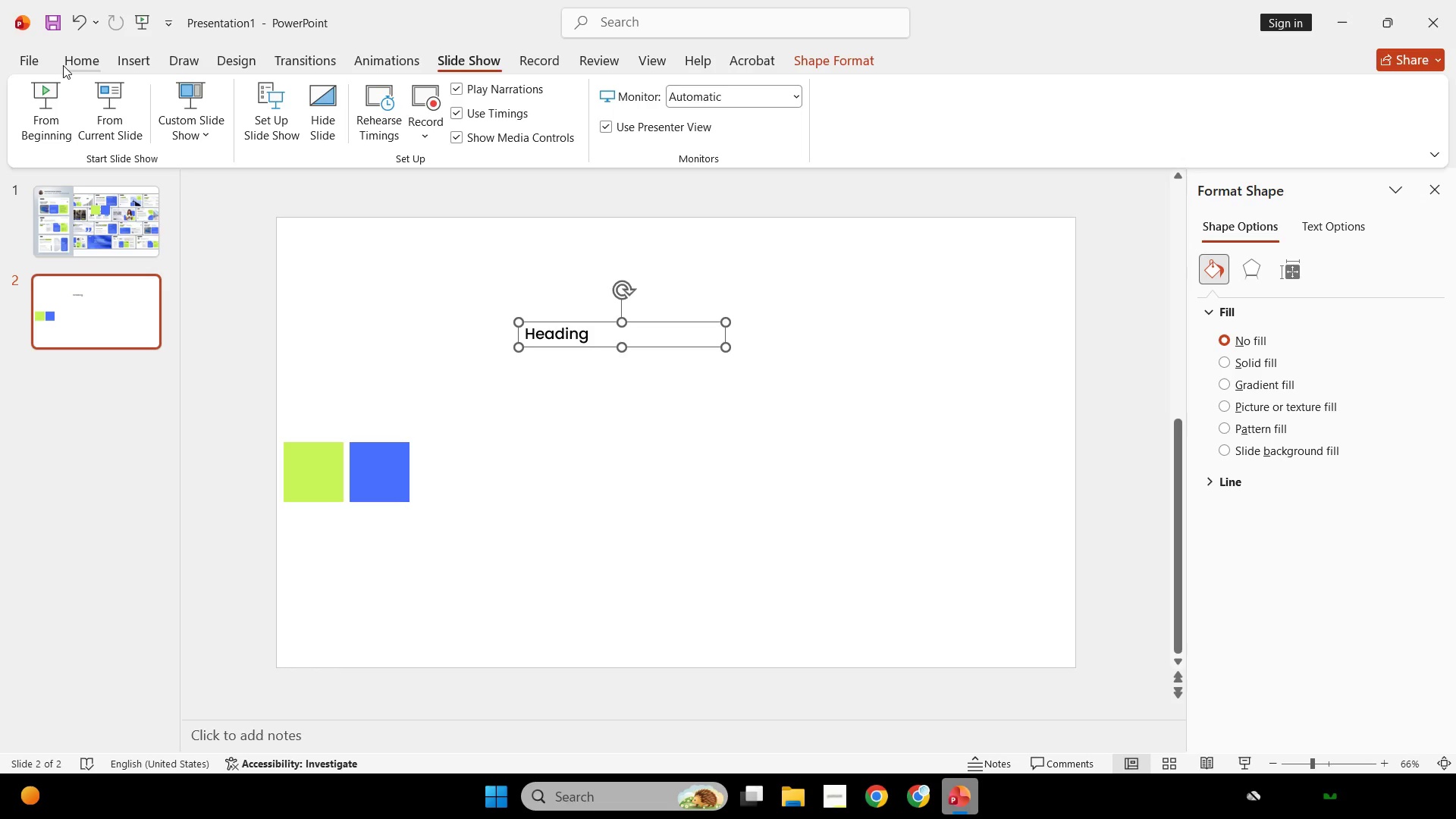 
left_click([136, 57])
 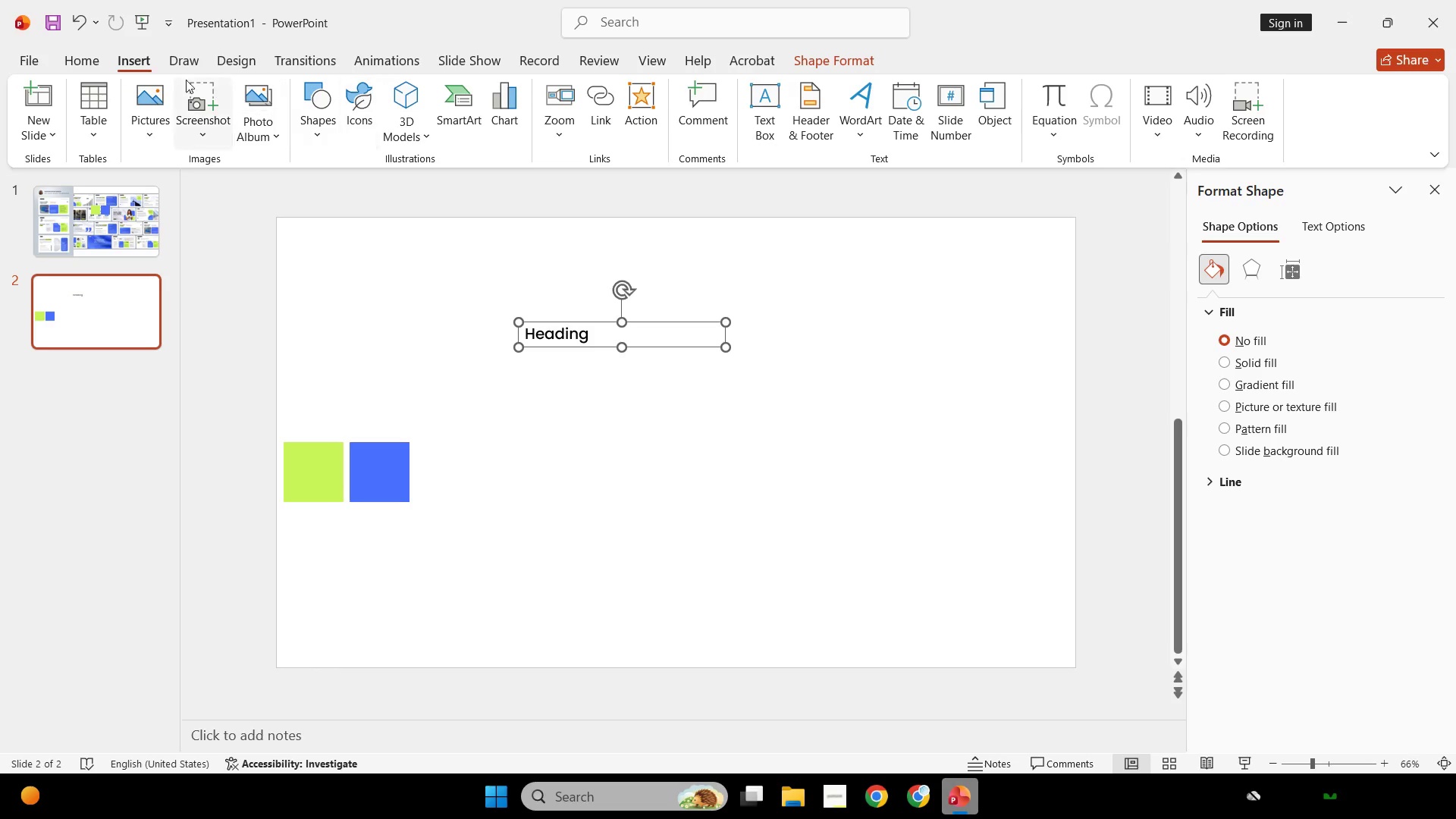 
left_click([105, 63])
 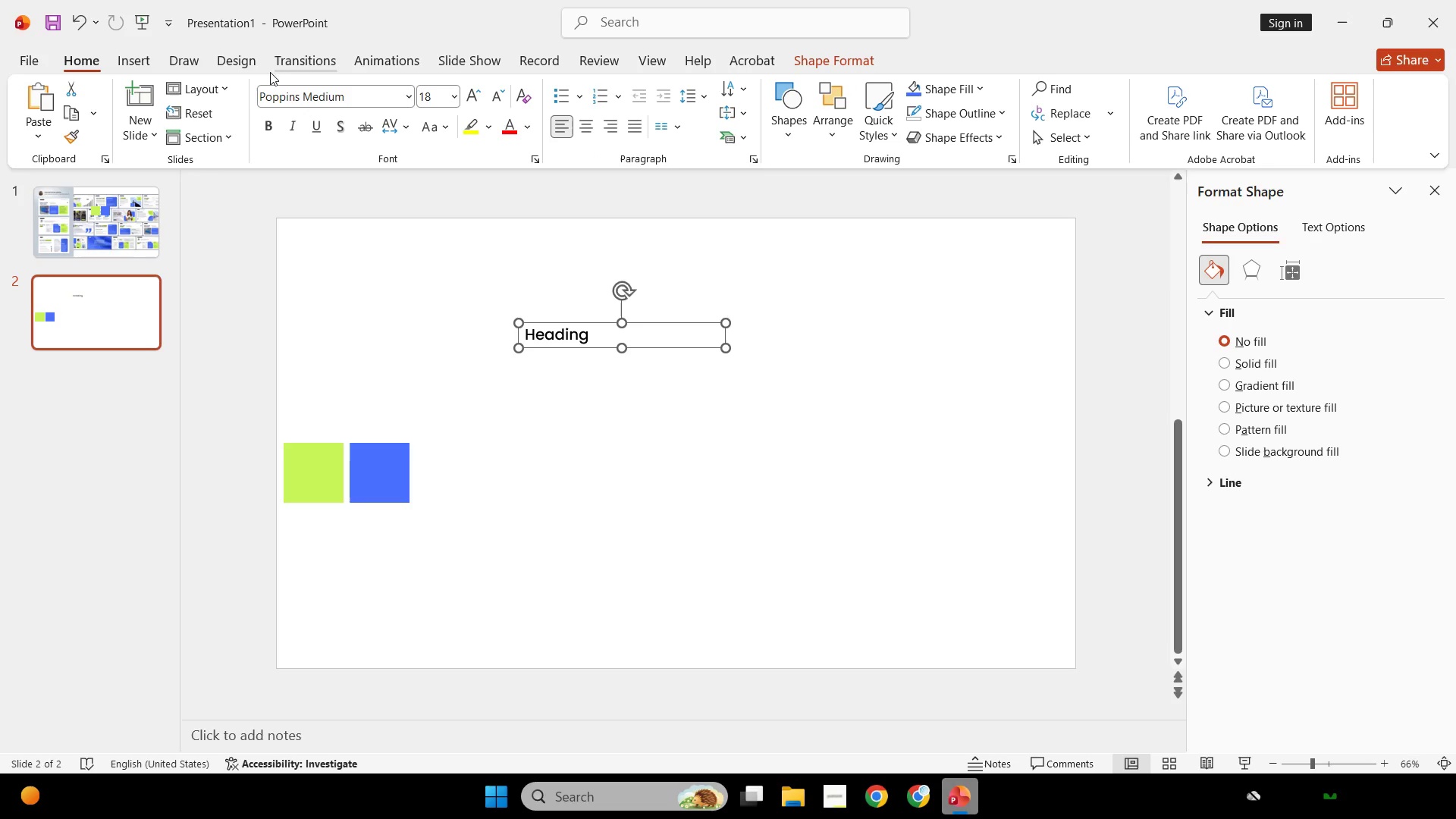 
left_click([262, 64])
 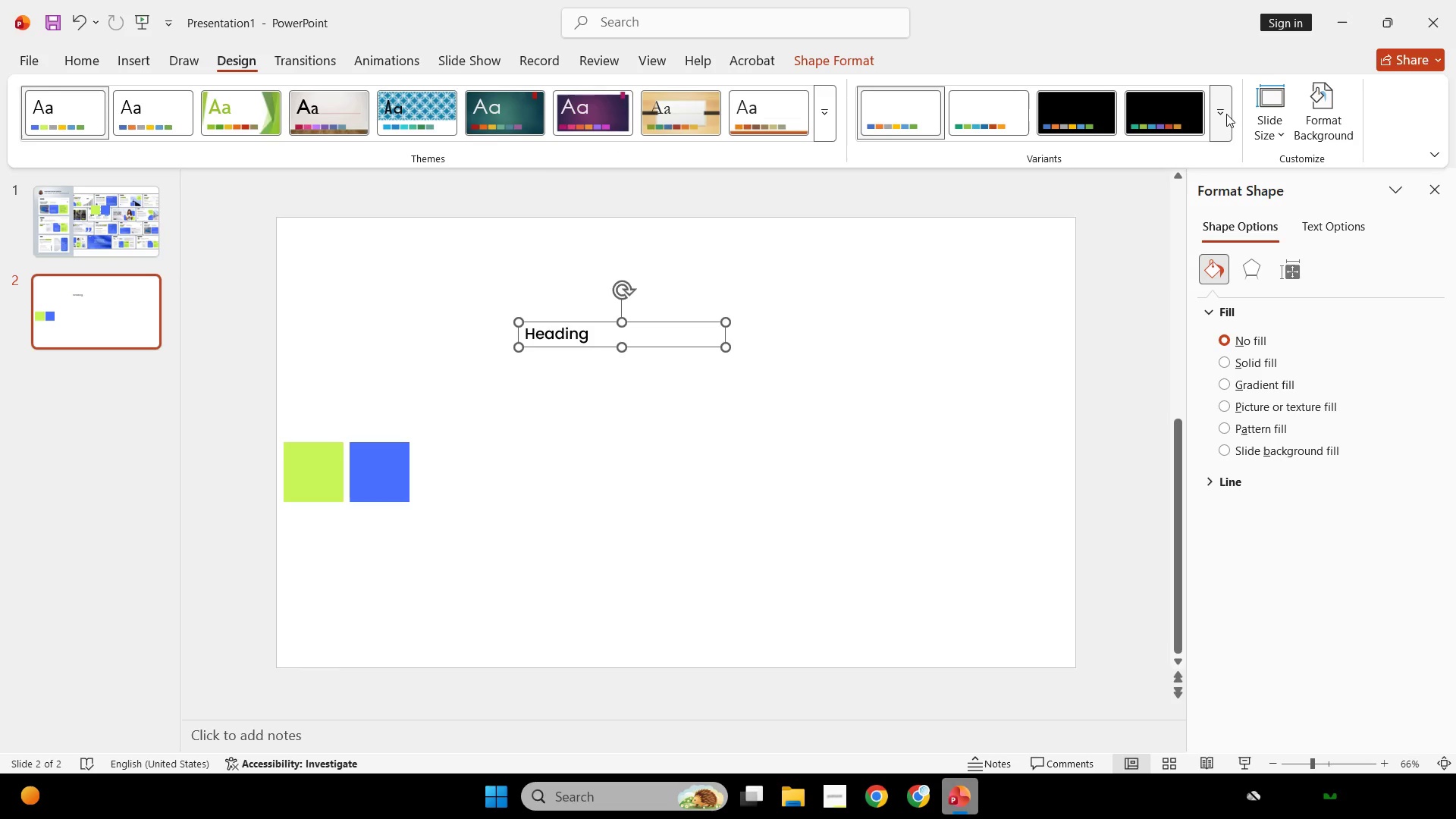 
left_click([1226, 114])
 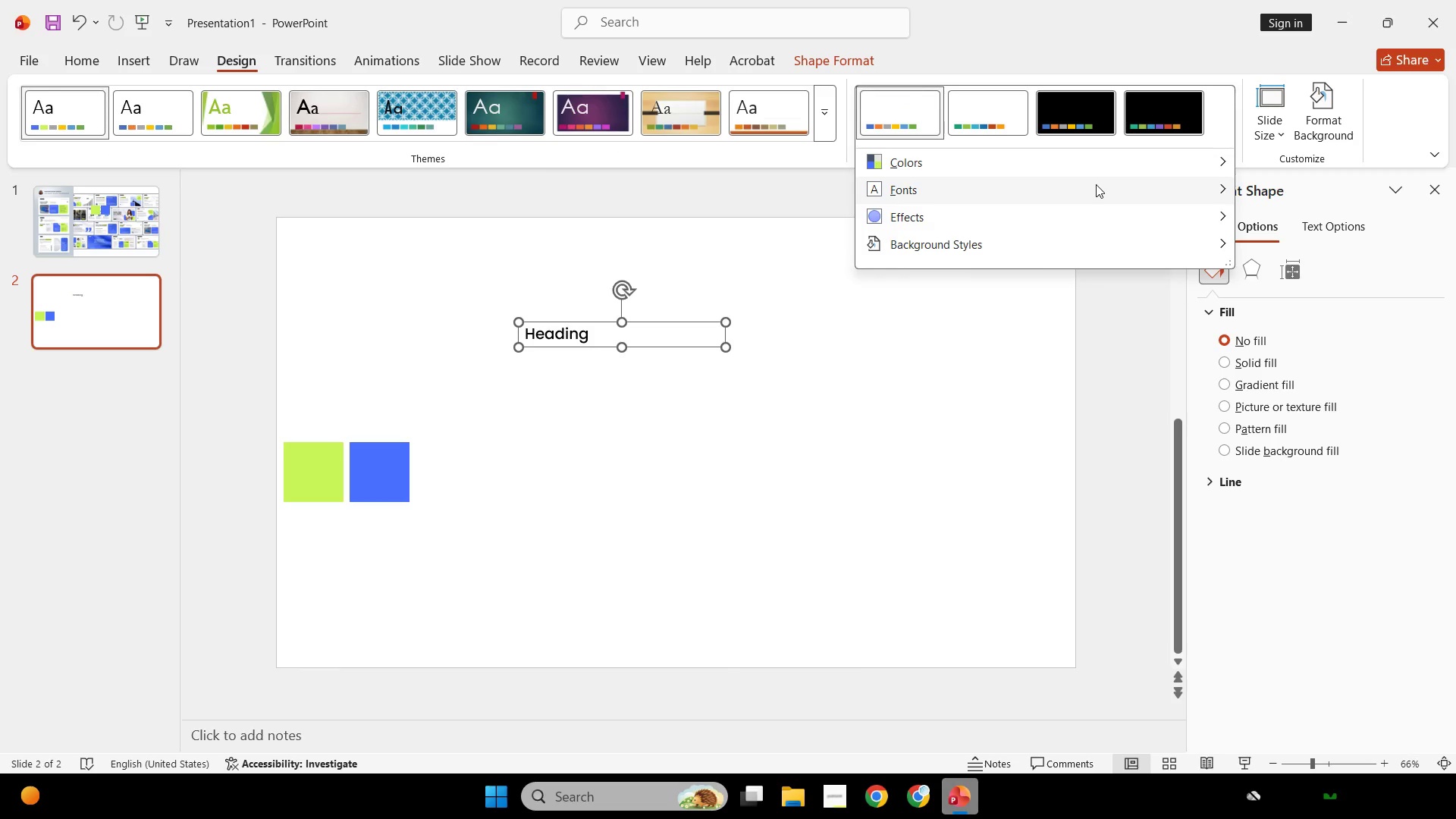 
left_click([1096, 184])
 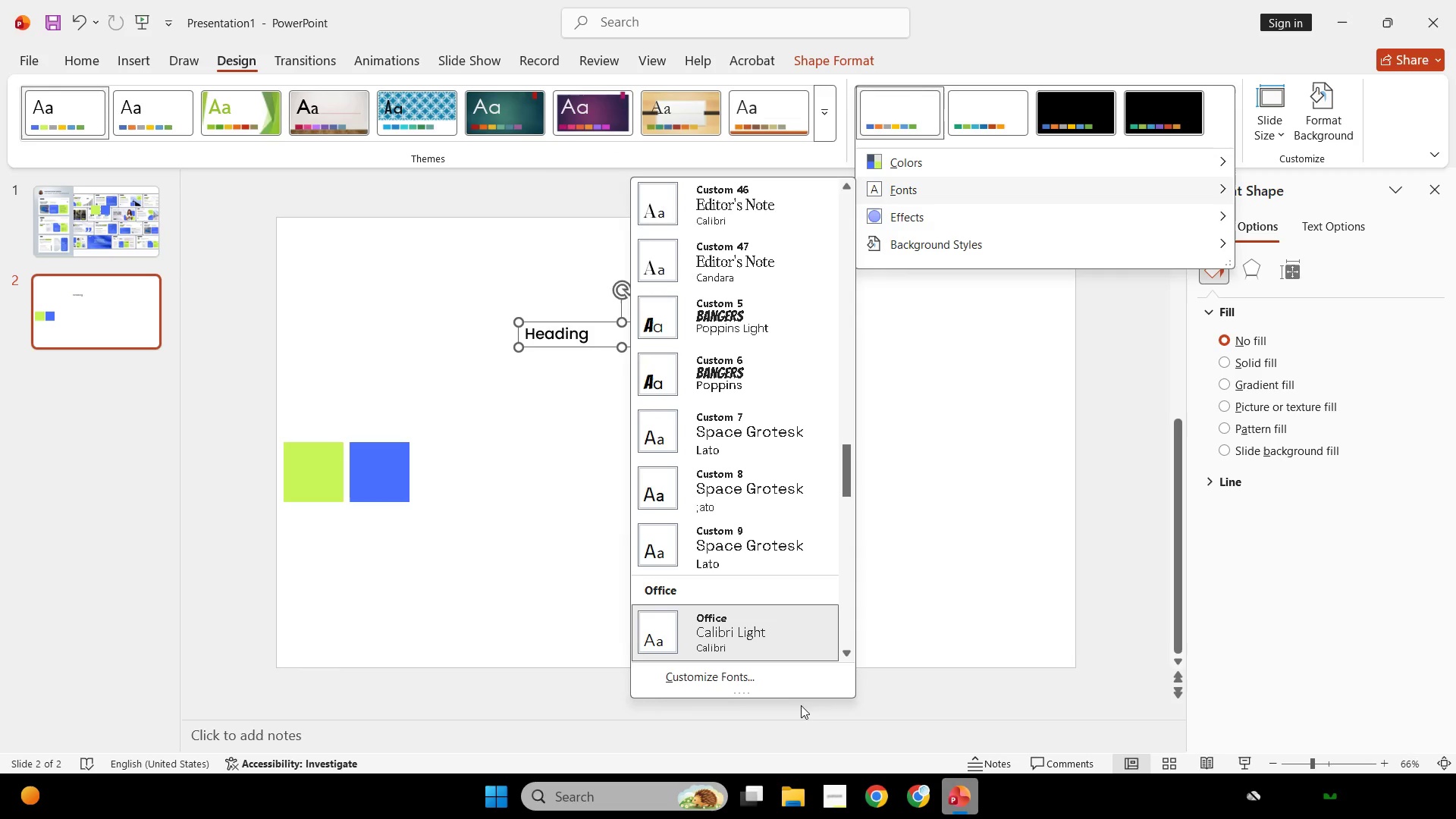 
left_click([800, 685])
 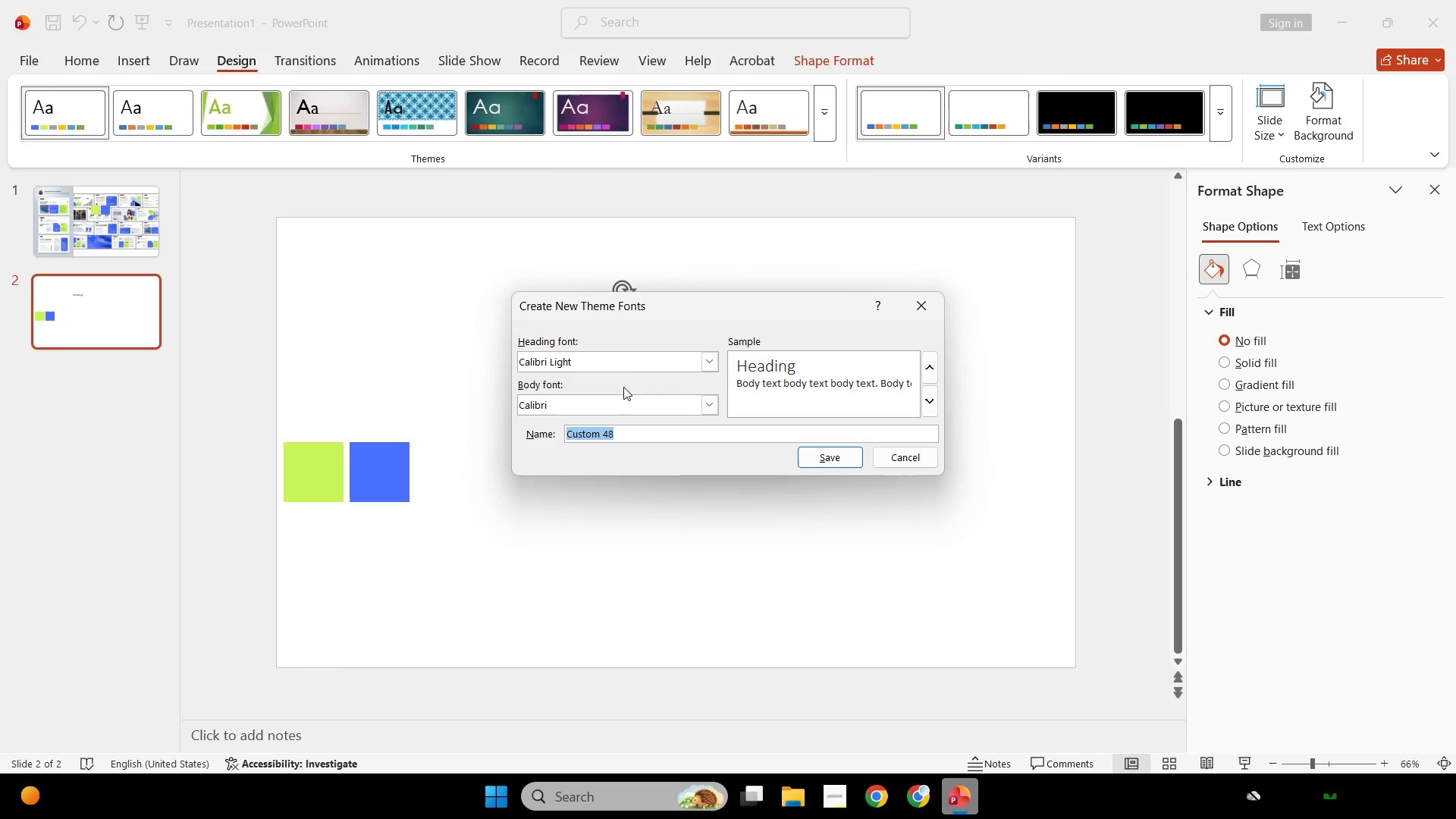 
left_click_drag(start_coordinate=[633, 366], to_coordinate=[633, 361])
 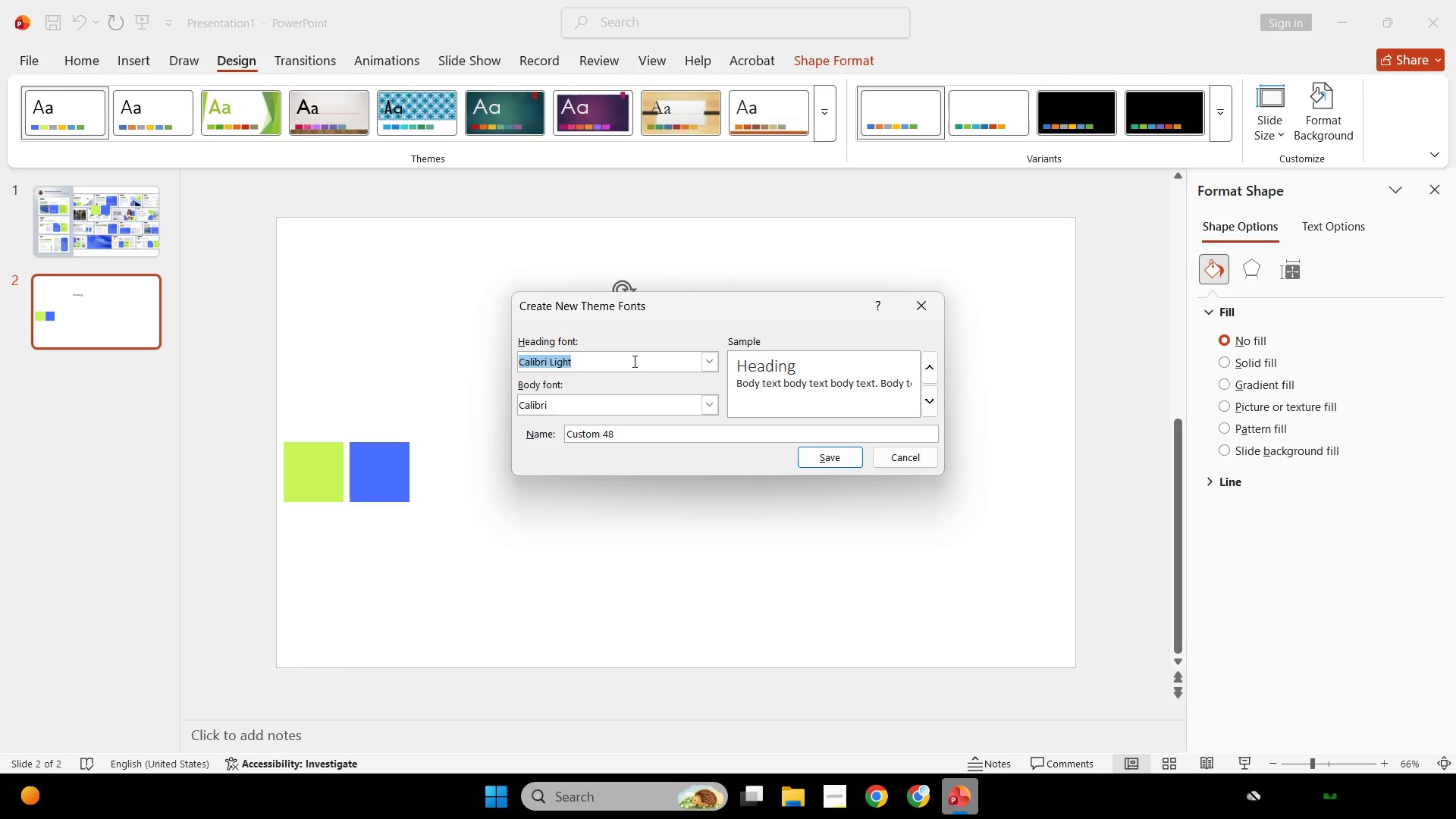 
type(poppisn)
key(Backspace)
key(Backspace)
type(ns me)
 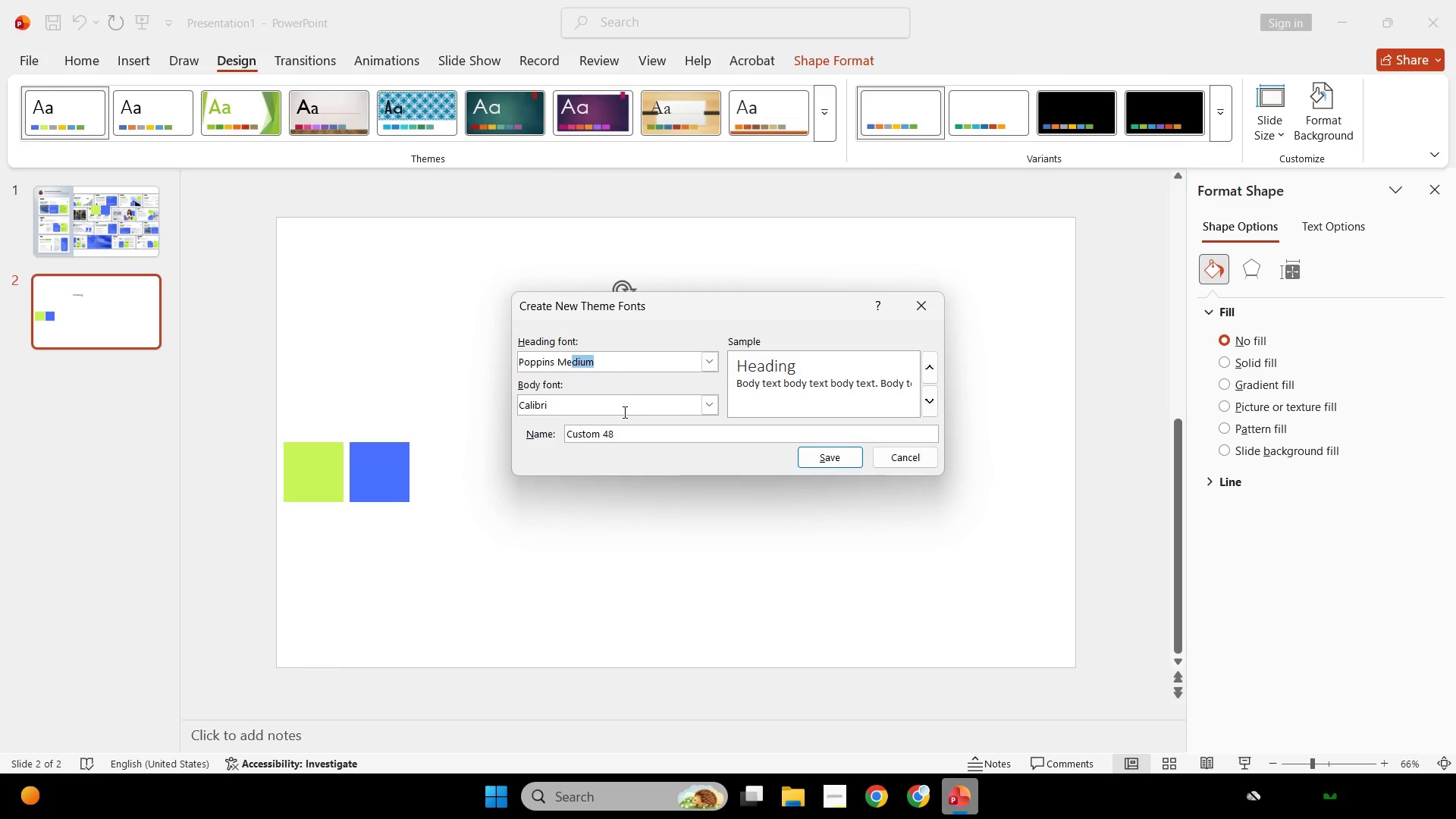 
left_click([629, 408])
 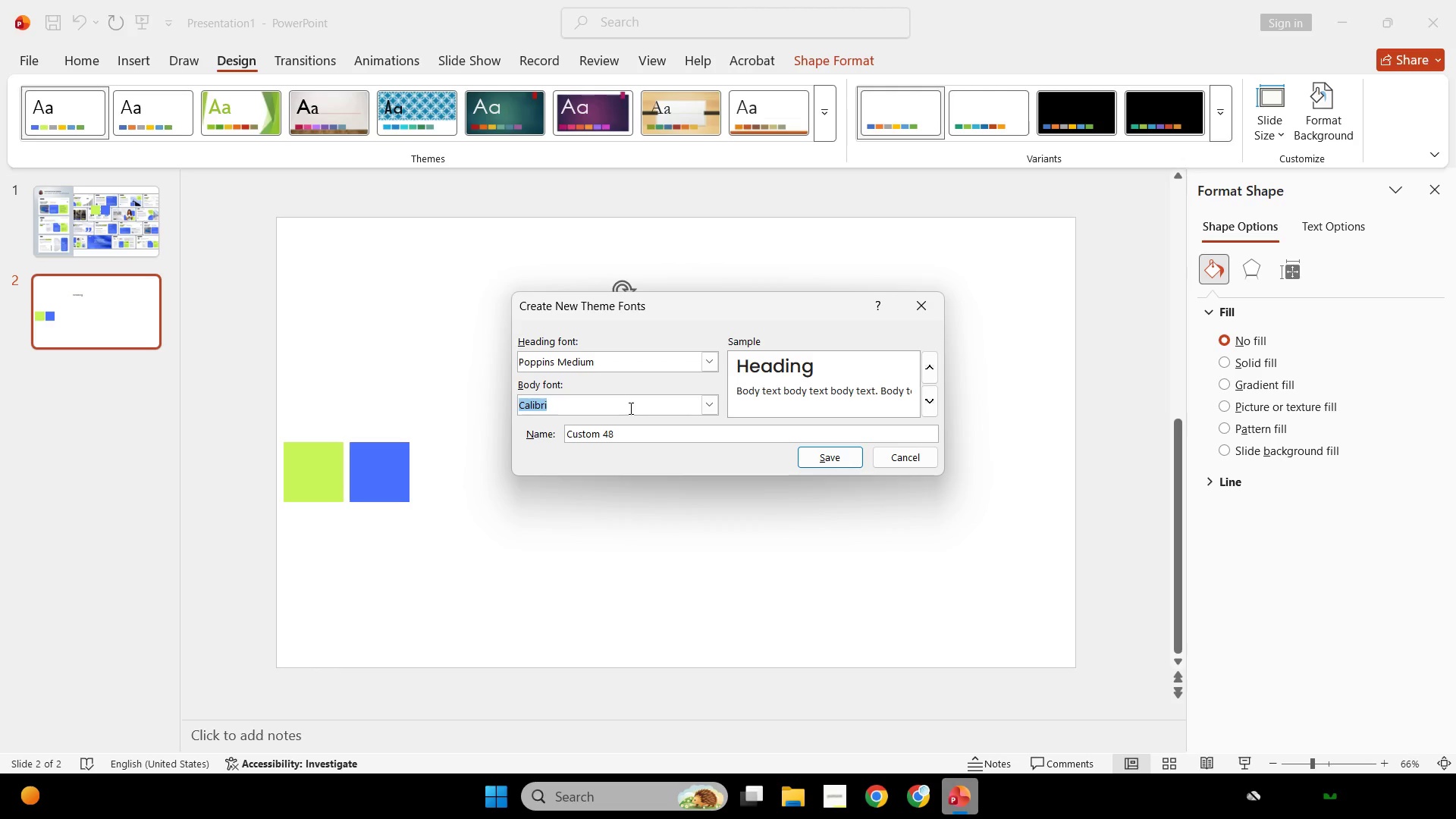 
type(poppins )
key(Backspace)
key(Backspace)
 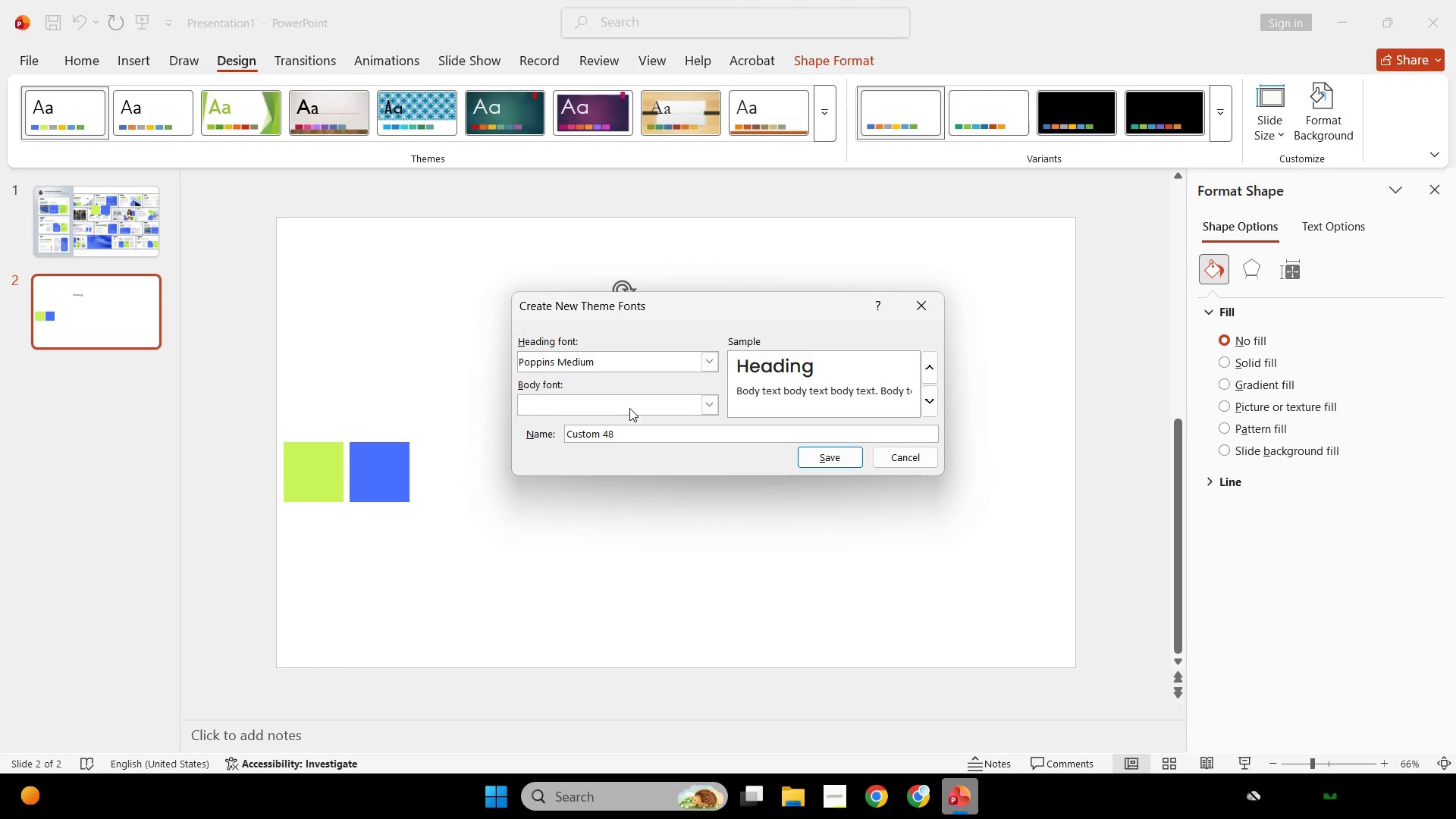 
key(Enter)
 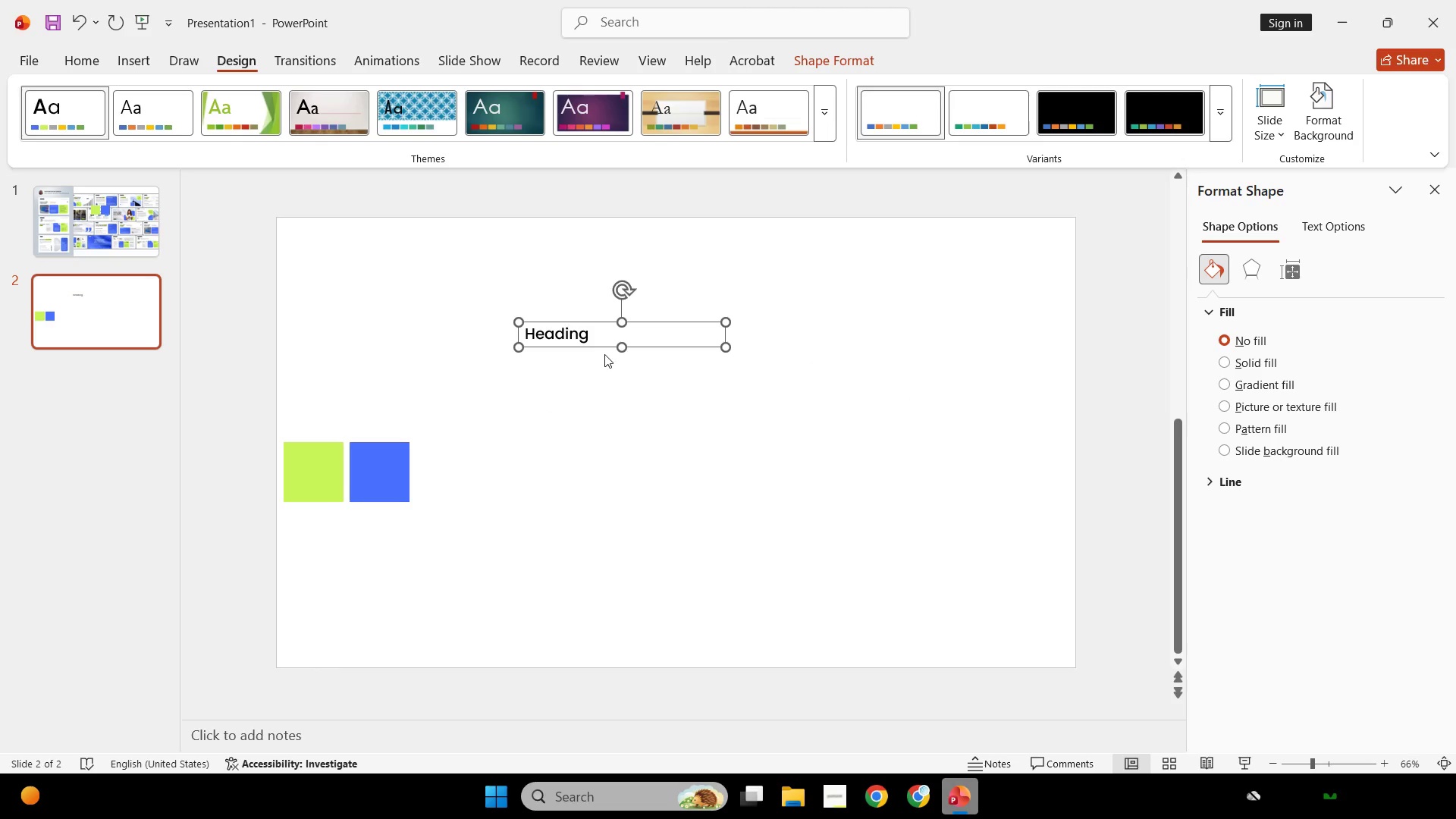 
left_click([603, 345])
 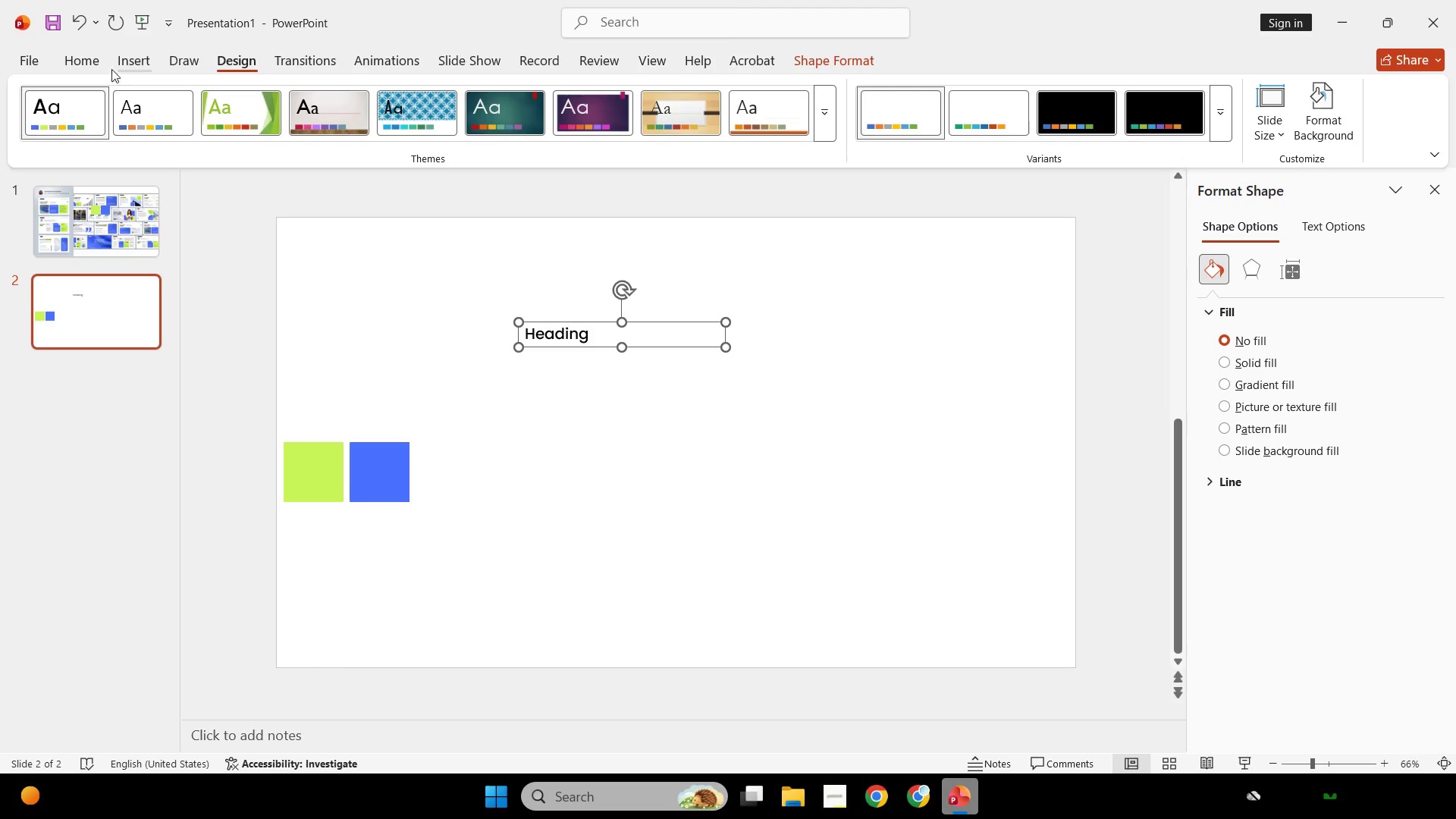 
left_click([98, 61])
 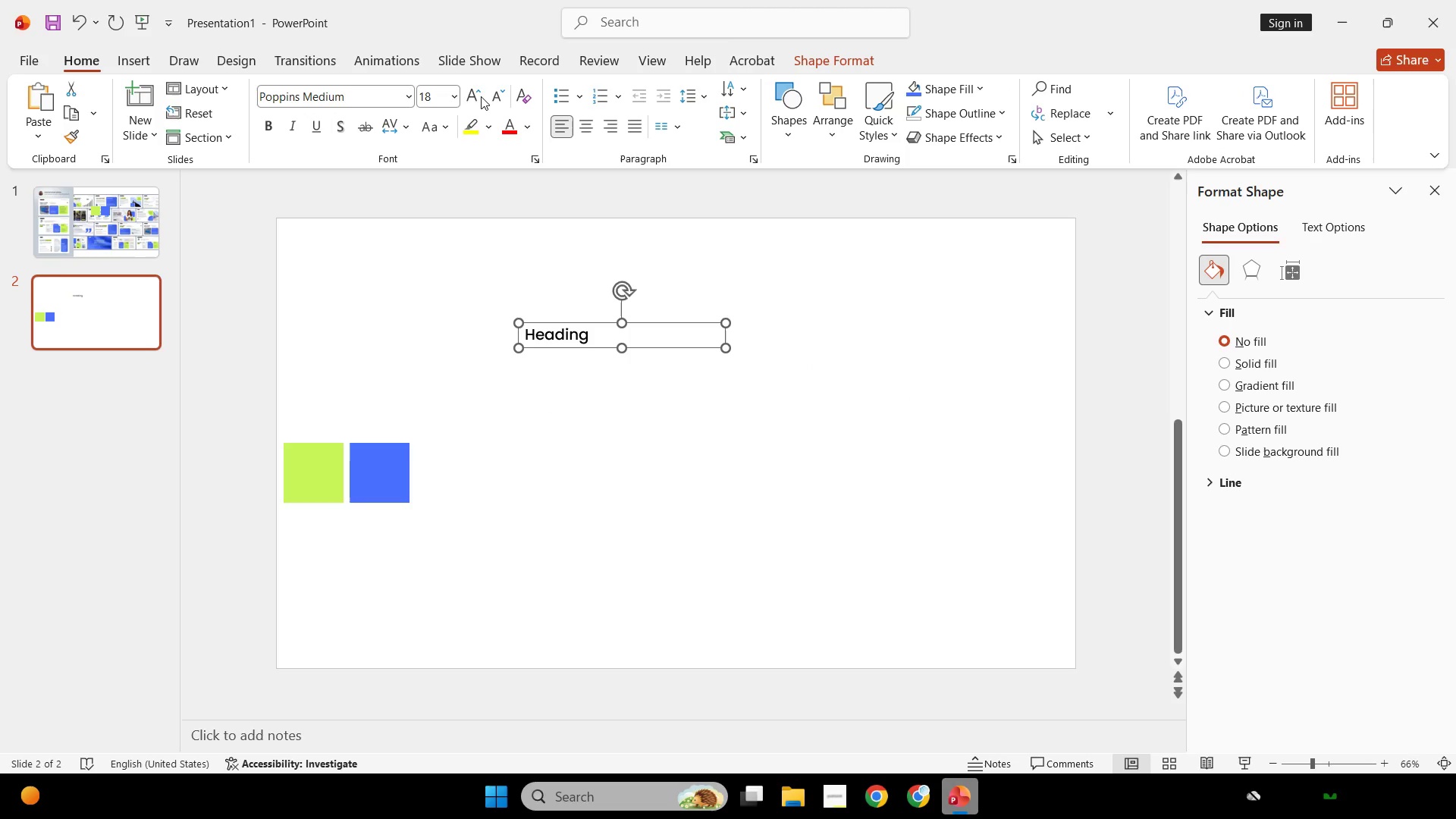 
double_click([481, 96])
 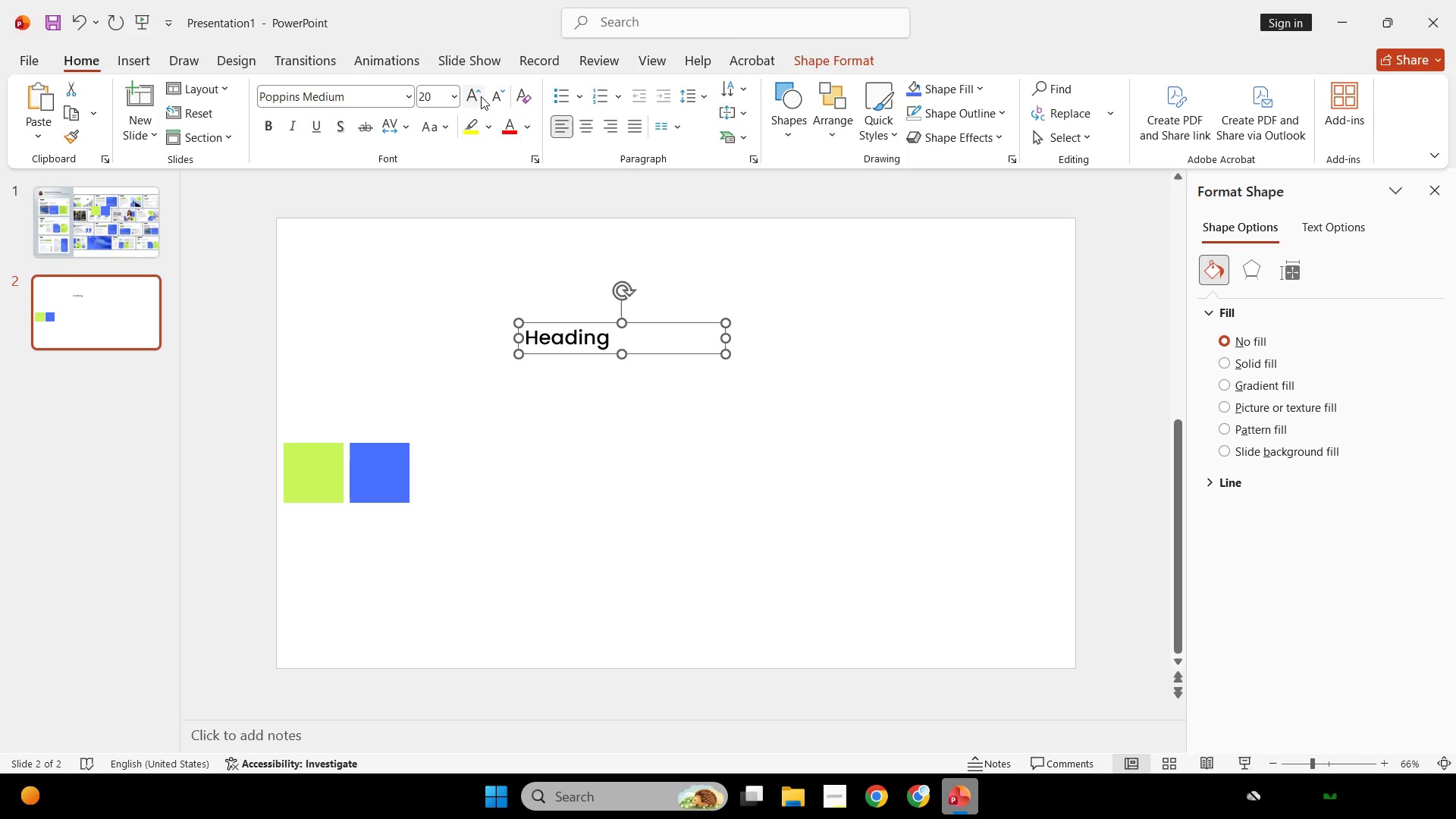 
triple_click([481, 96])
 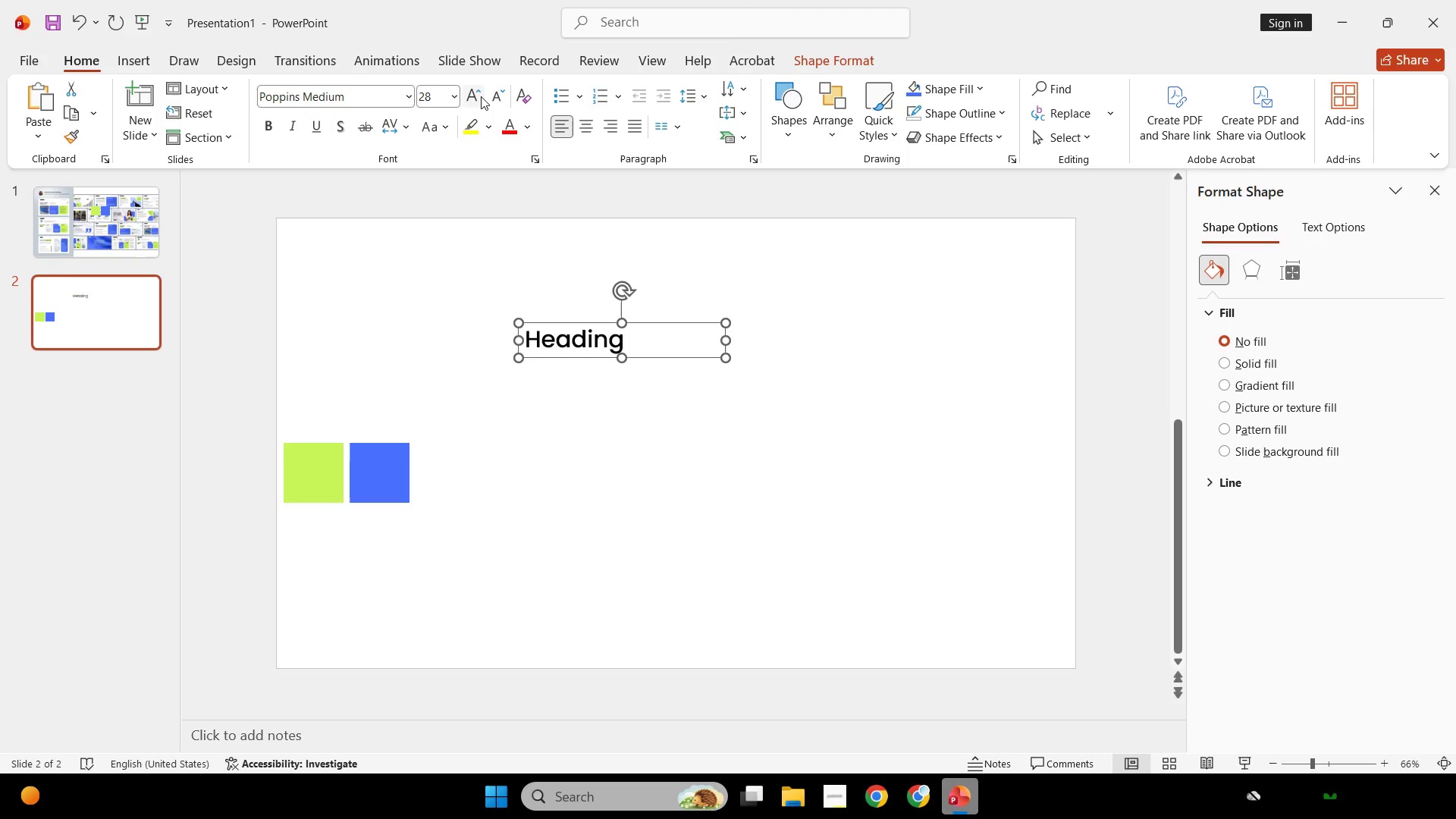 
left_click([481, 96])
 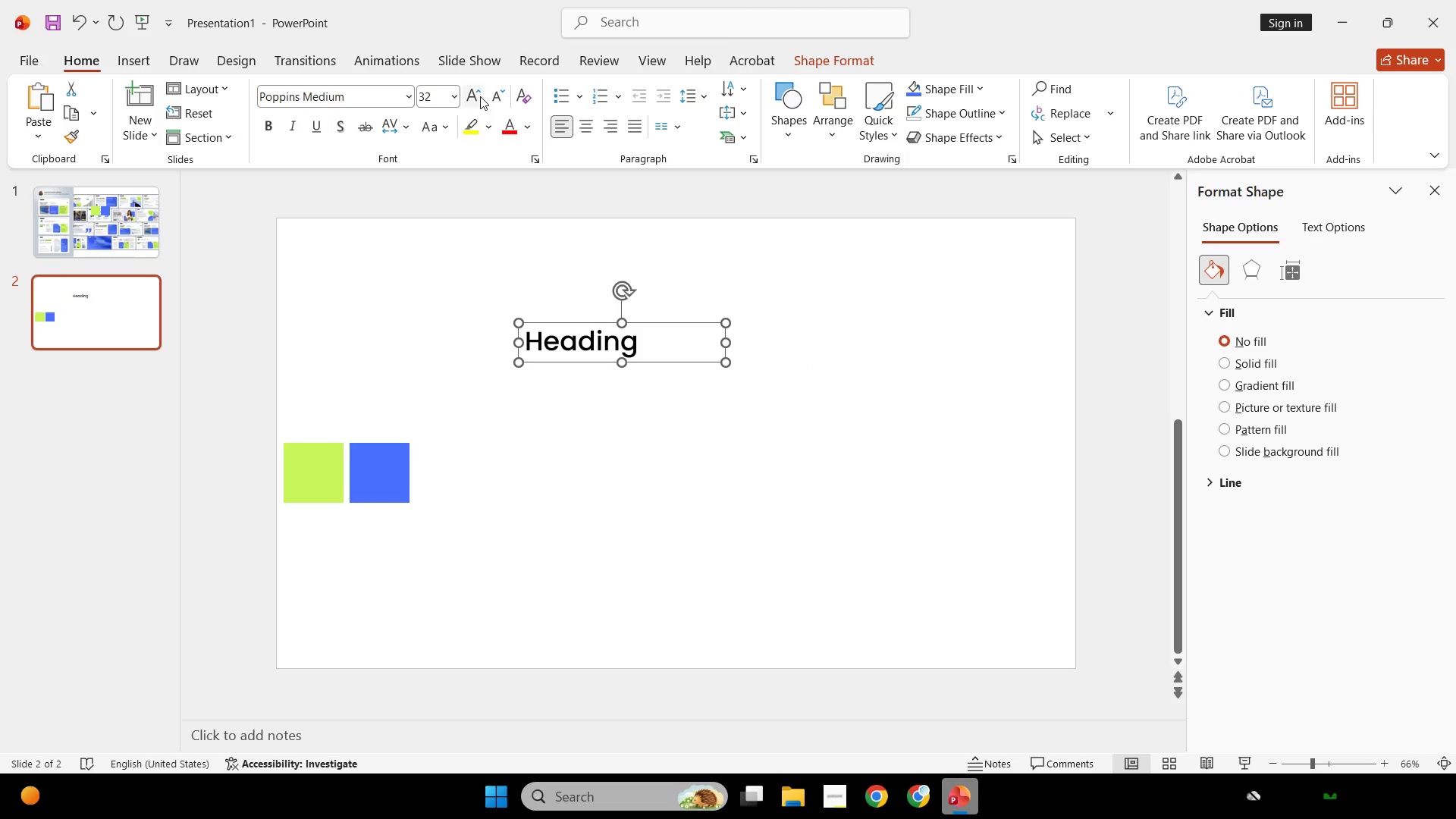 
double_click([480, 96])
 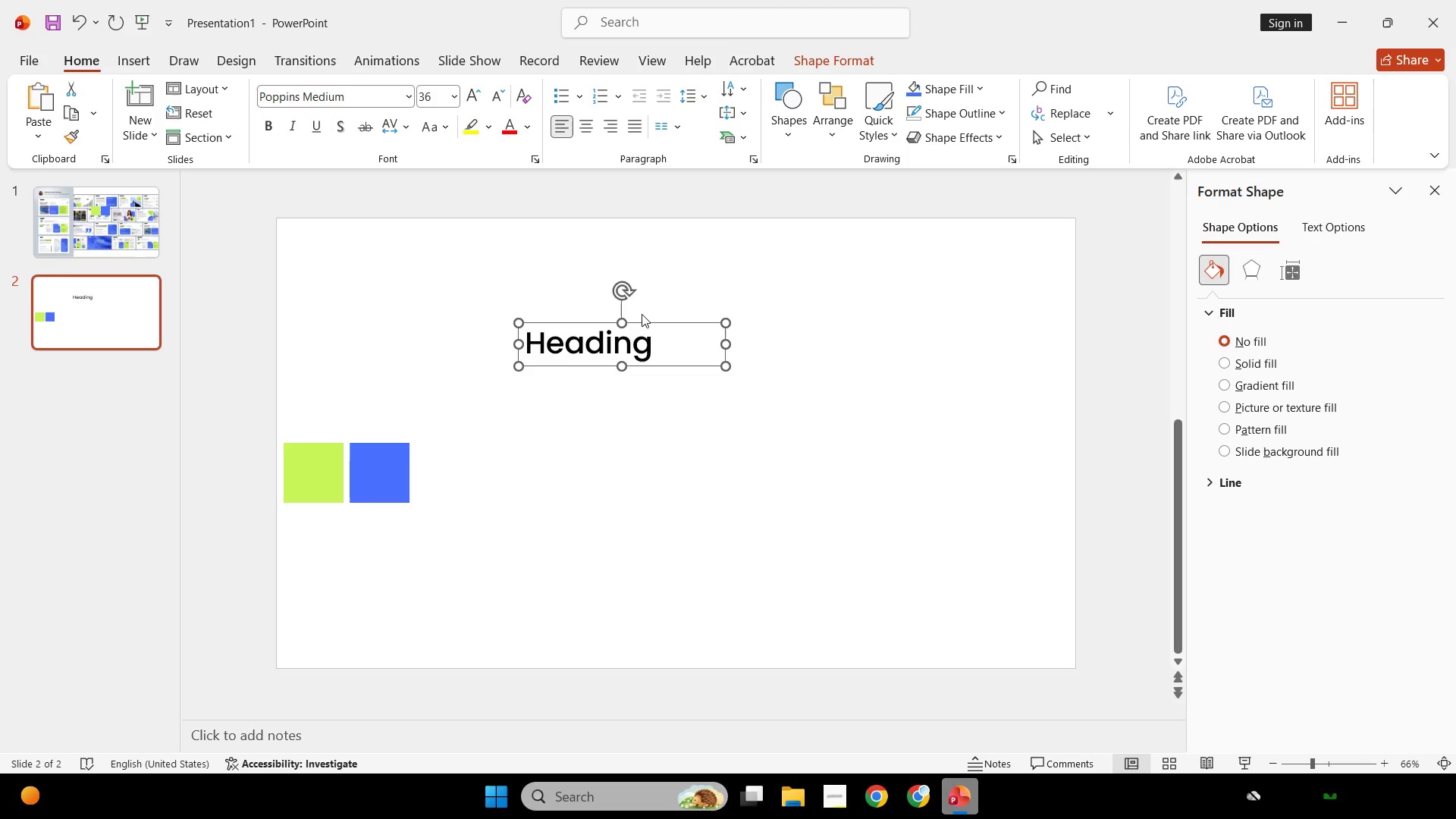 
left_click_drag(start_coordinate=[648, 325], to_coordinate=[431, 248])
 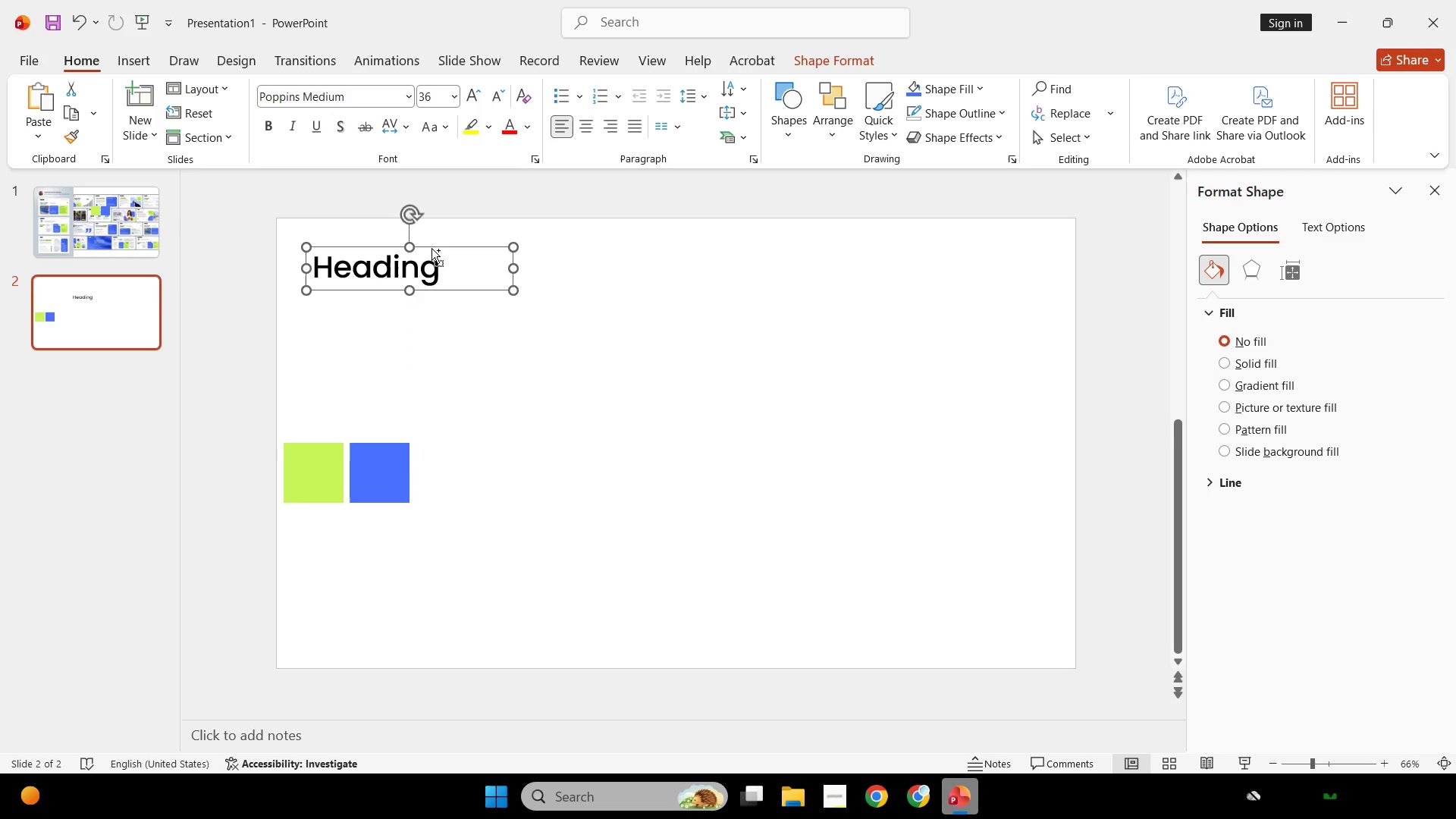 
hold_key(key=ControlLeft, duration=1.05)
hold_key(key=ShiftLeft, duration=1.01)
left_click_drag(start_coordinate=[432, 248], to_coordinate=[450, 297])
 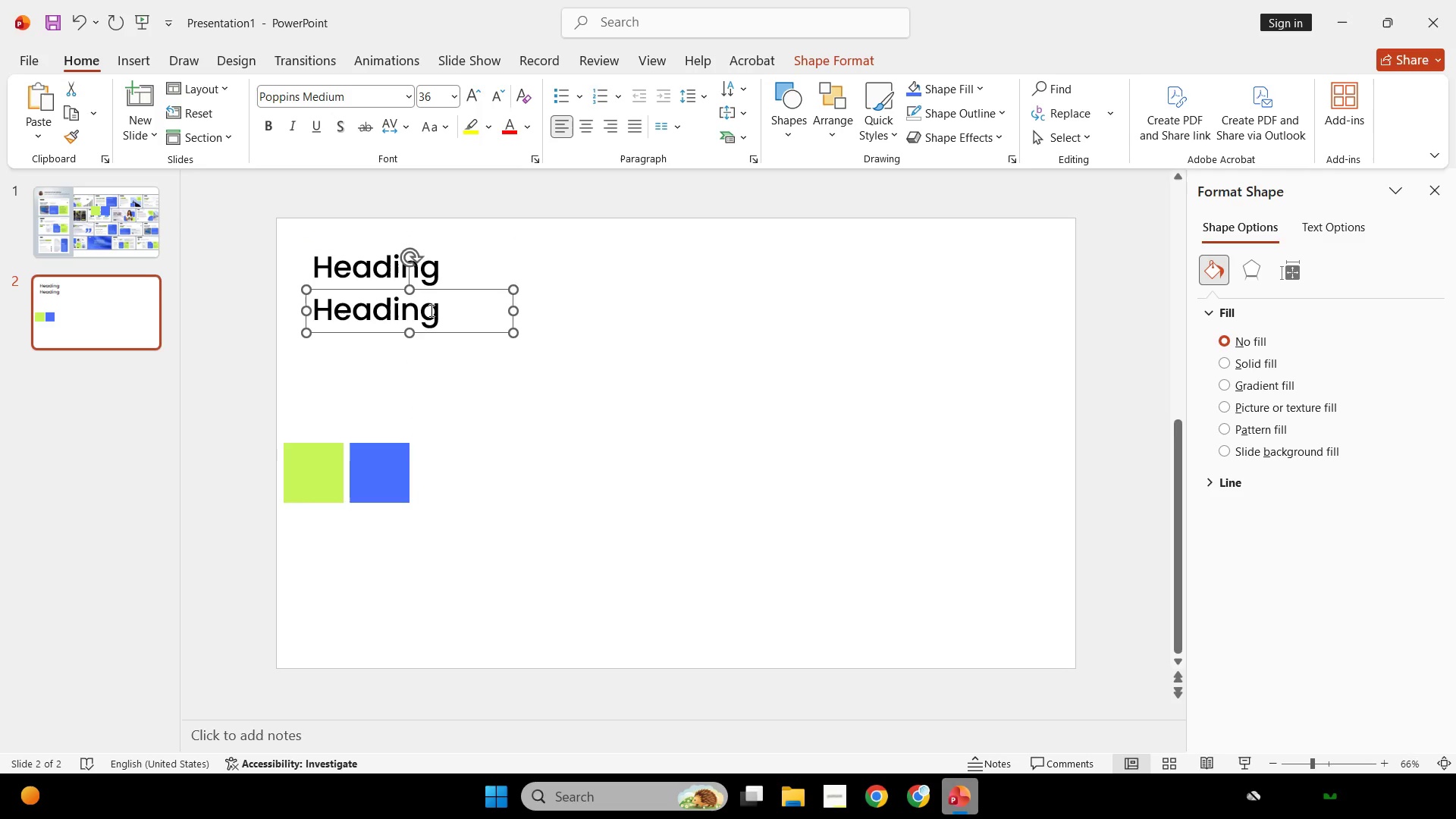 
left_click([430, 310])
 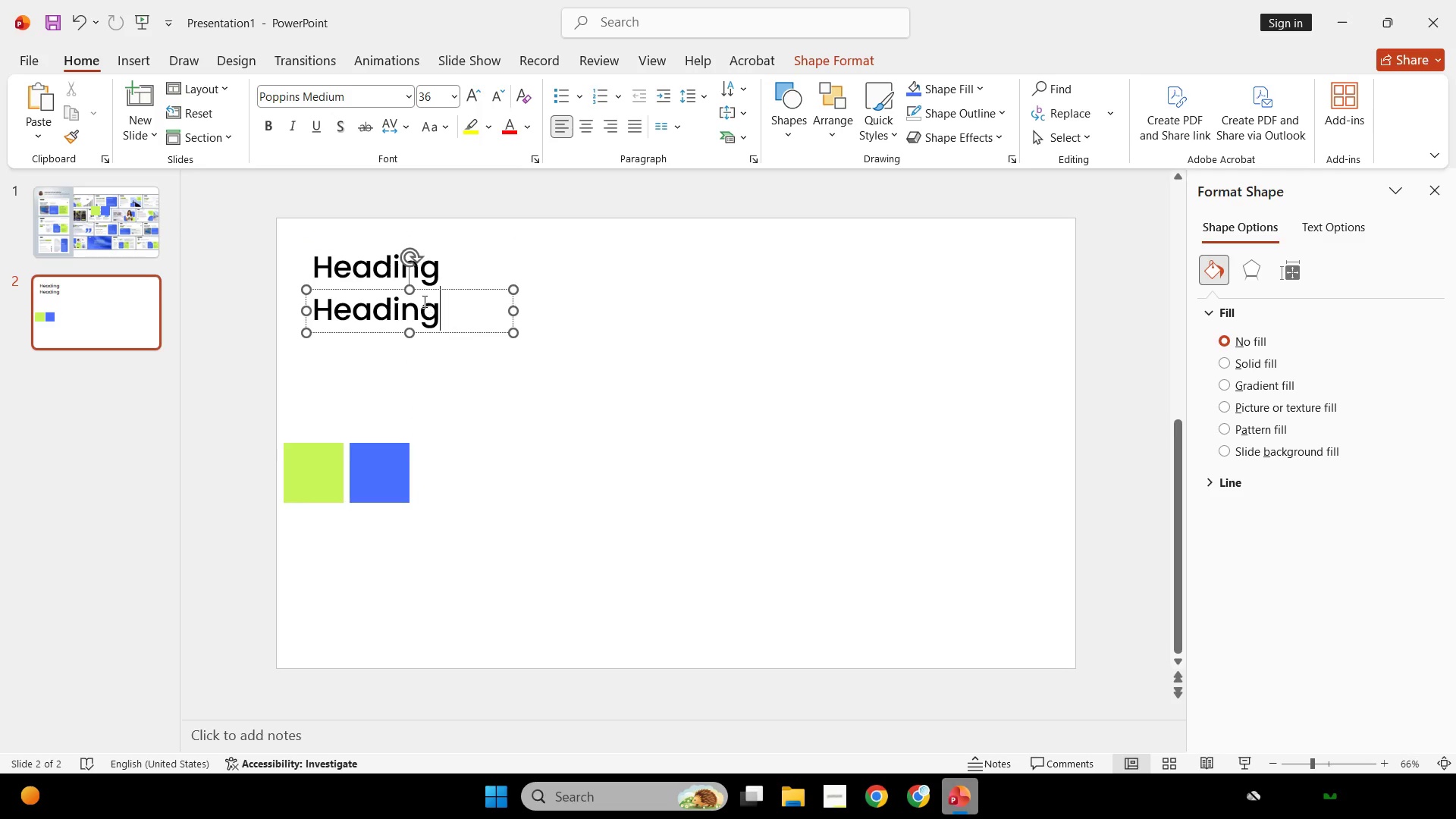 
left_click([423, 300])
 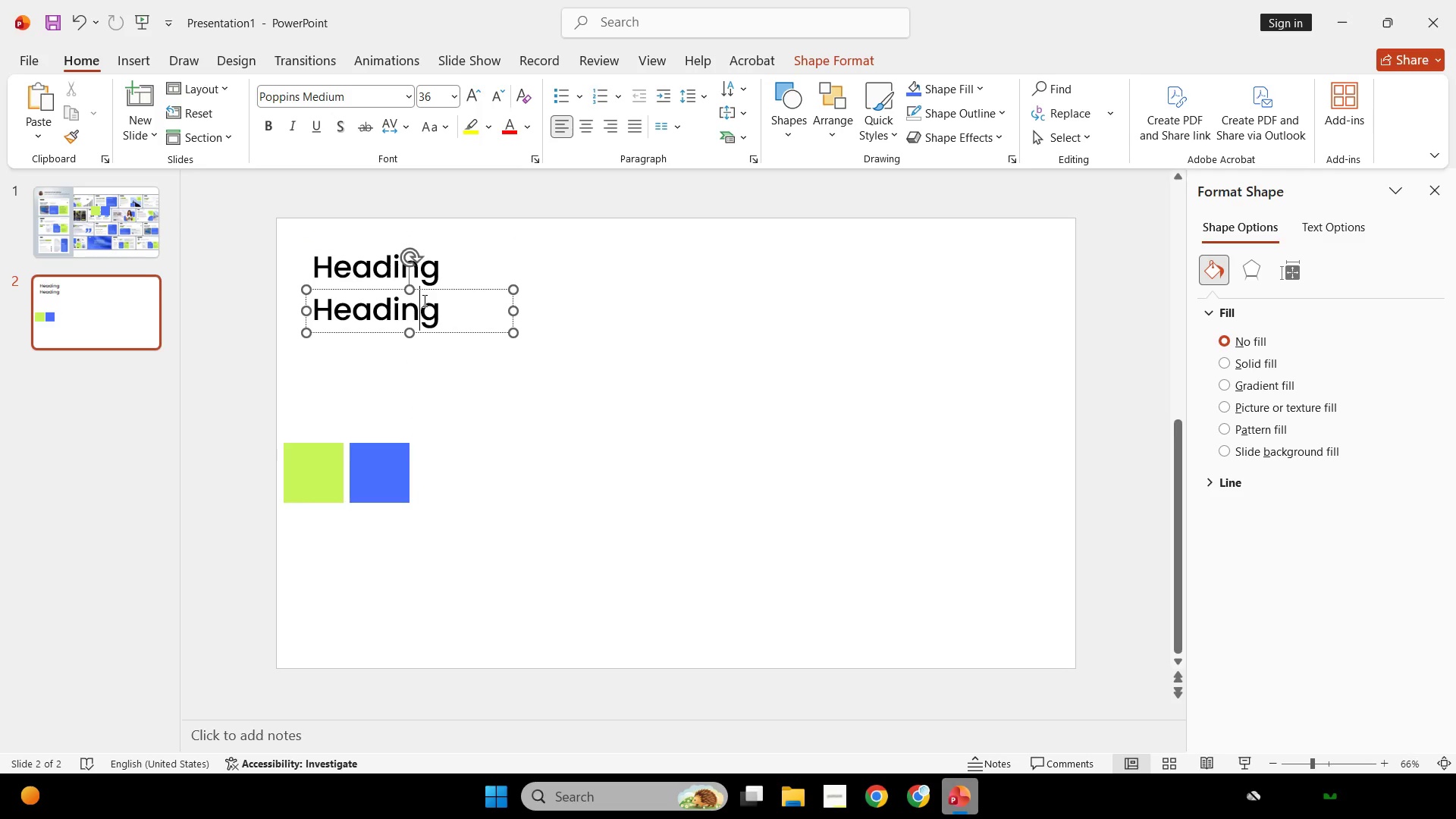 
key(Control+A)
 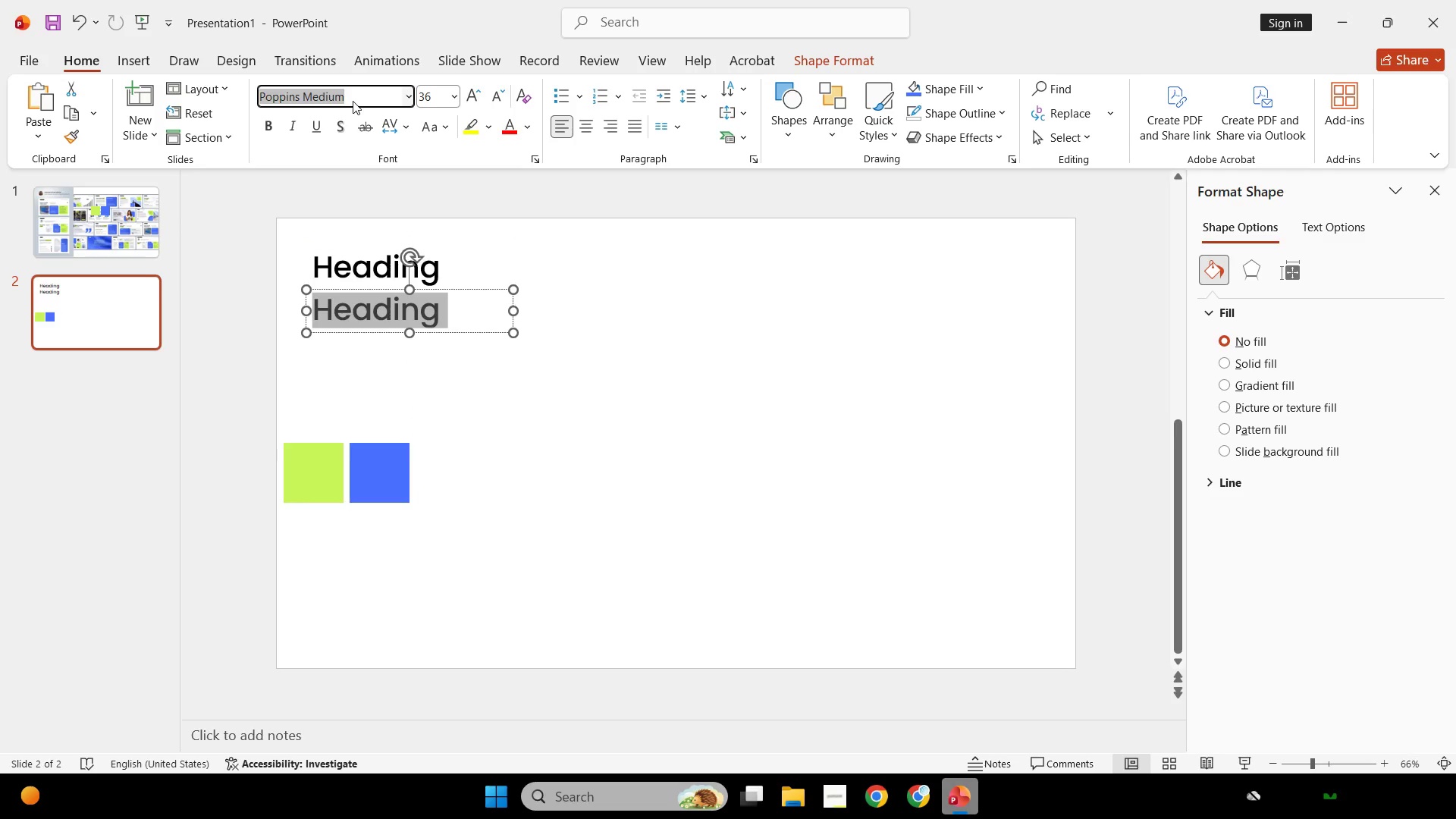 
double_click([318, 97])
 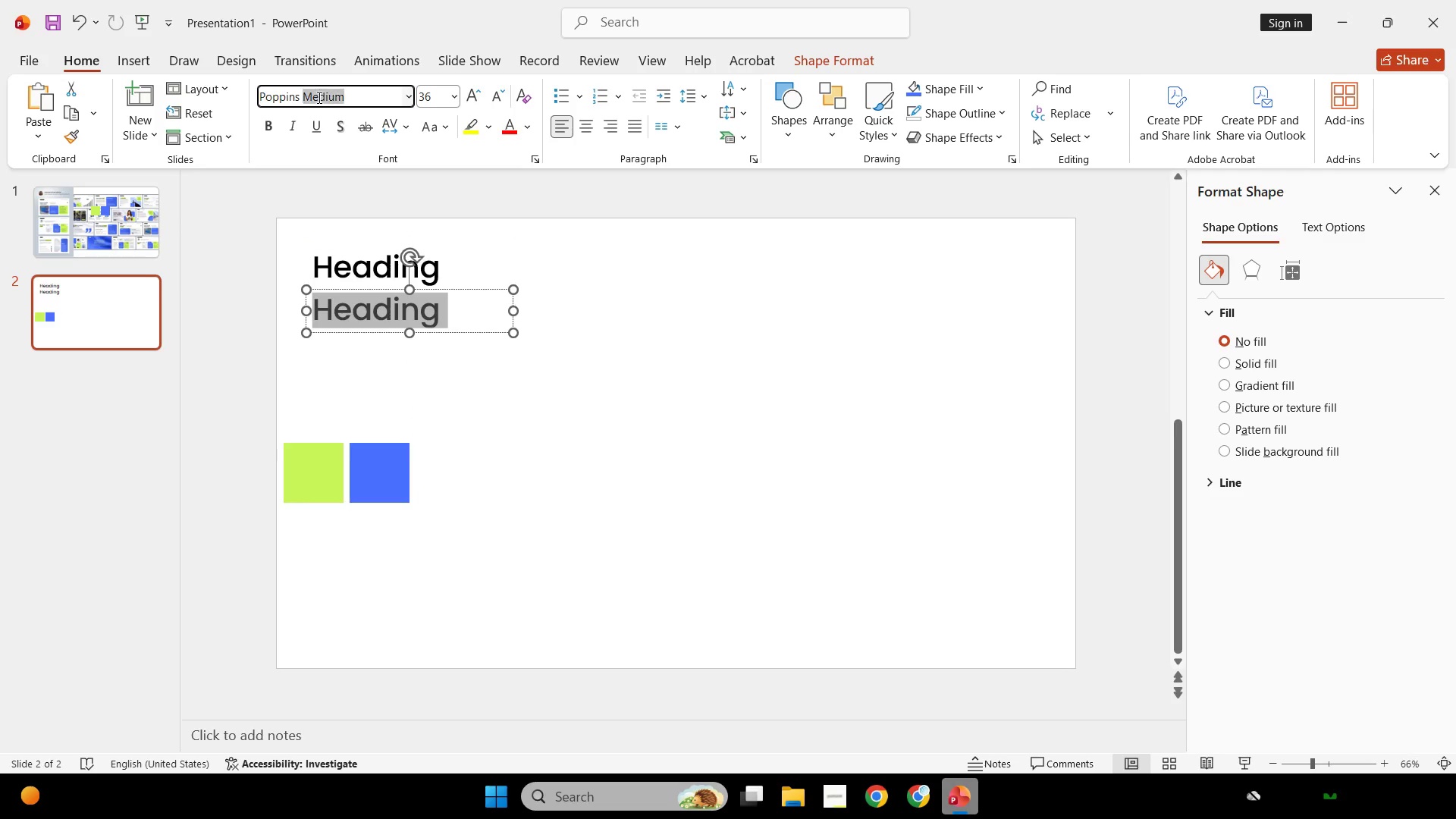 
triple_click([318, 97])
 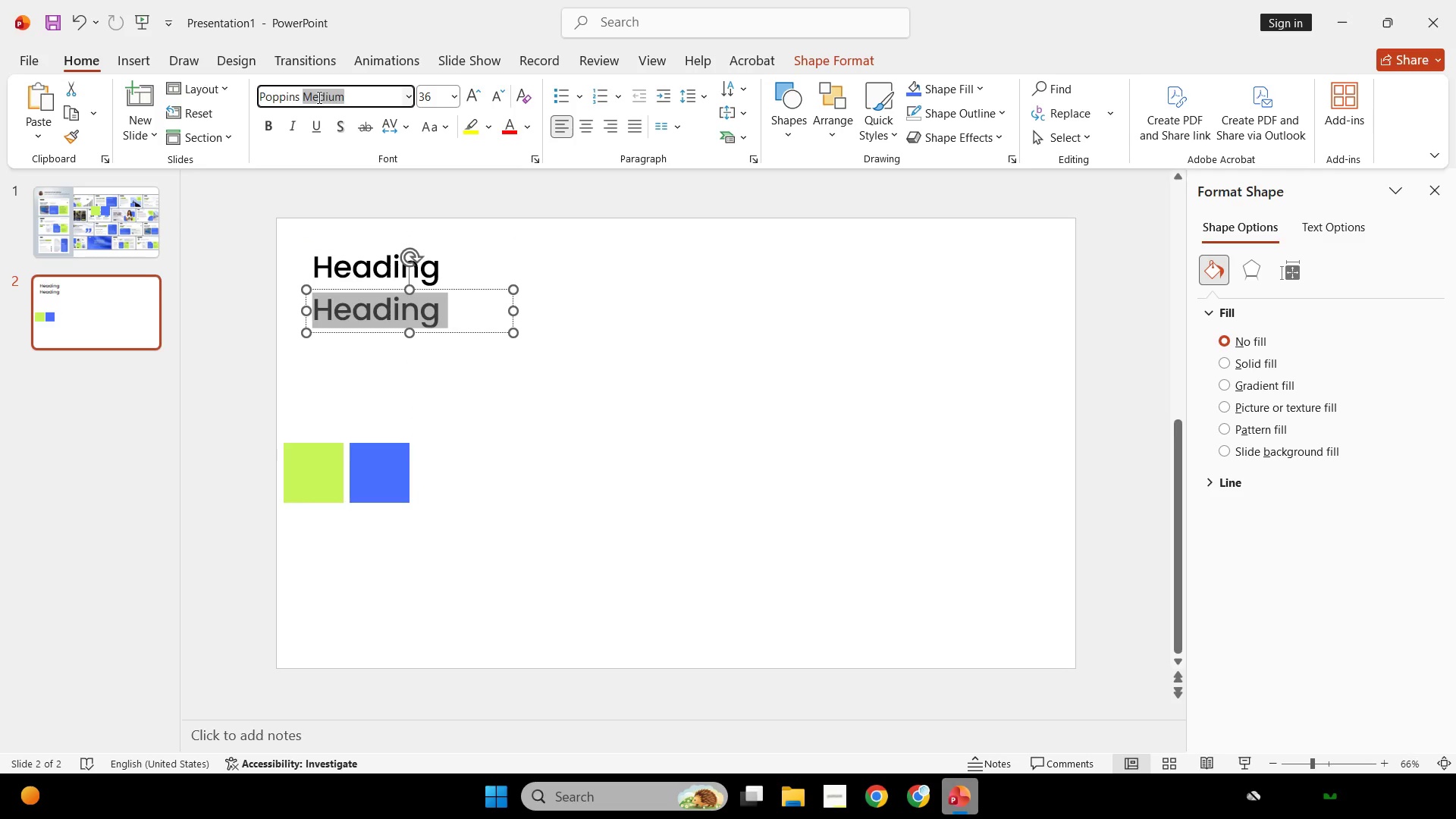 
key(Backspace)
 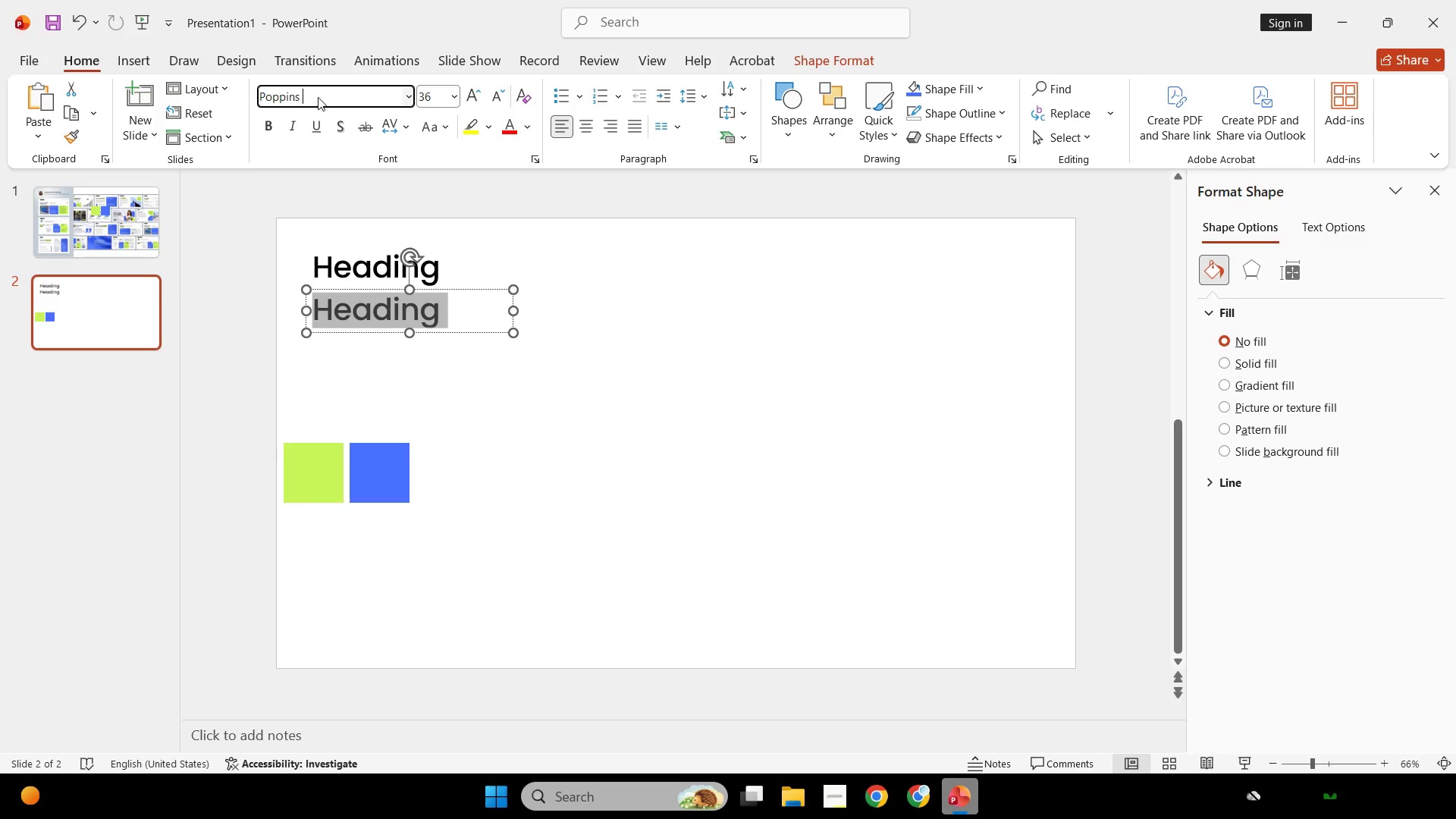 
key(Backspace)
 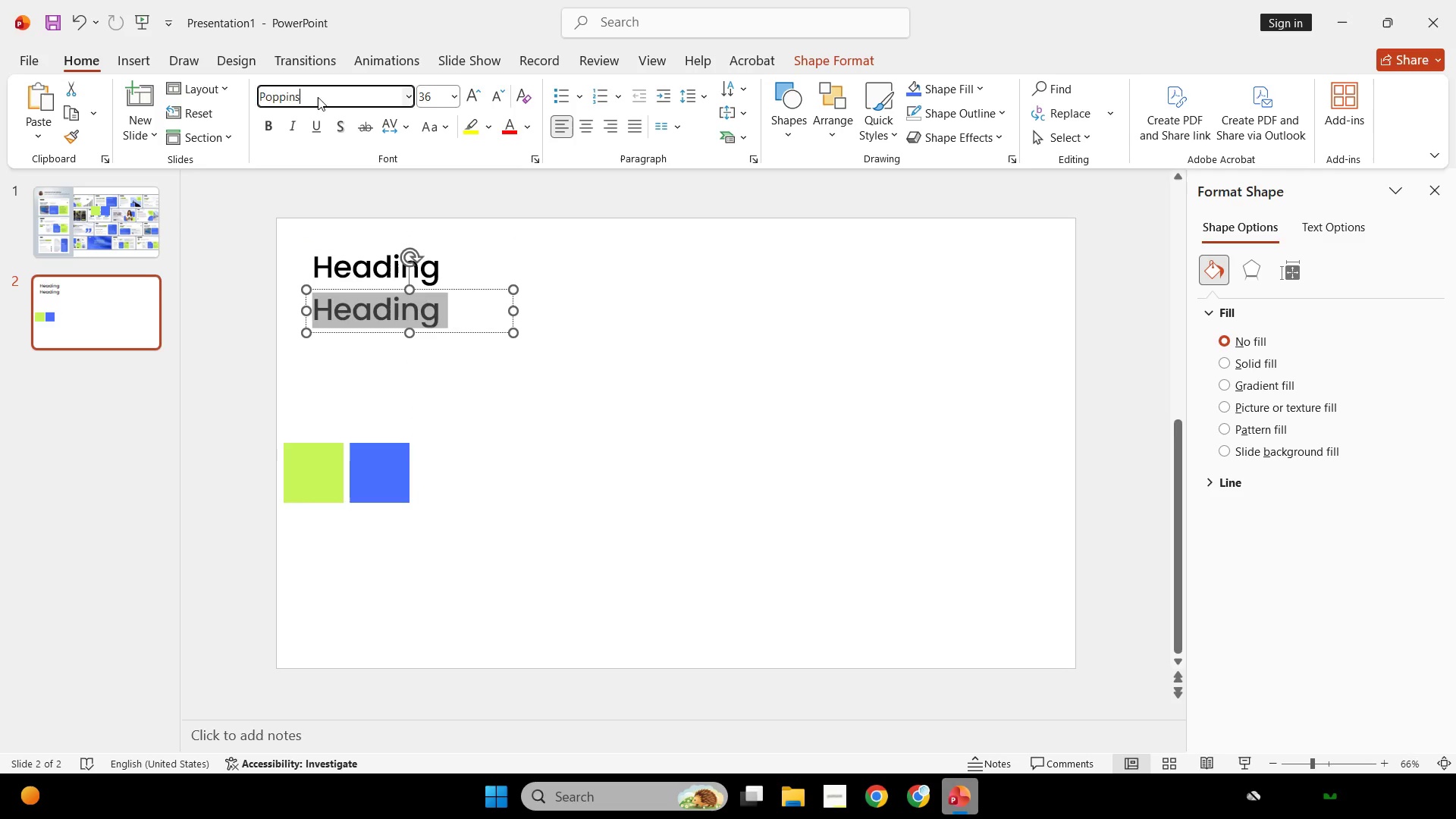 
key(Enter)
 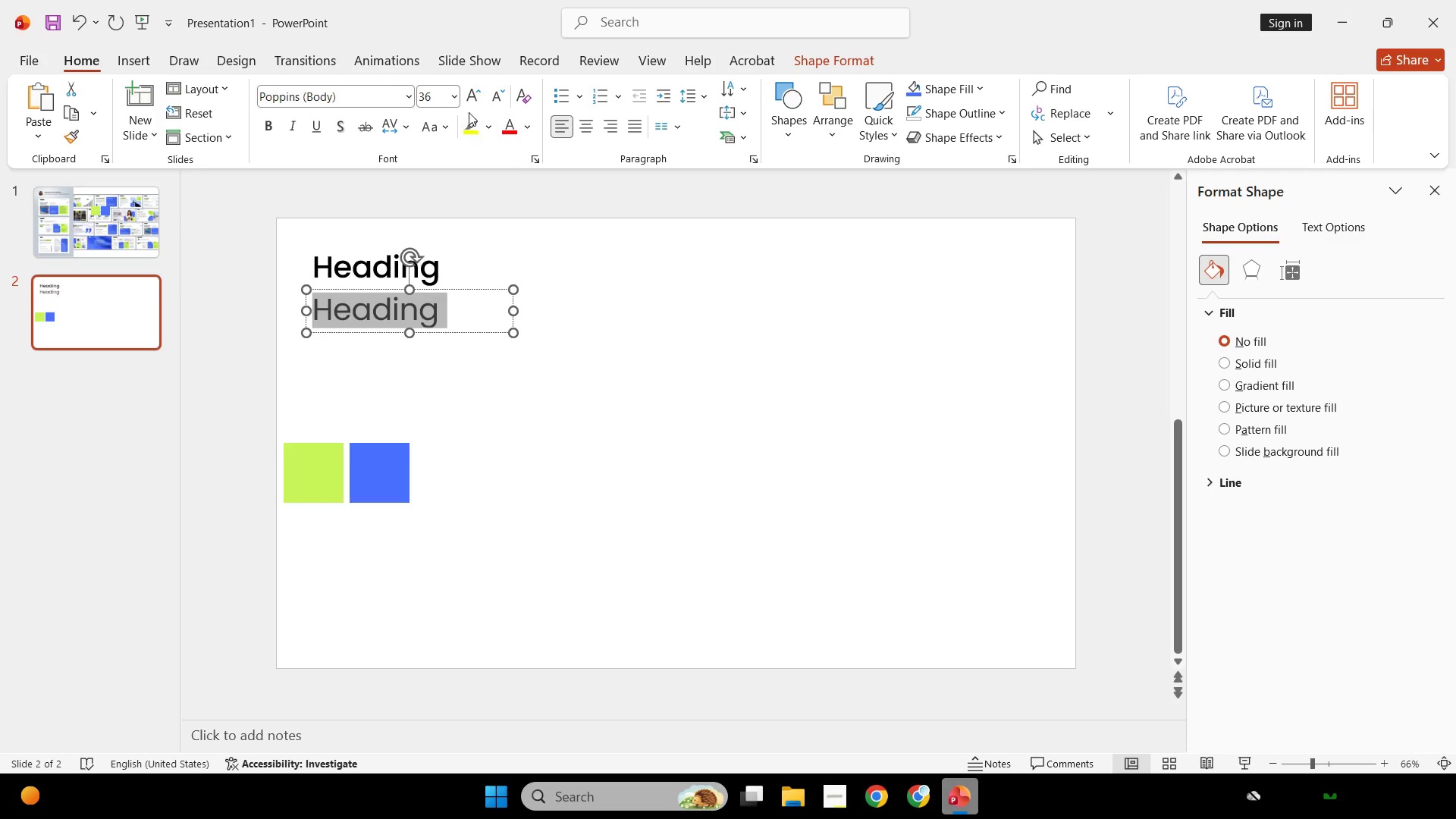 
double_click([489, 99])
 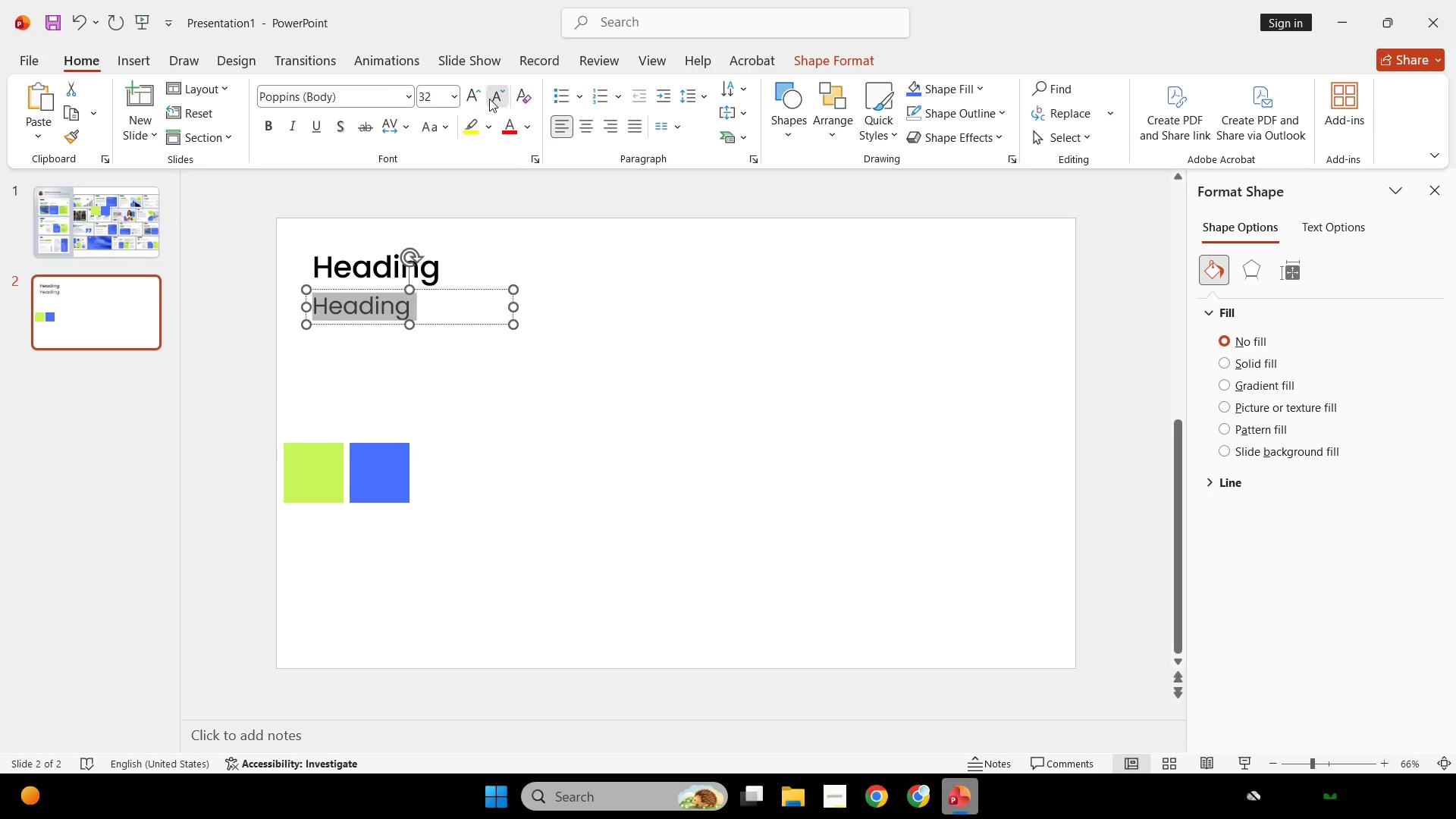 
triple_click([489, 99])
 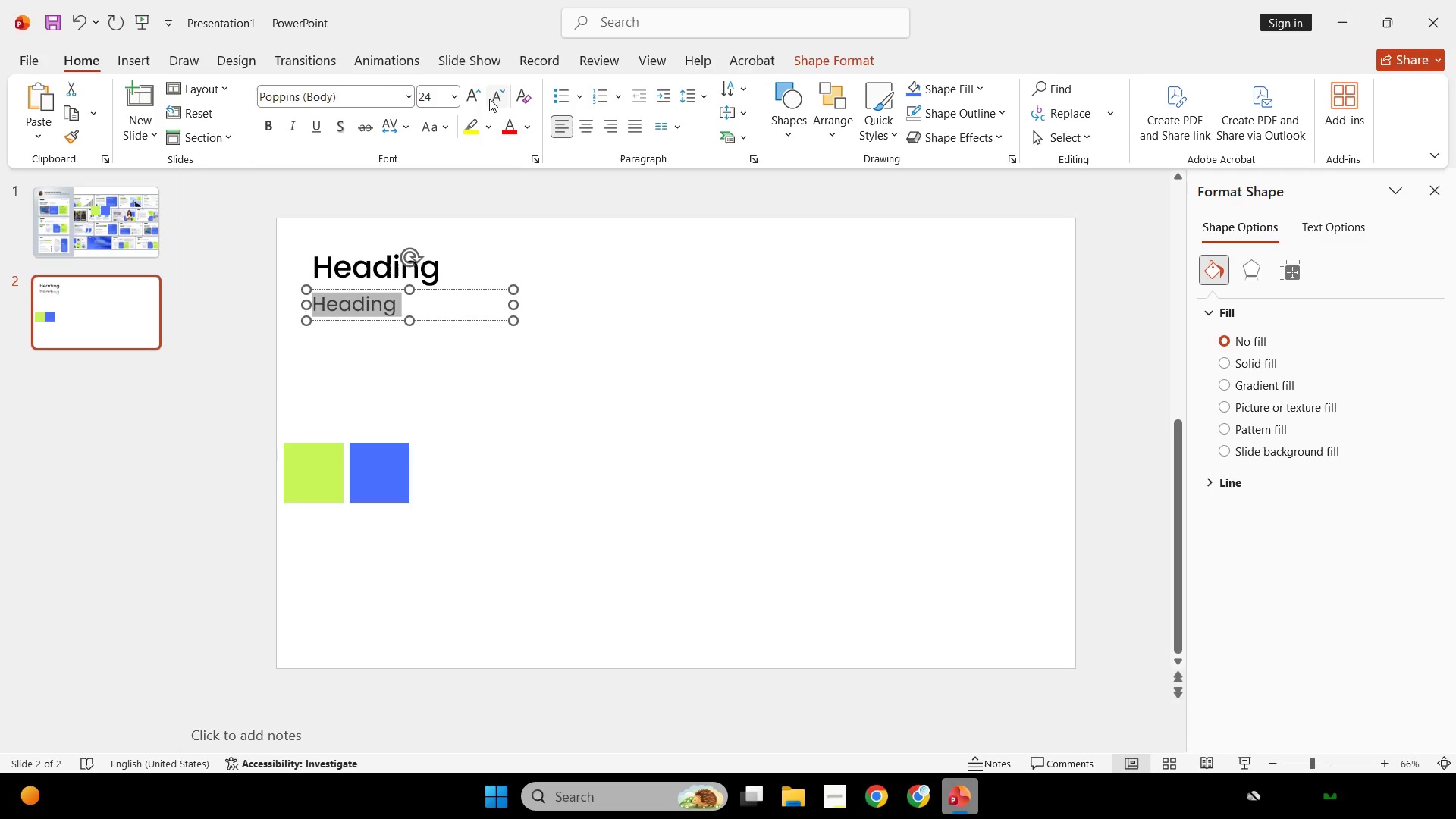 
left_click([489, 99])
 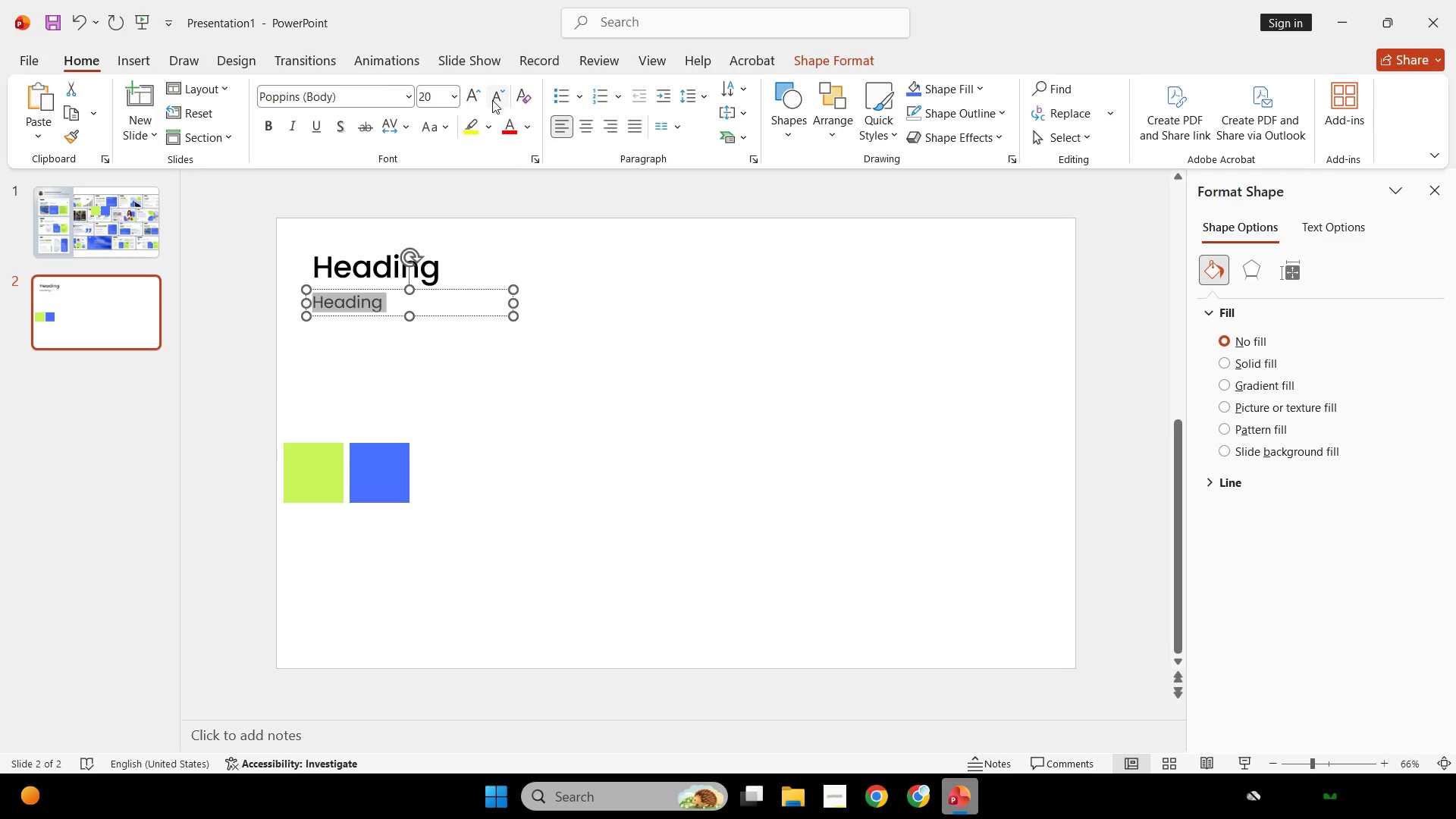 
left_click([492, 100])
 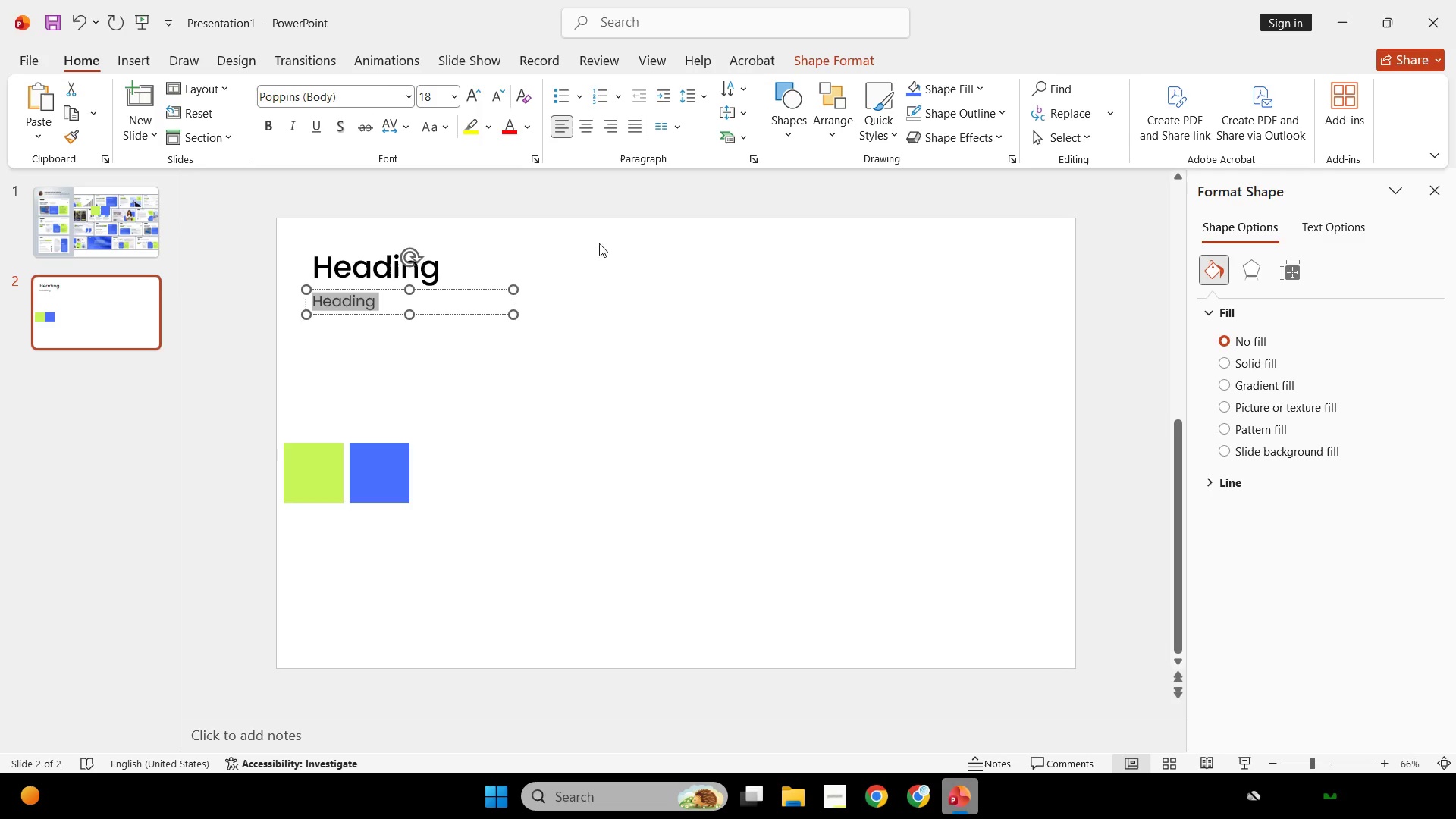 
double_click([626, 269])
 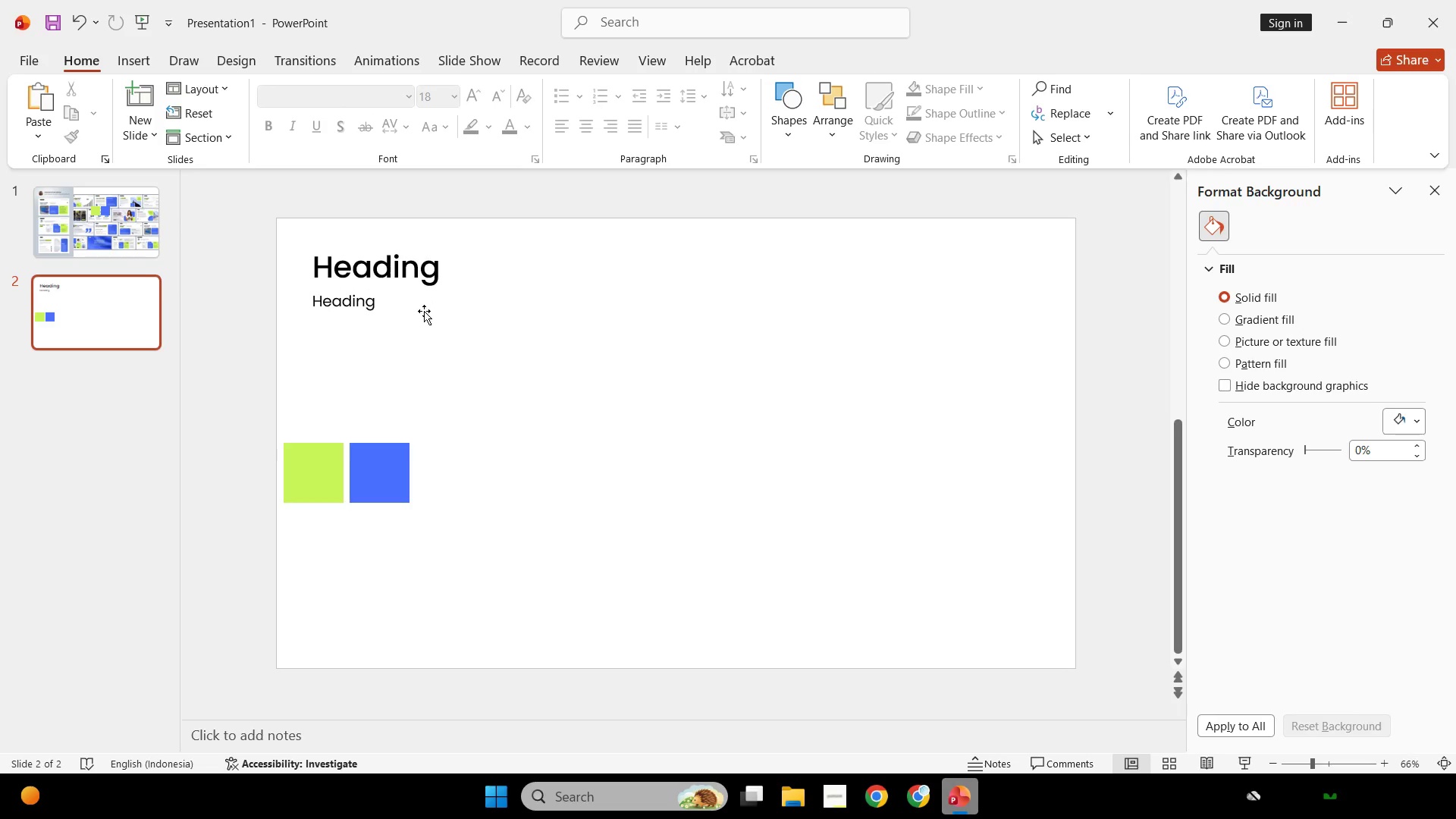 
left_click([364, 306])
 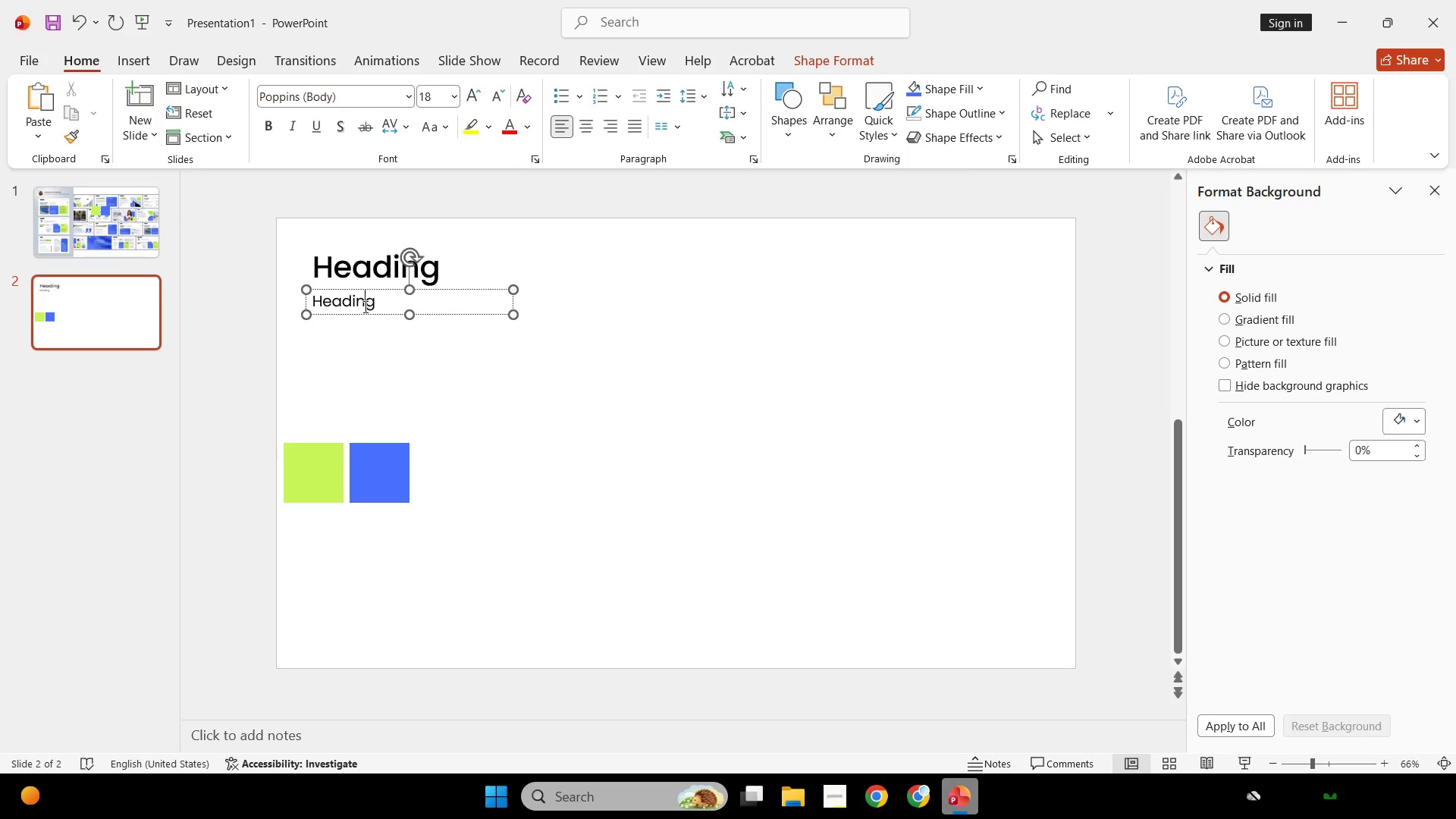 
hold_key(key=ControlLeft, duration=0.33)
 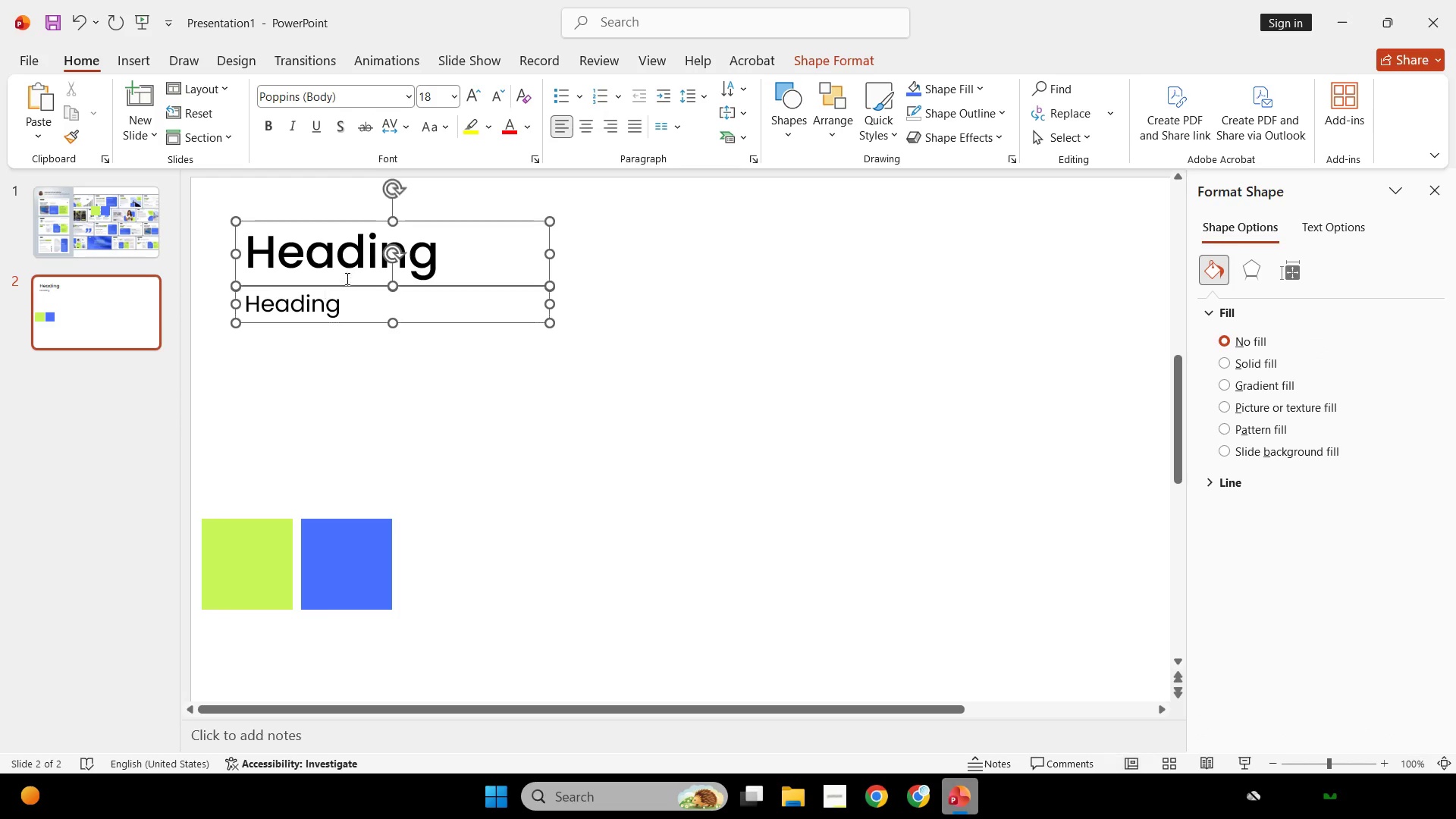 
hold_key(key=ShiftLeft, duration=0.62)
left_click([347, 277])
 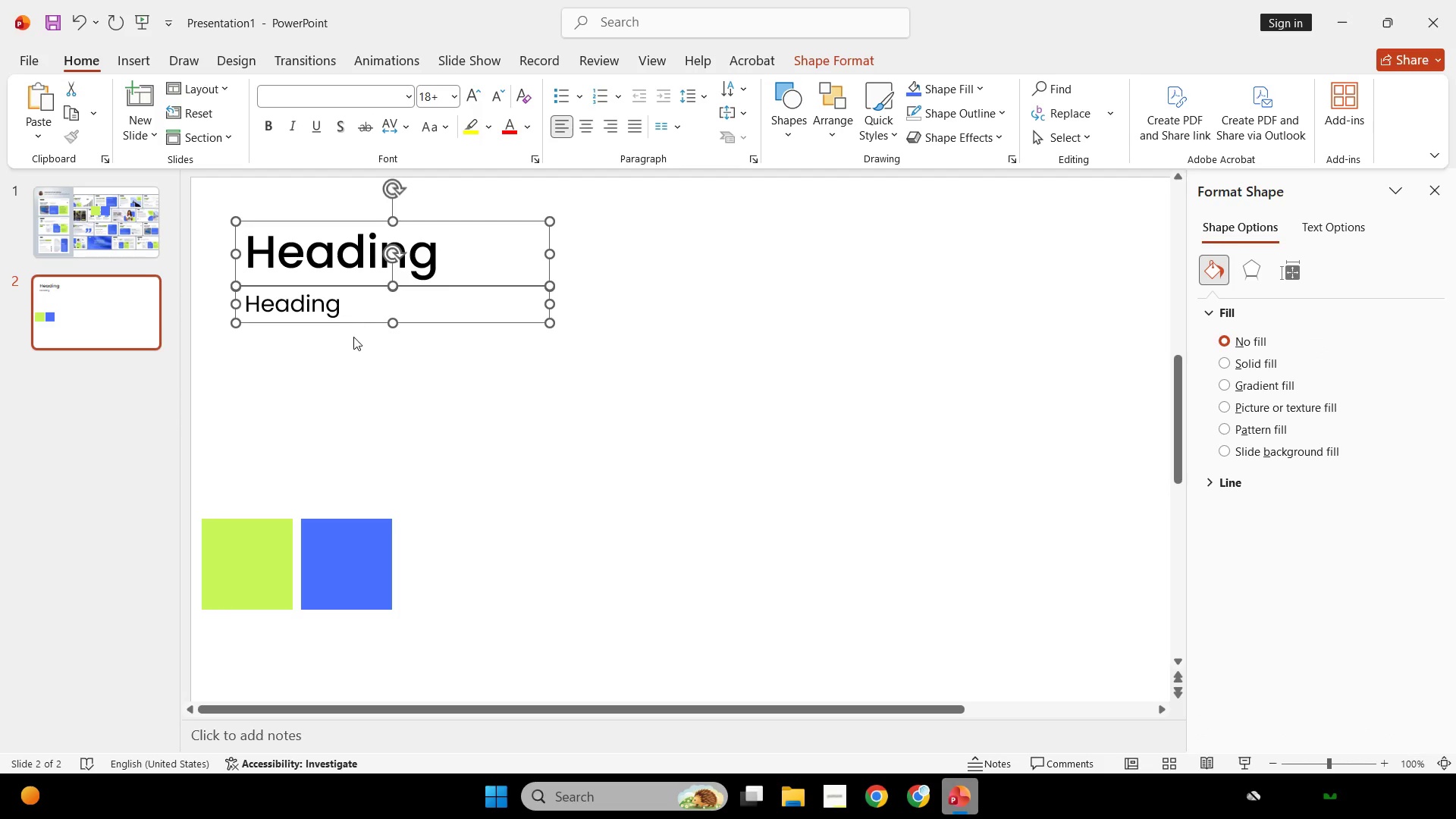 
scroll: coordinate [373, 299], scroll_direction: up, amount: 2.0
 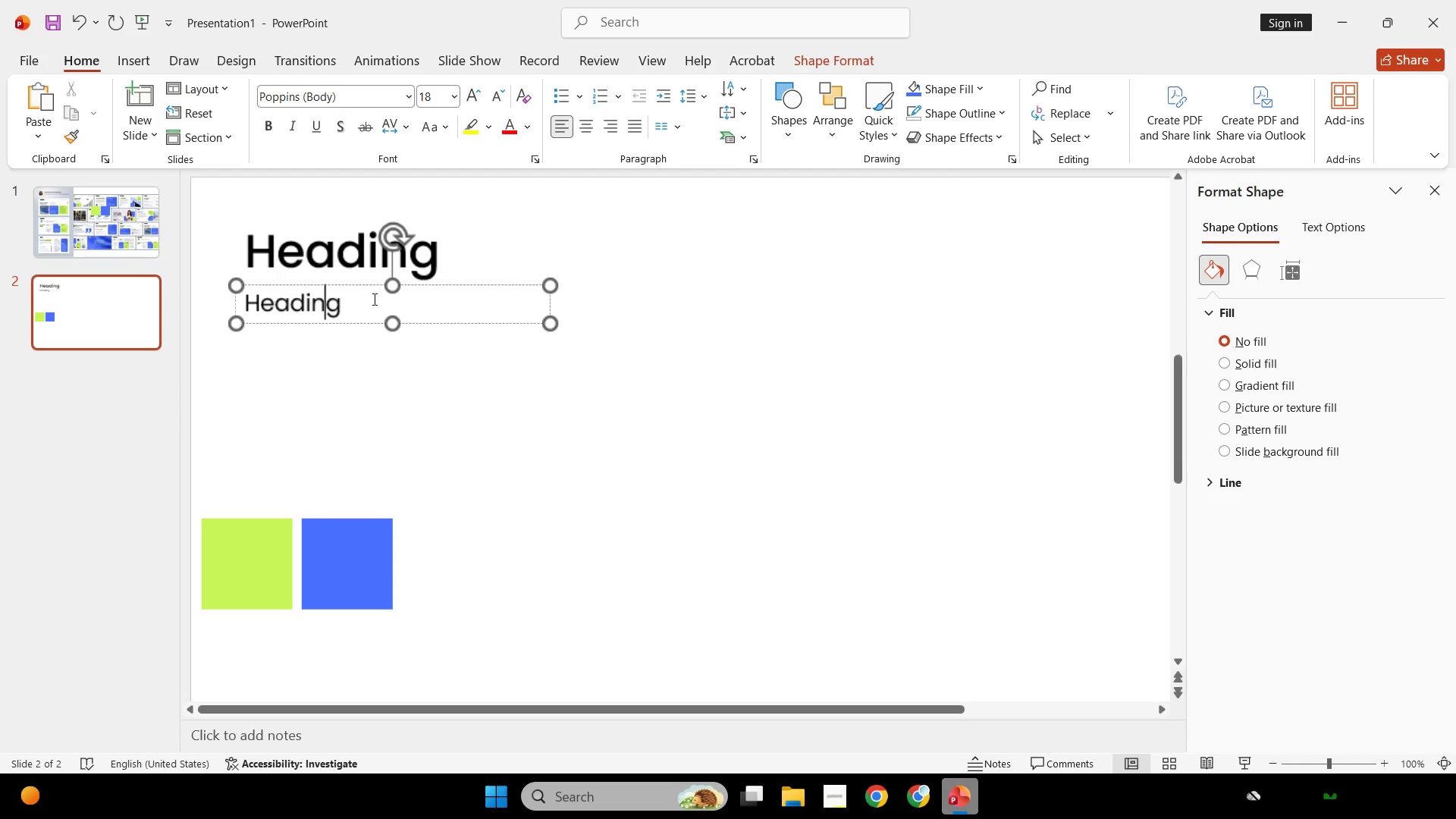 
left_click([353, 341])
 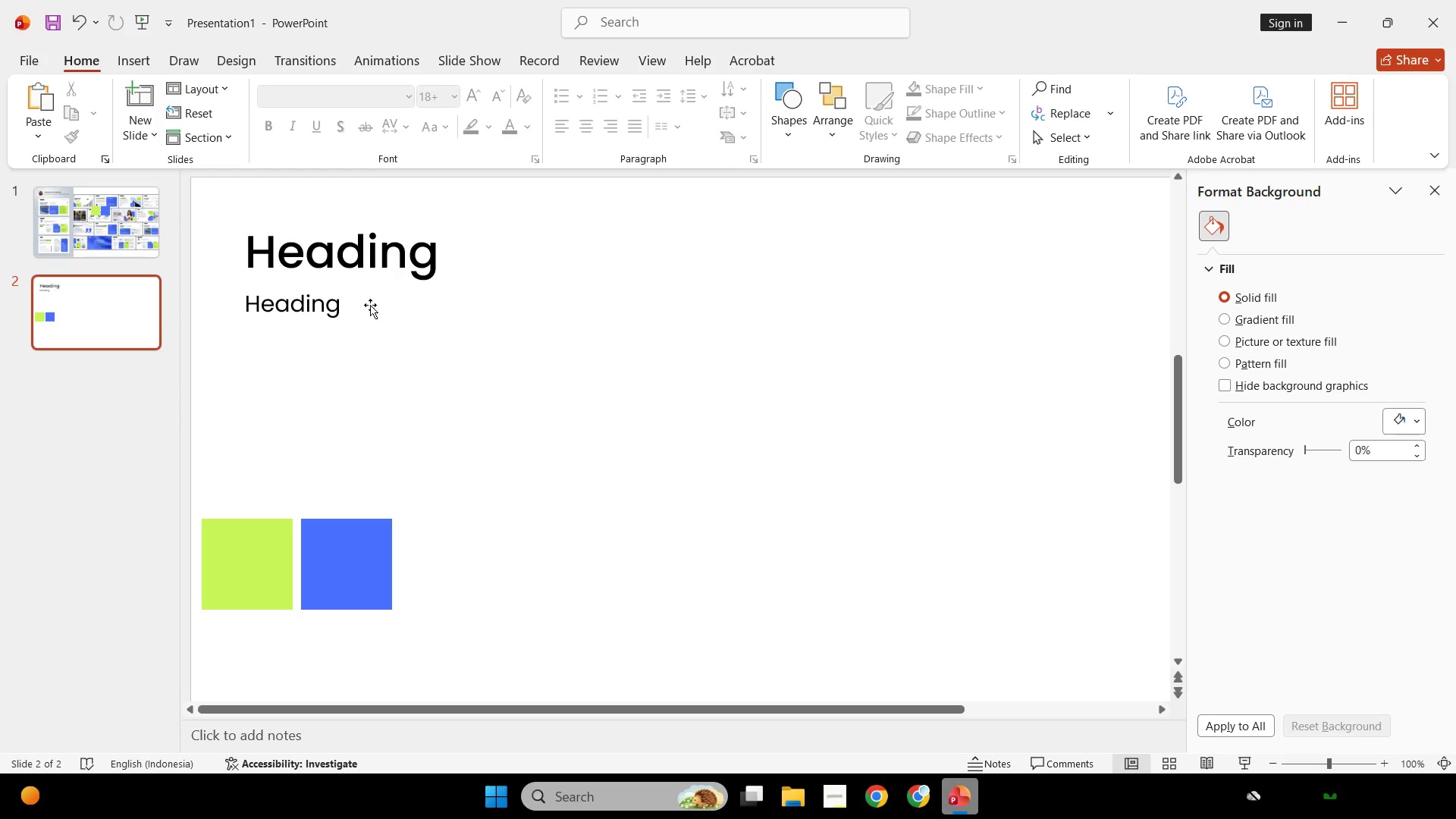 
key(Control+ControlLeft)
 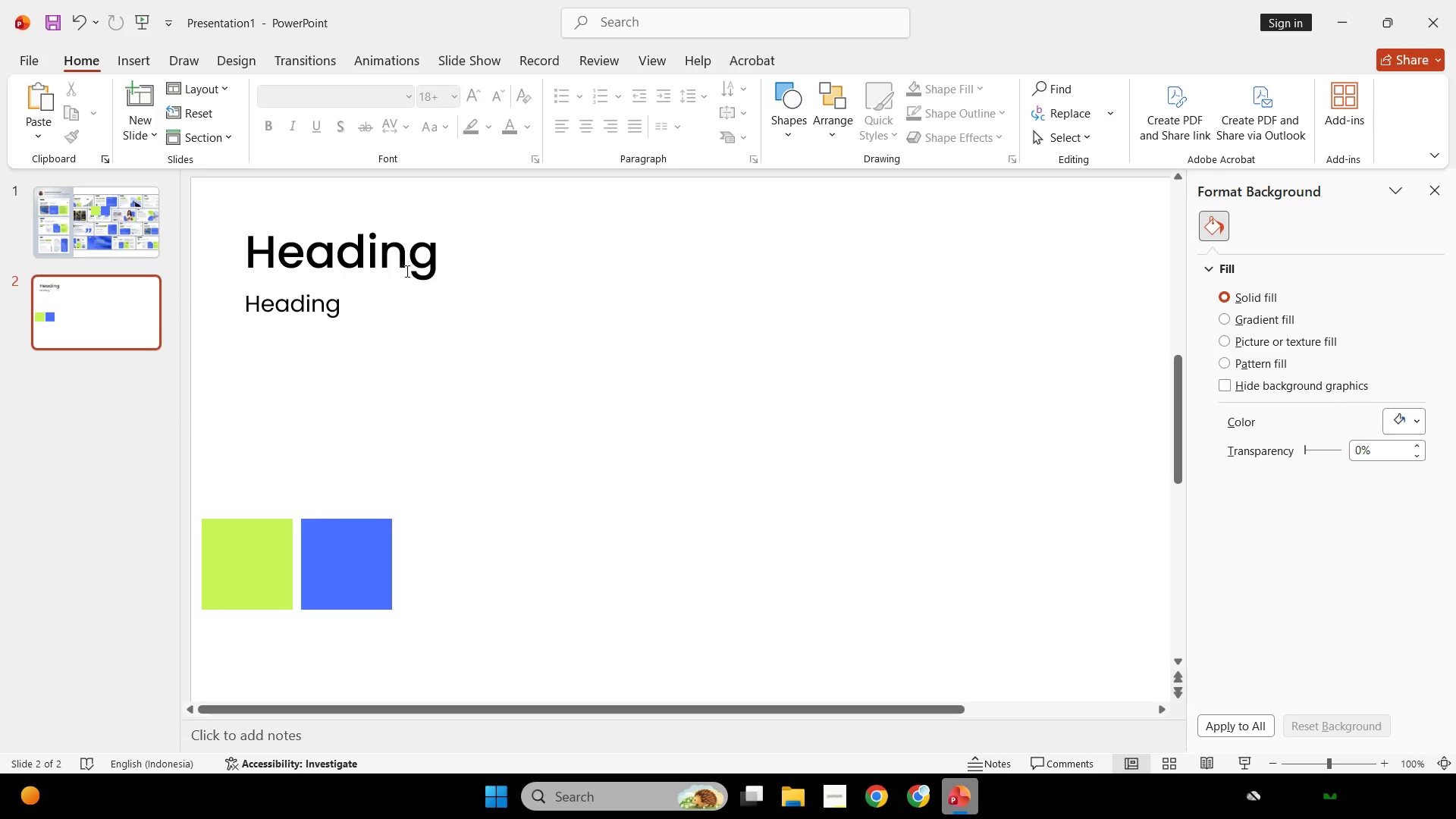 
scroll: coordinate [406, 271], scroll_direction: down, amount: 2.0
 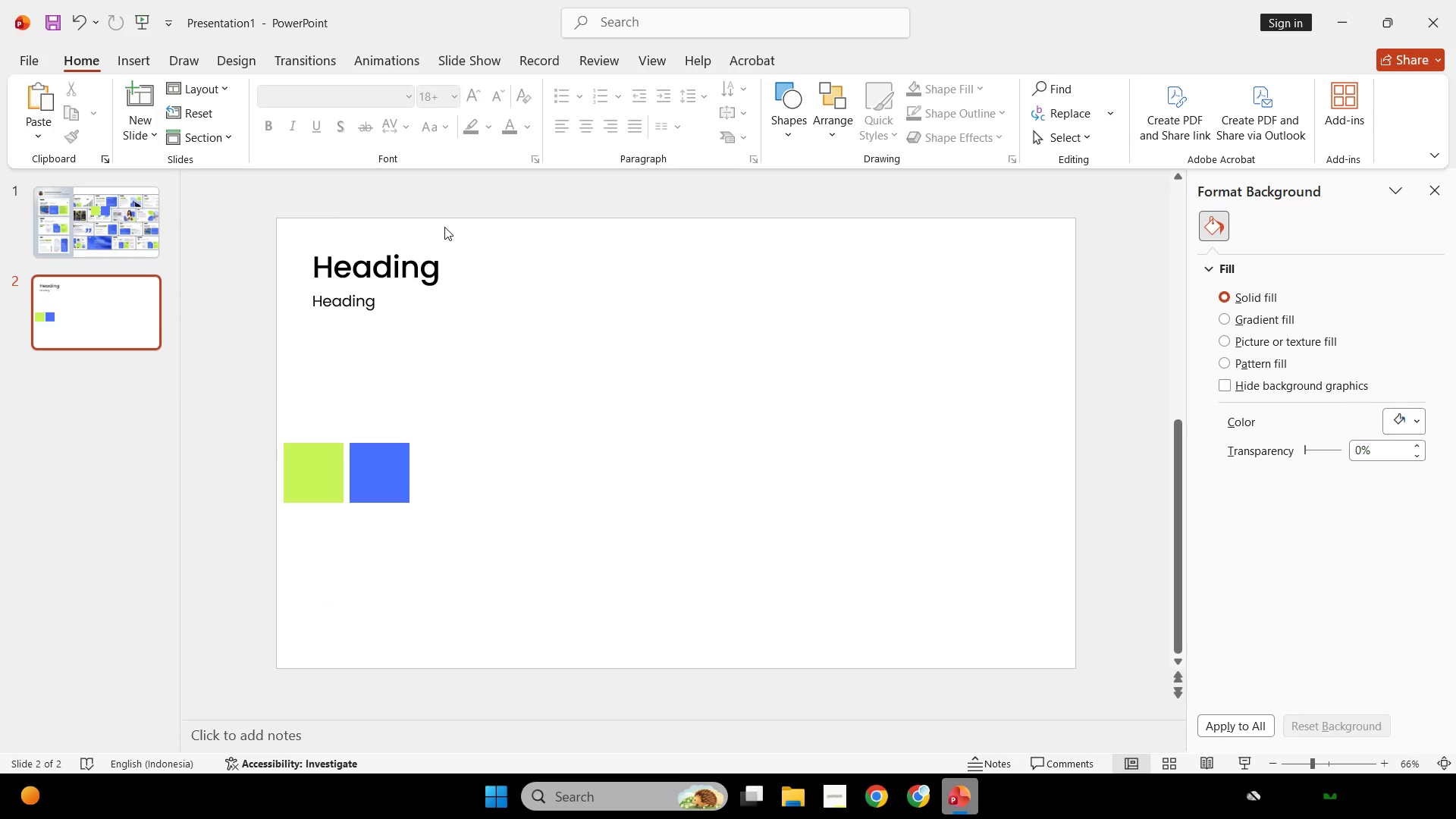 
wait(9.21)
 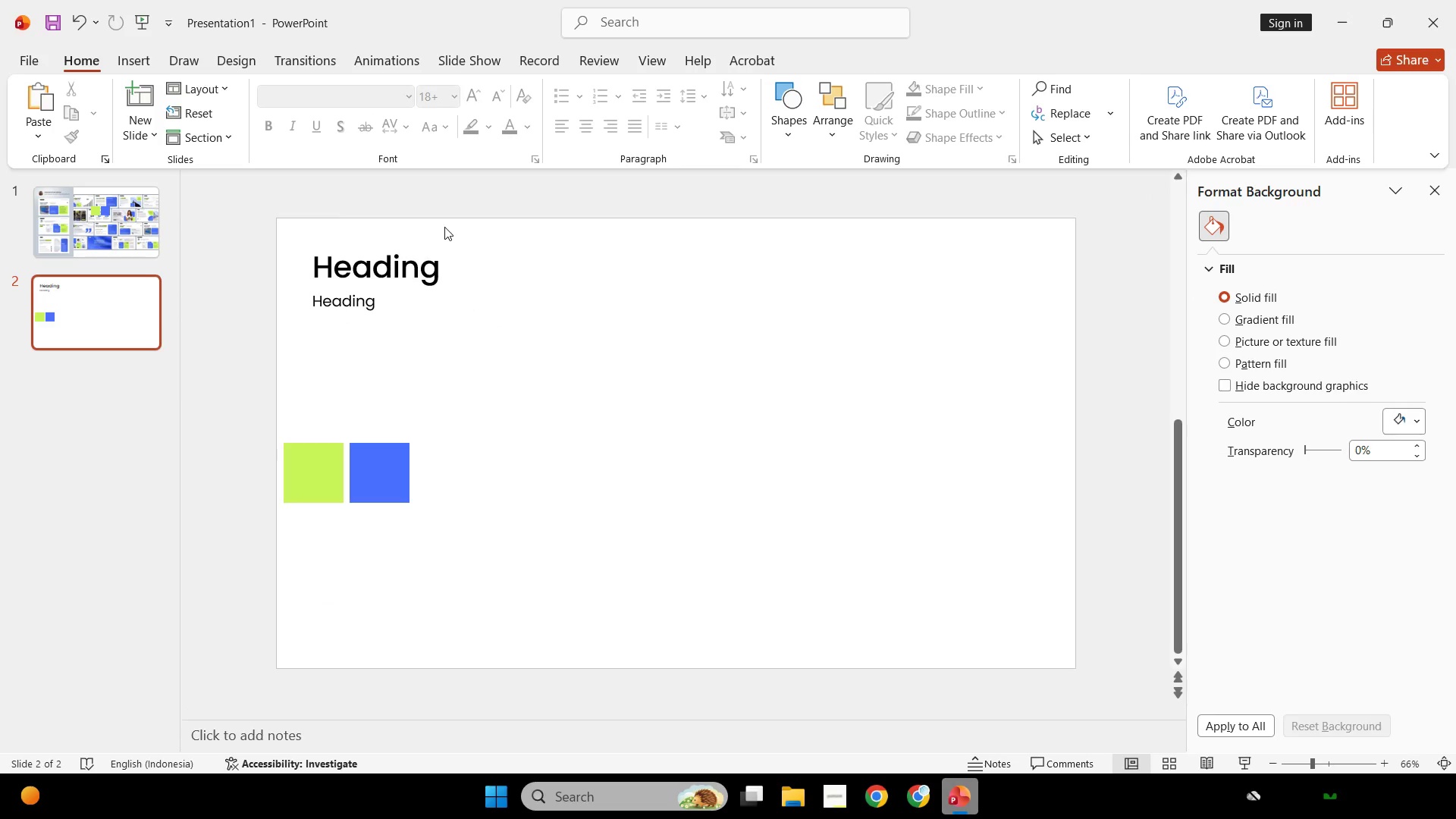 
left_click([308, 460])
 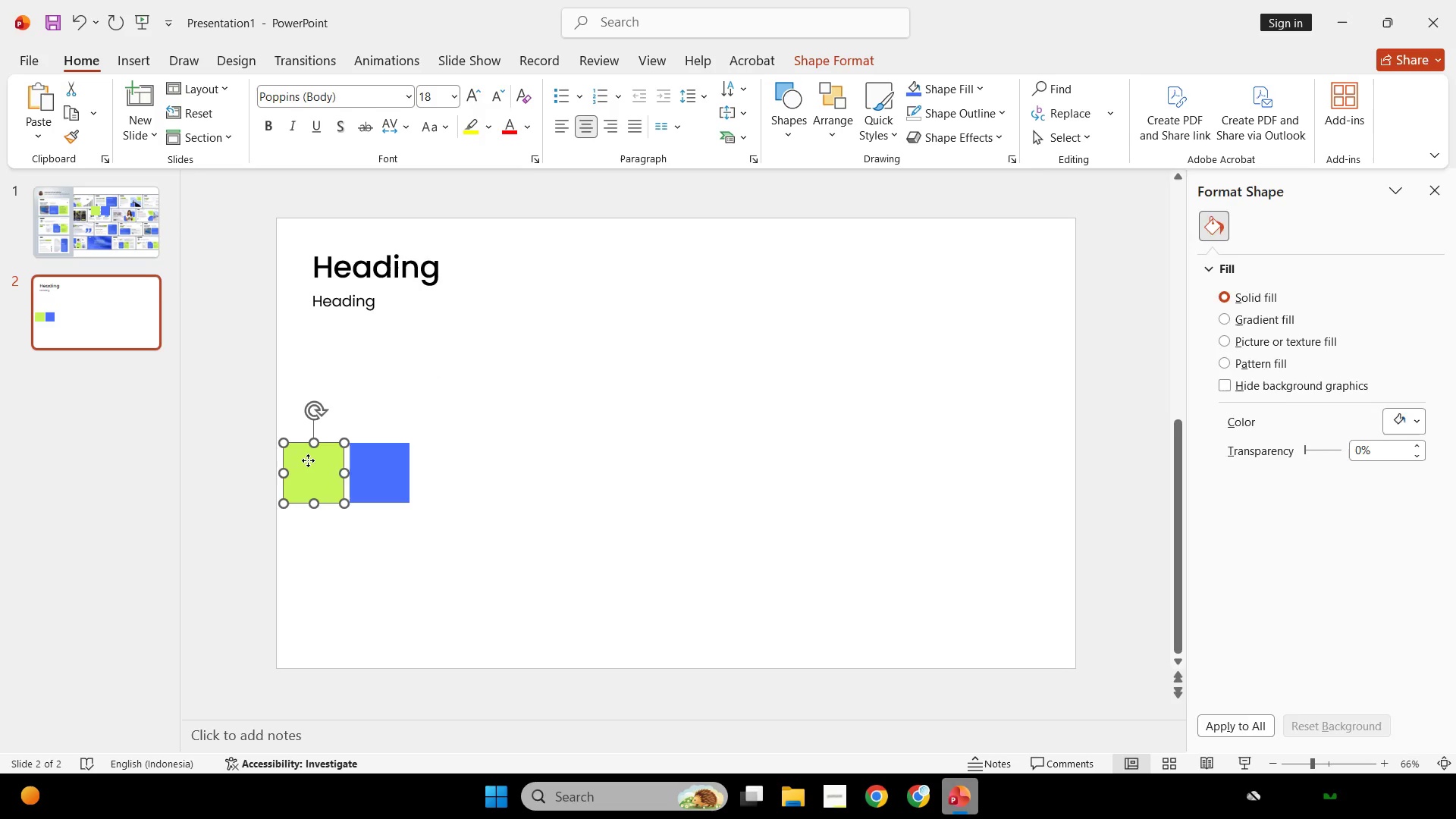 
hold_key(key=ShiftLeft, duration=0.83)
double_click([430, 471])
 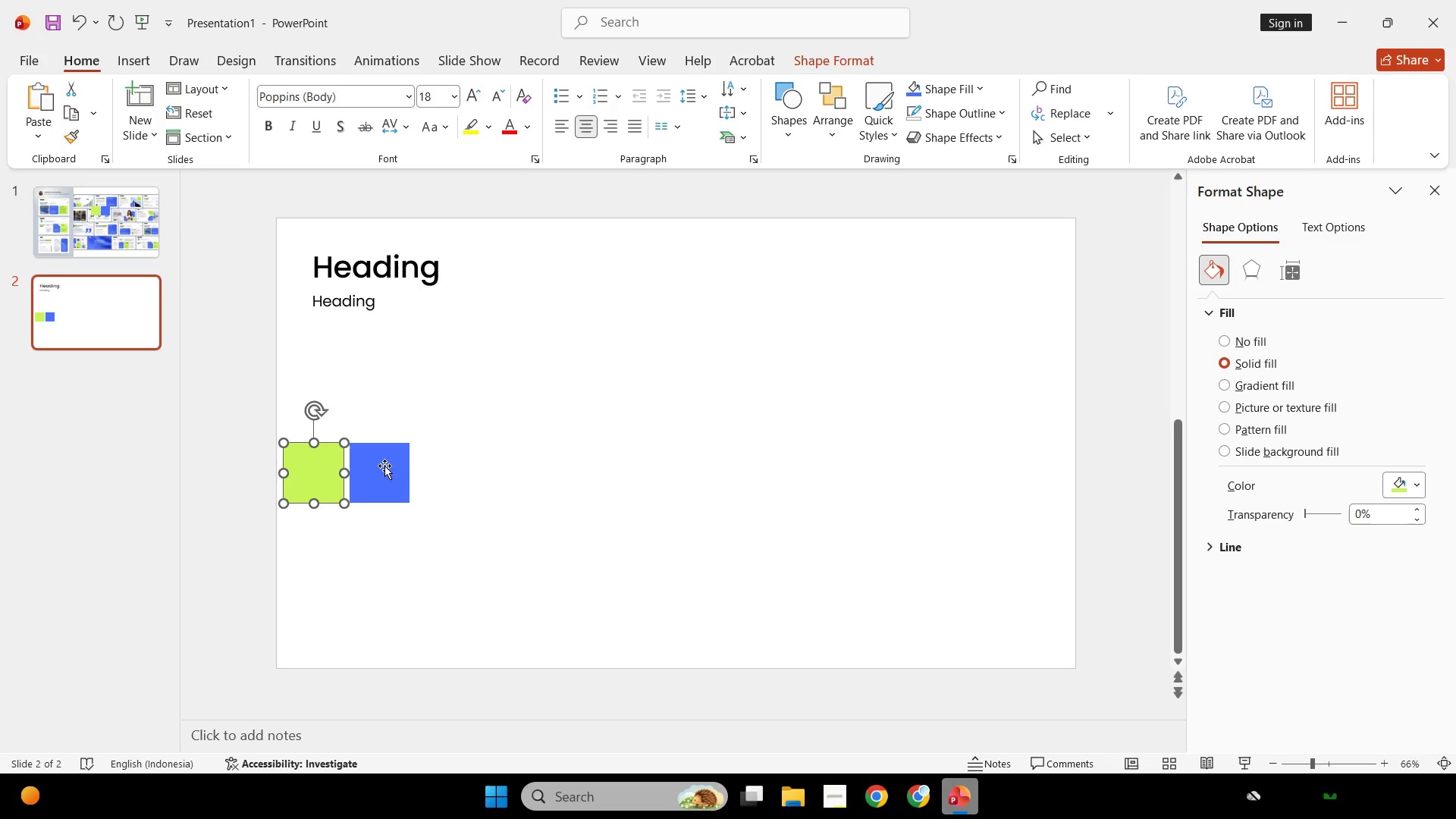 
triple_click([384, 466])
 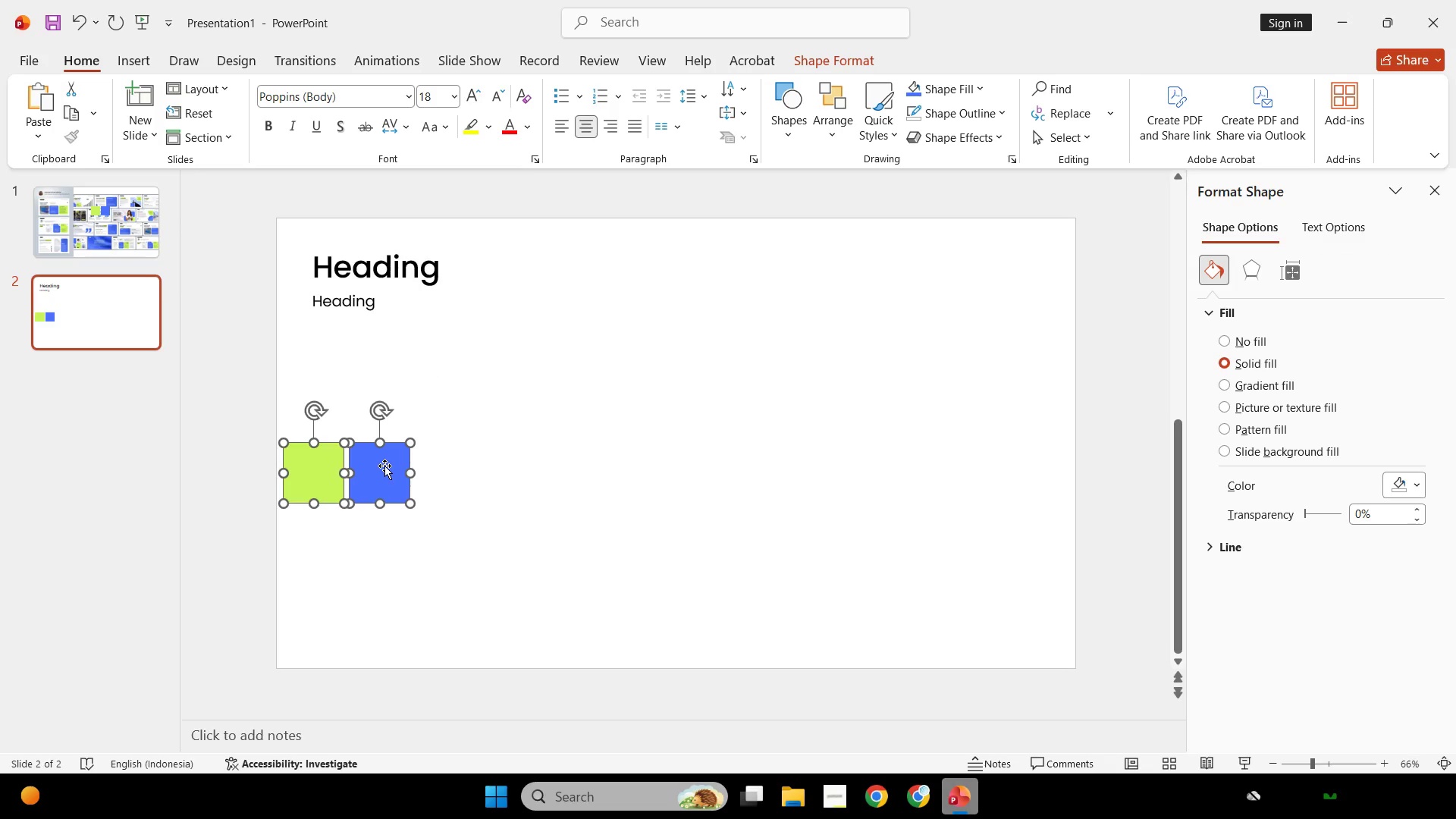 
key(Backspace)
 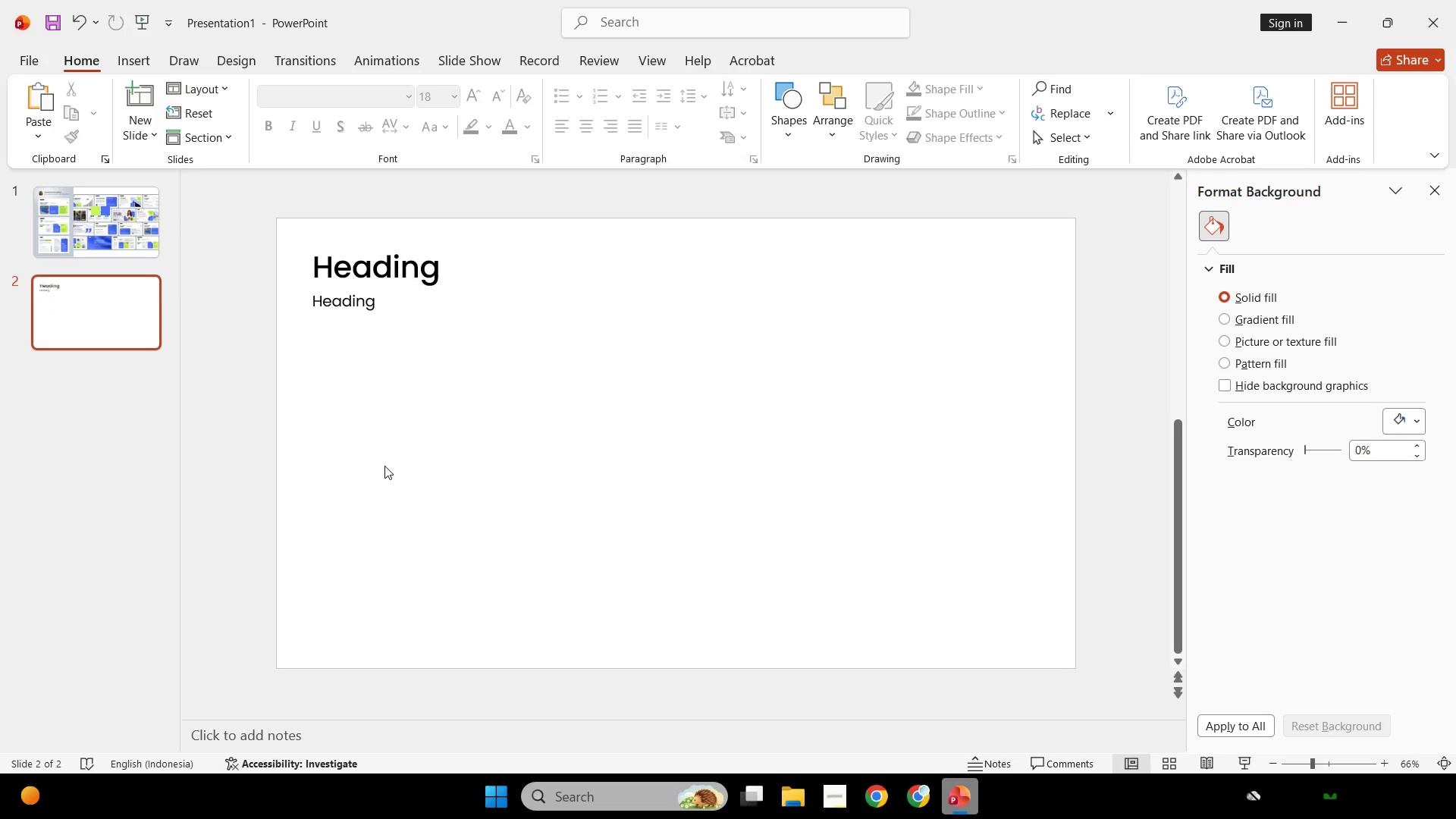 
wait(18.44)
 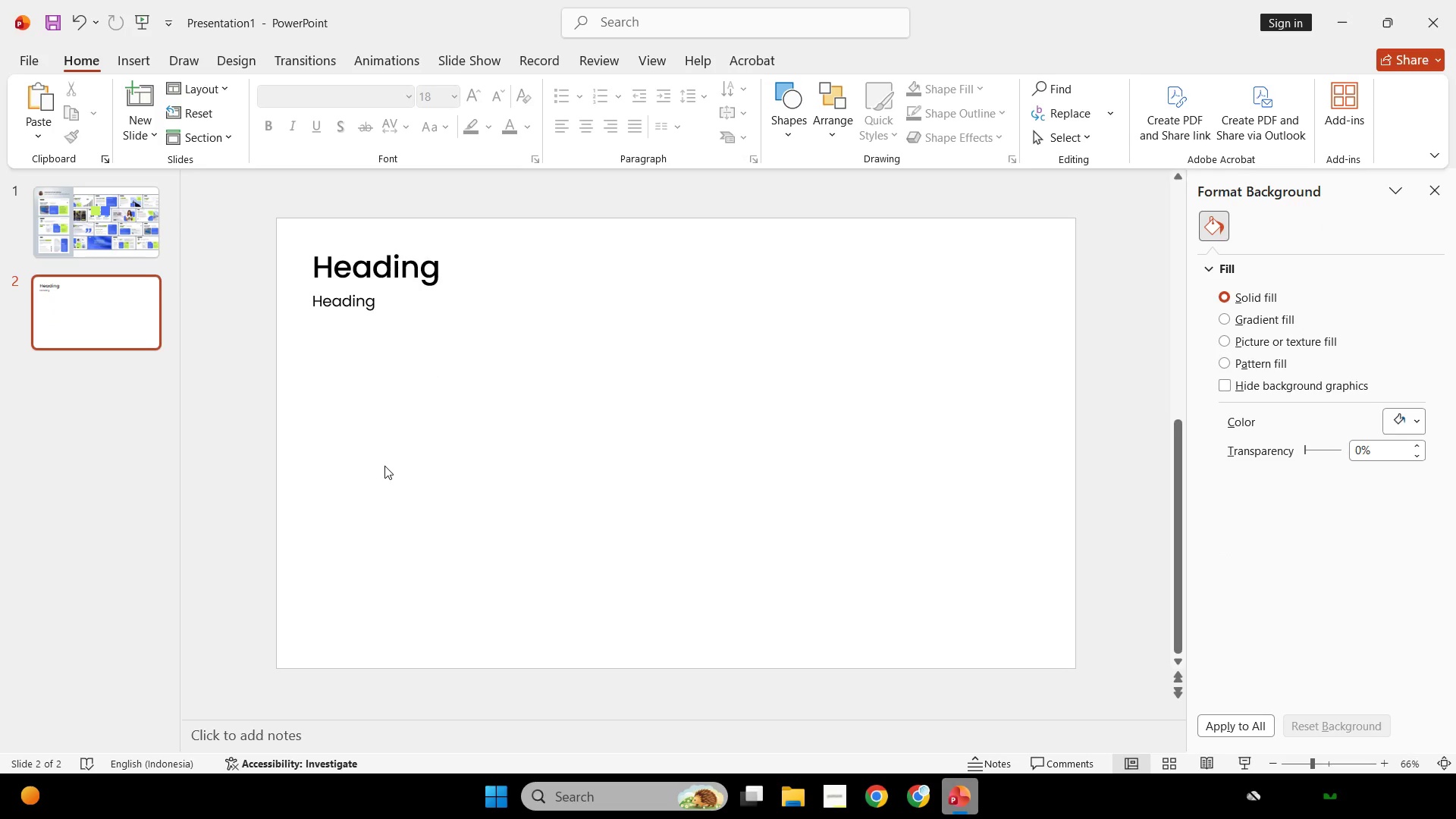 
left_click([360, 310])
 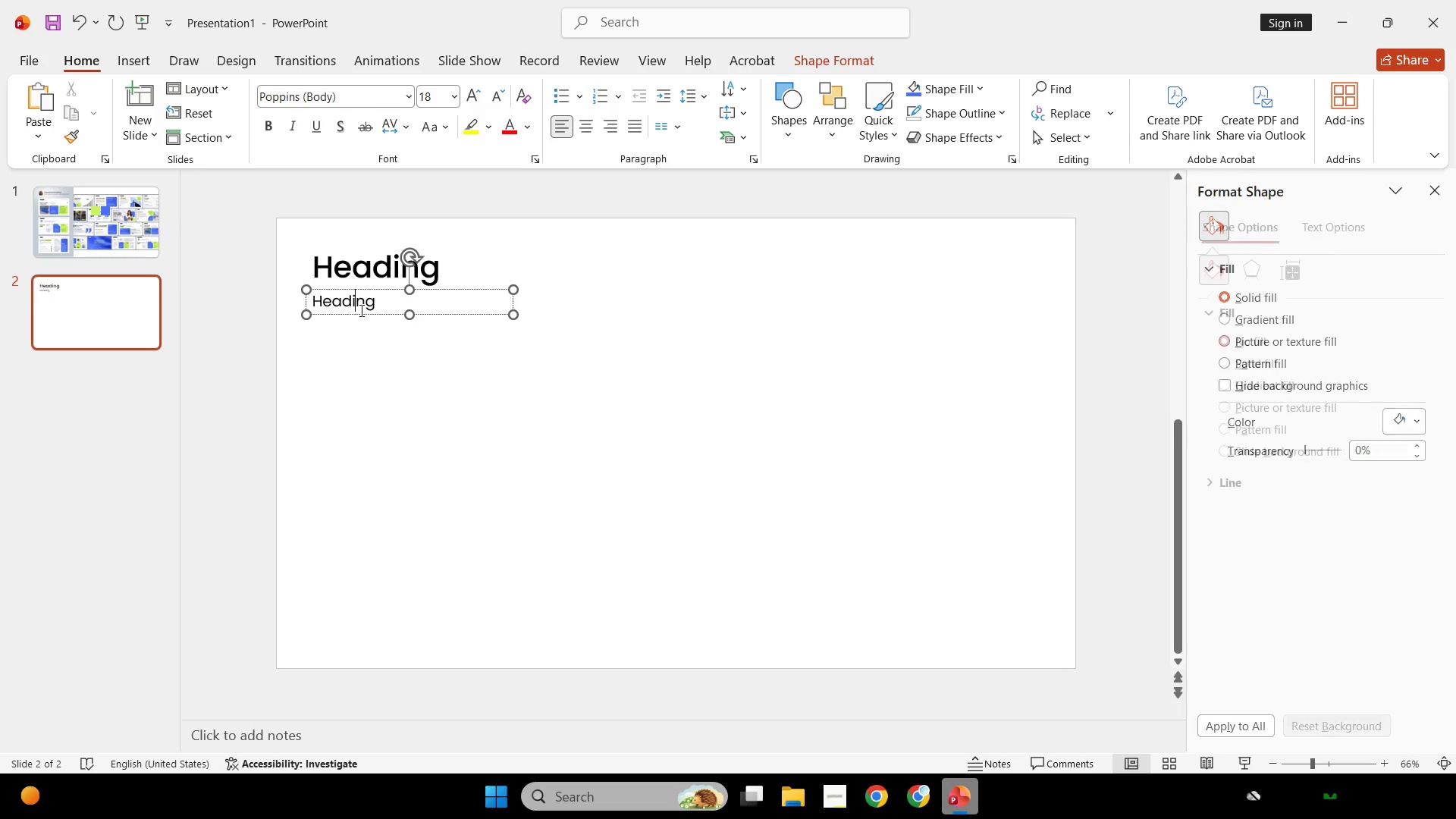 
hold_key(key=ShiftLeft, duration=2.12)
left_click_drag(start_coordinate=[366, 315], to_coordinate=[366, 320])
 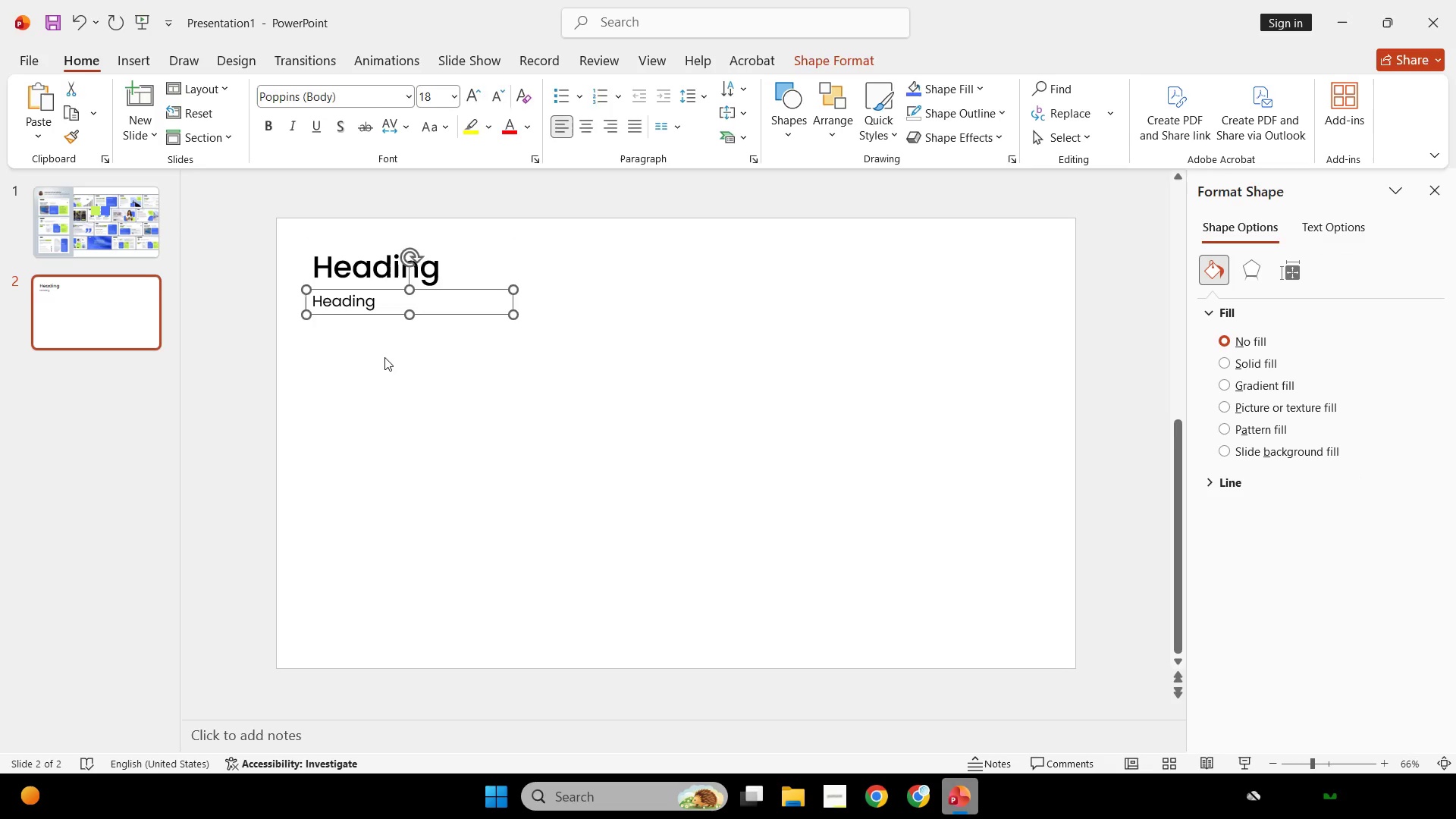 
left_click([384, 357])
 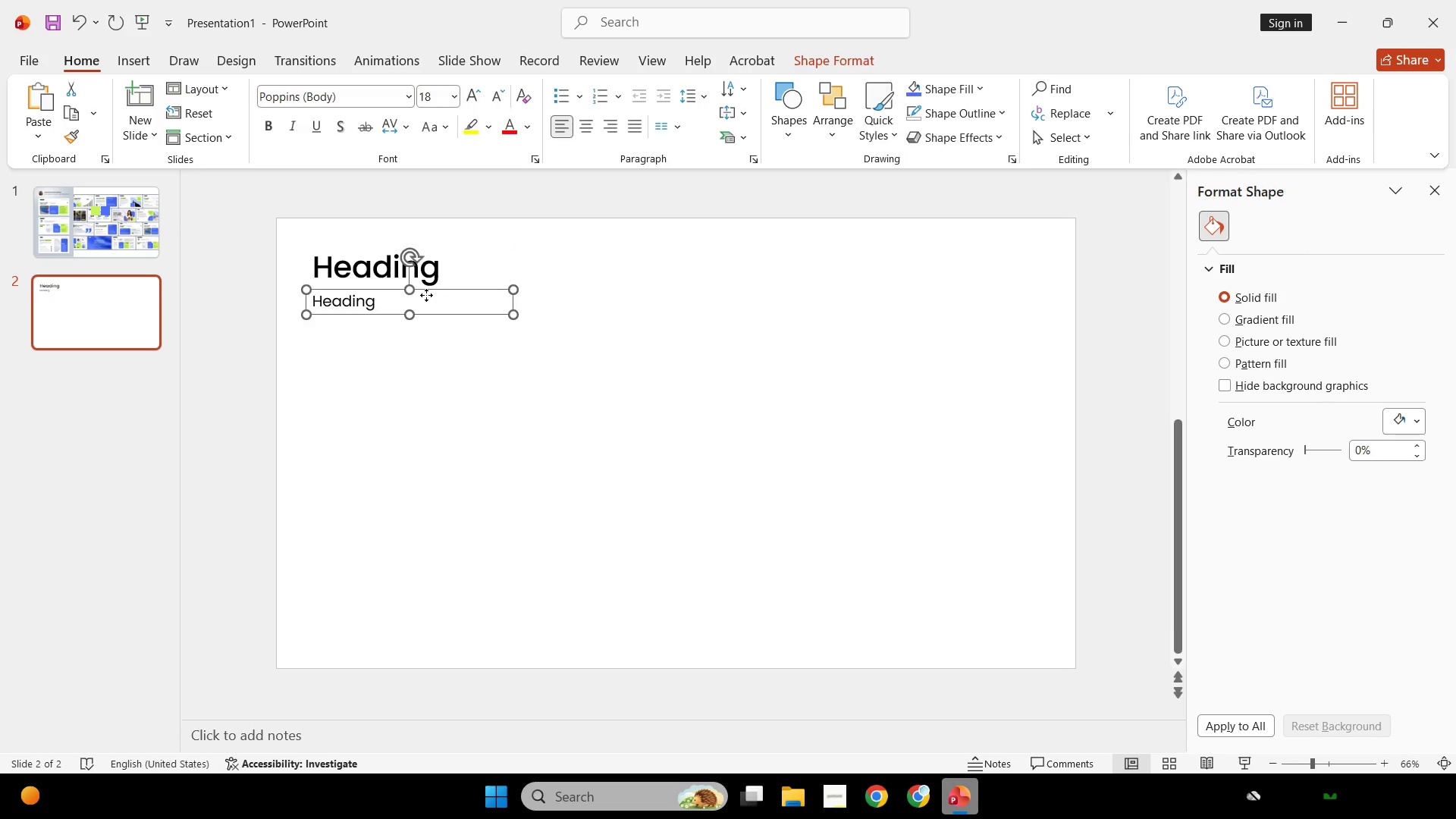 
double_click([432, 278])
 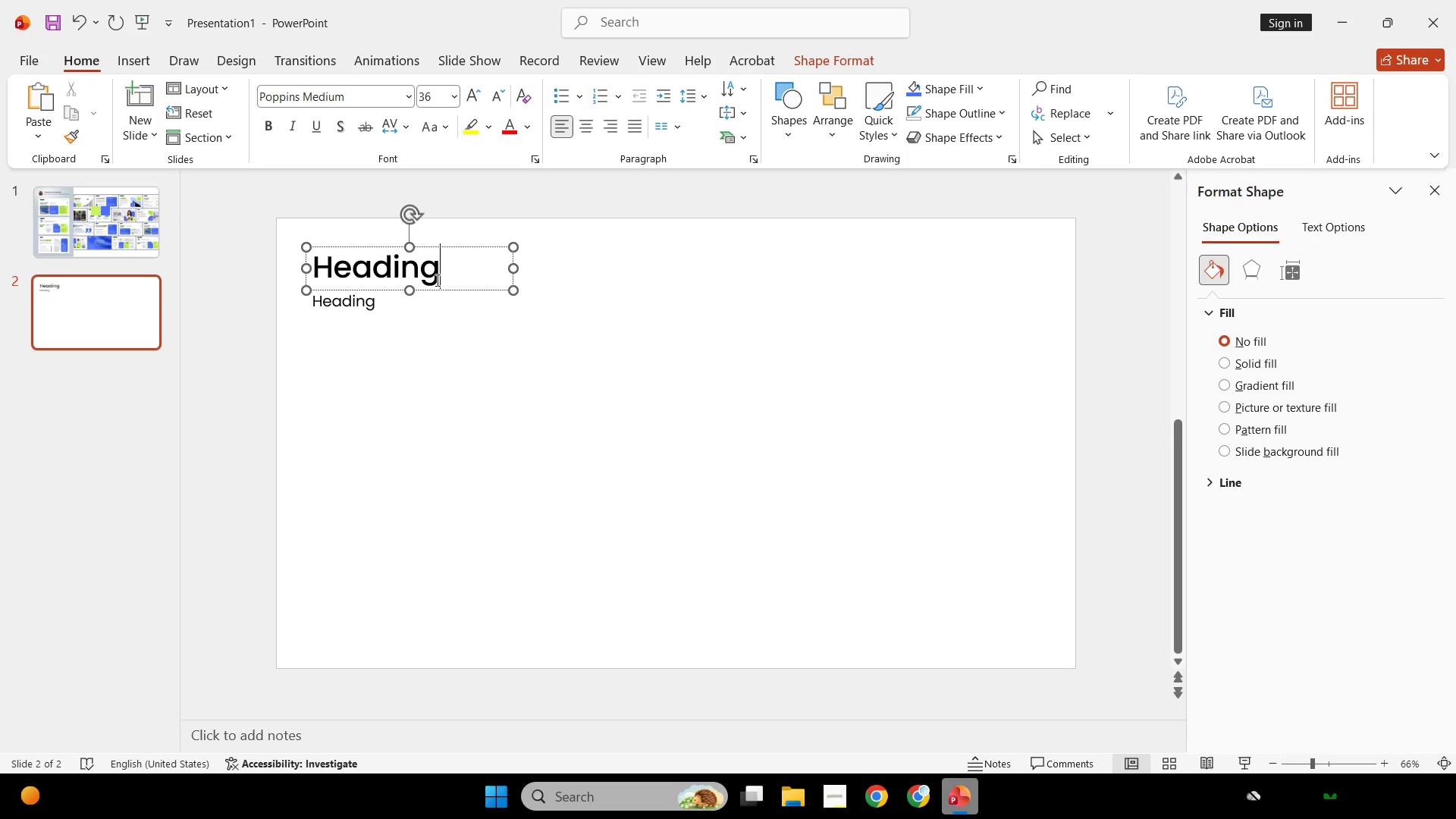 
hold_key(key=ShiftLeft, duration=2.52)
left_click_drag(start_coordinate=[442, 289], to_coordinate=[441, 284])
 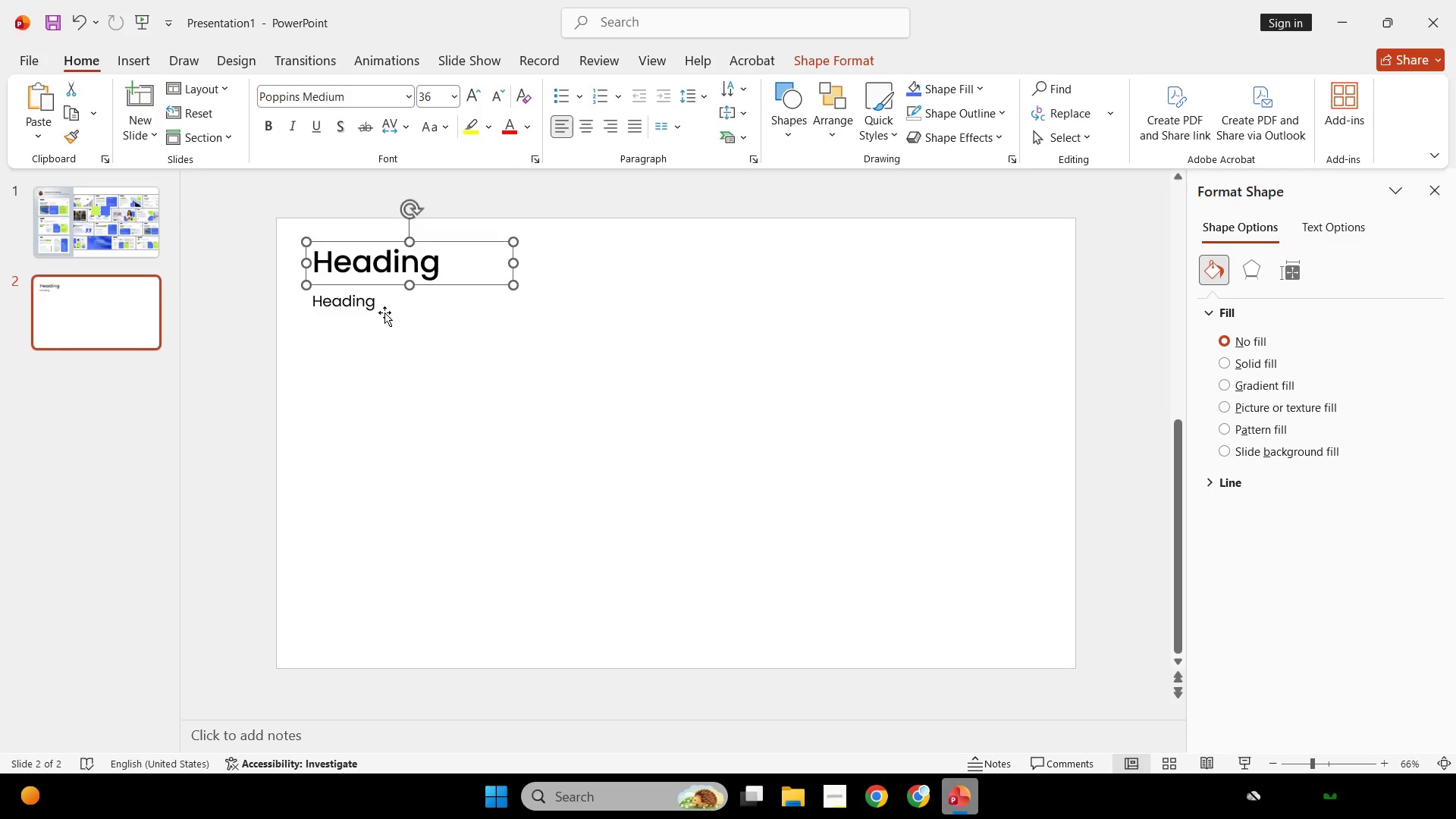 
left_click([384, 312])
 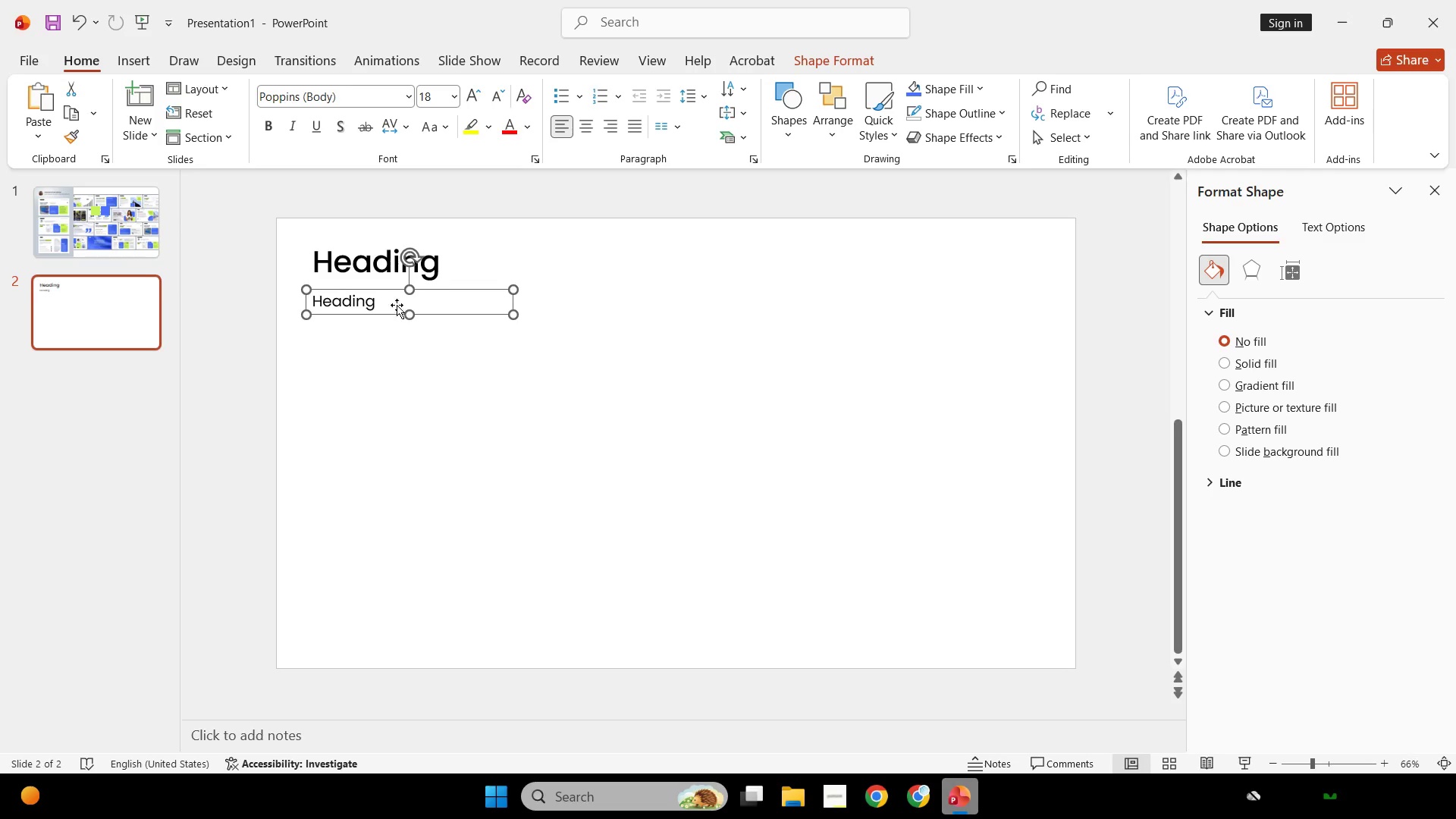 
hold_key(key=ShiftLeft, duration=1.22)
left_click_drag(start_coordinate=[469, 268], to_coordinate=[468, 265])
 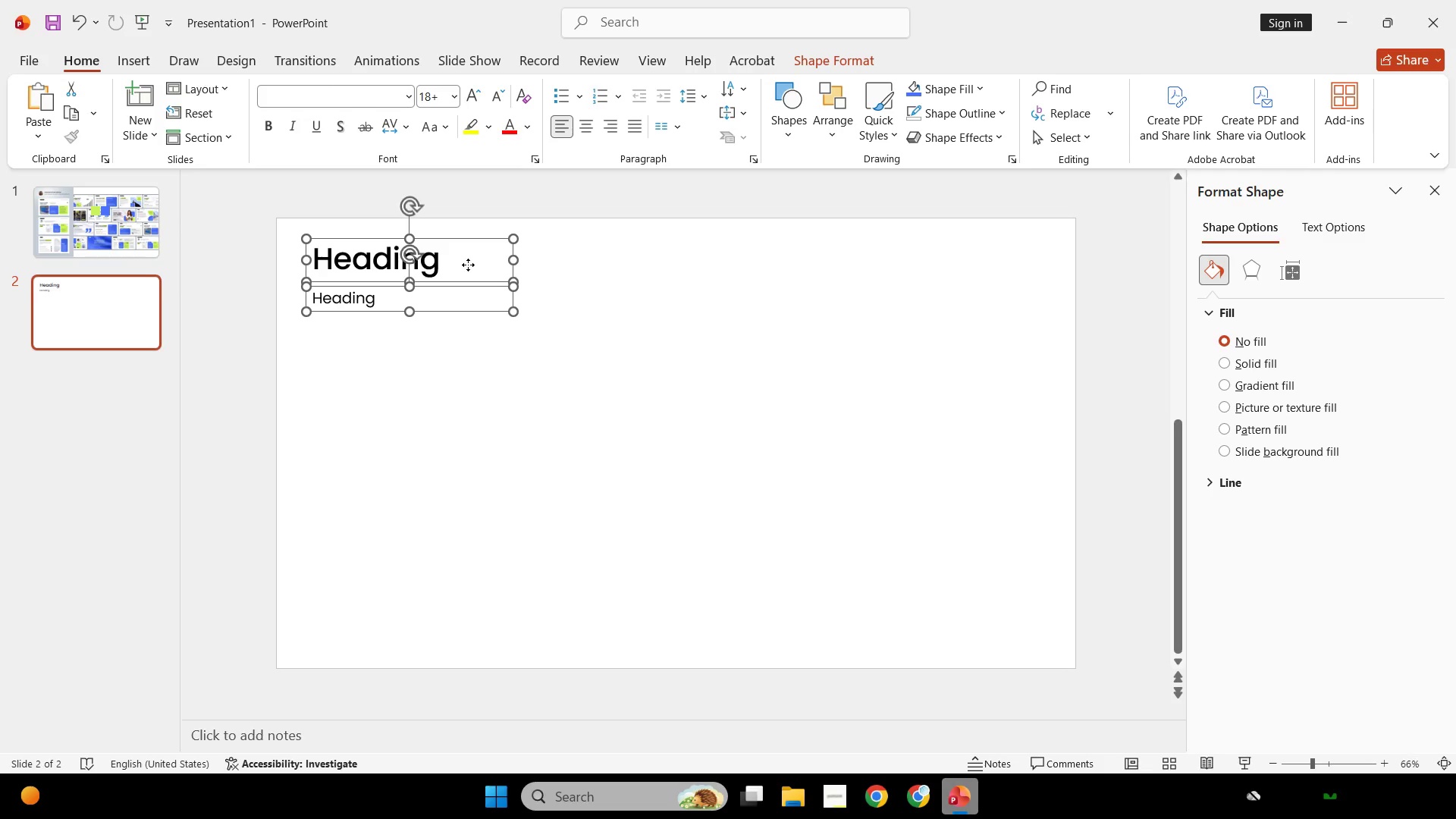 
hold_key(key=ShiftLeft, duration=1.51)
left_click_drag(start_coordinate=[468, 265], to_coordinate=[457, 262])
 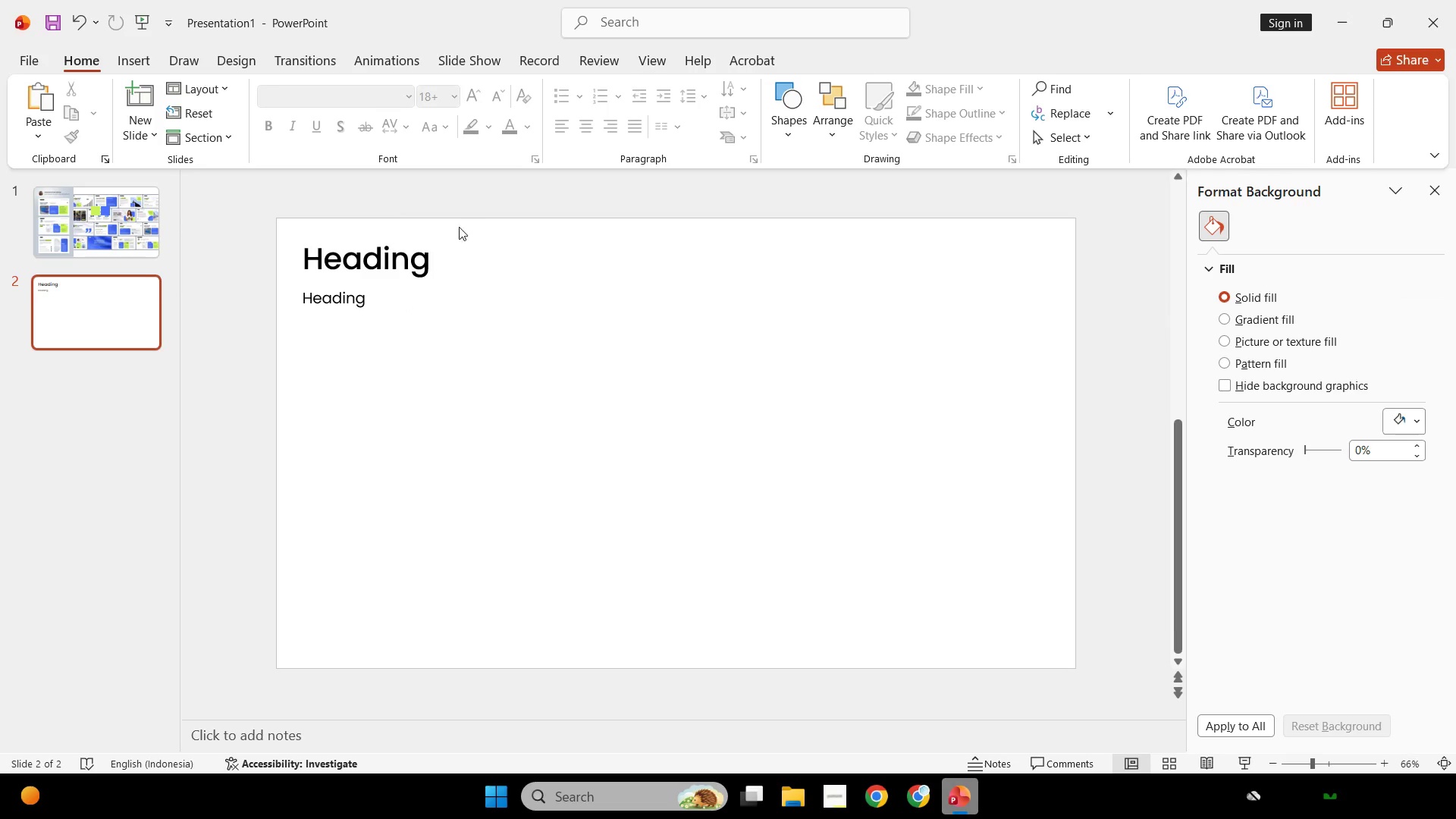 
left_click_drag(start_coordinate=[347, 301], to_coordinate=[410, 340])
 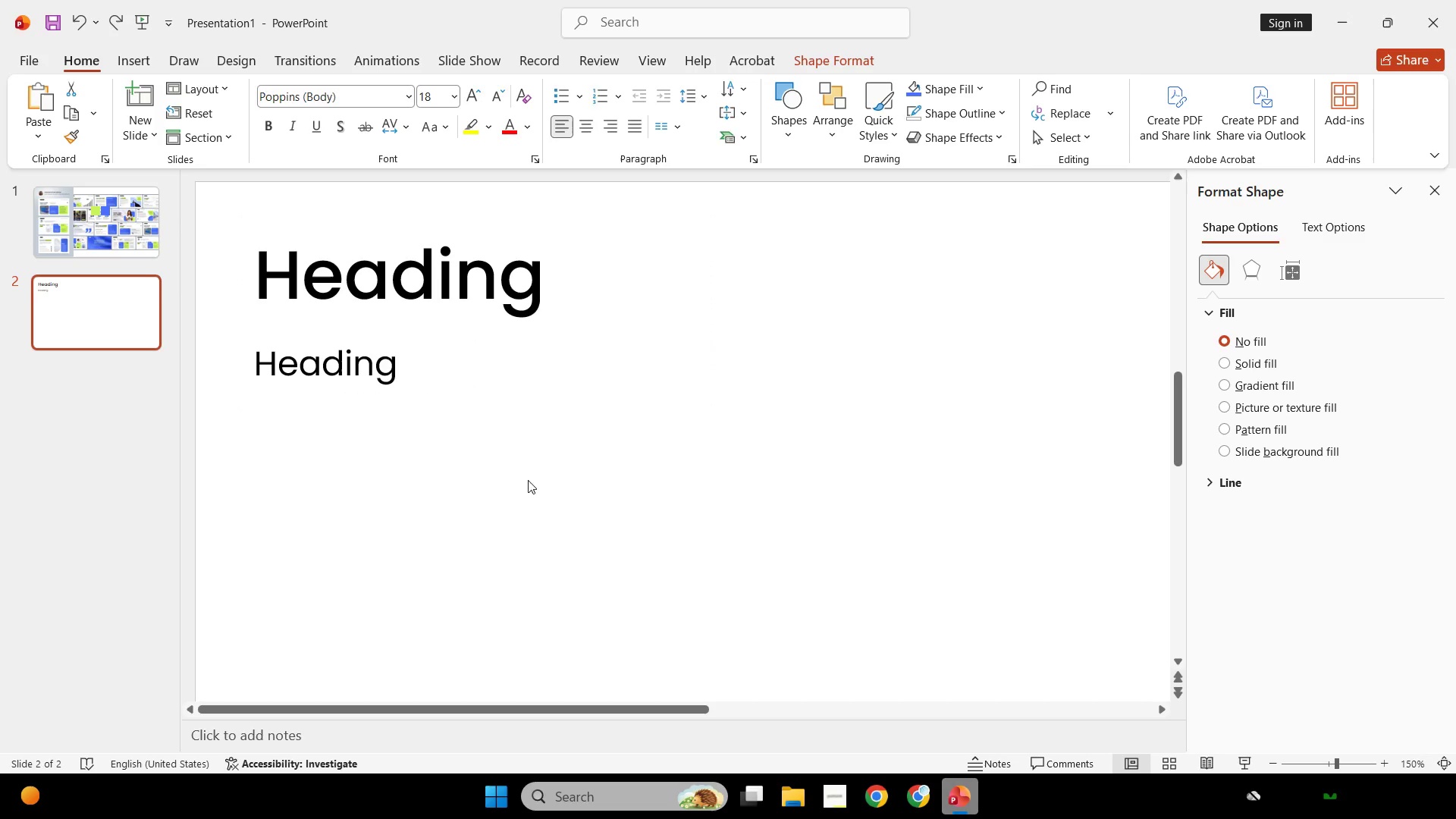 
hold_key(key=ControlLeft, duration=0.78)
scroll: coordinate [369, 290], scroll_direction: up, amount: 4.0
 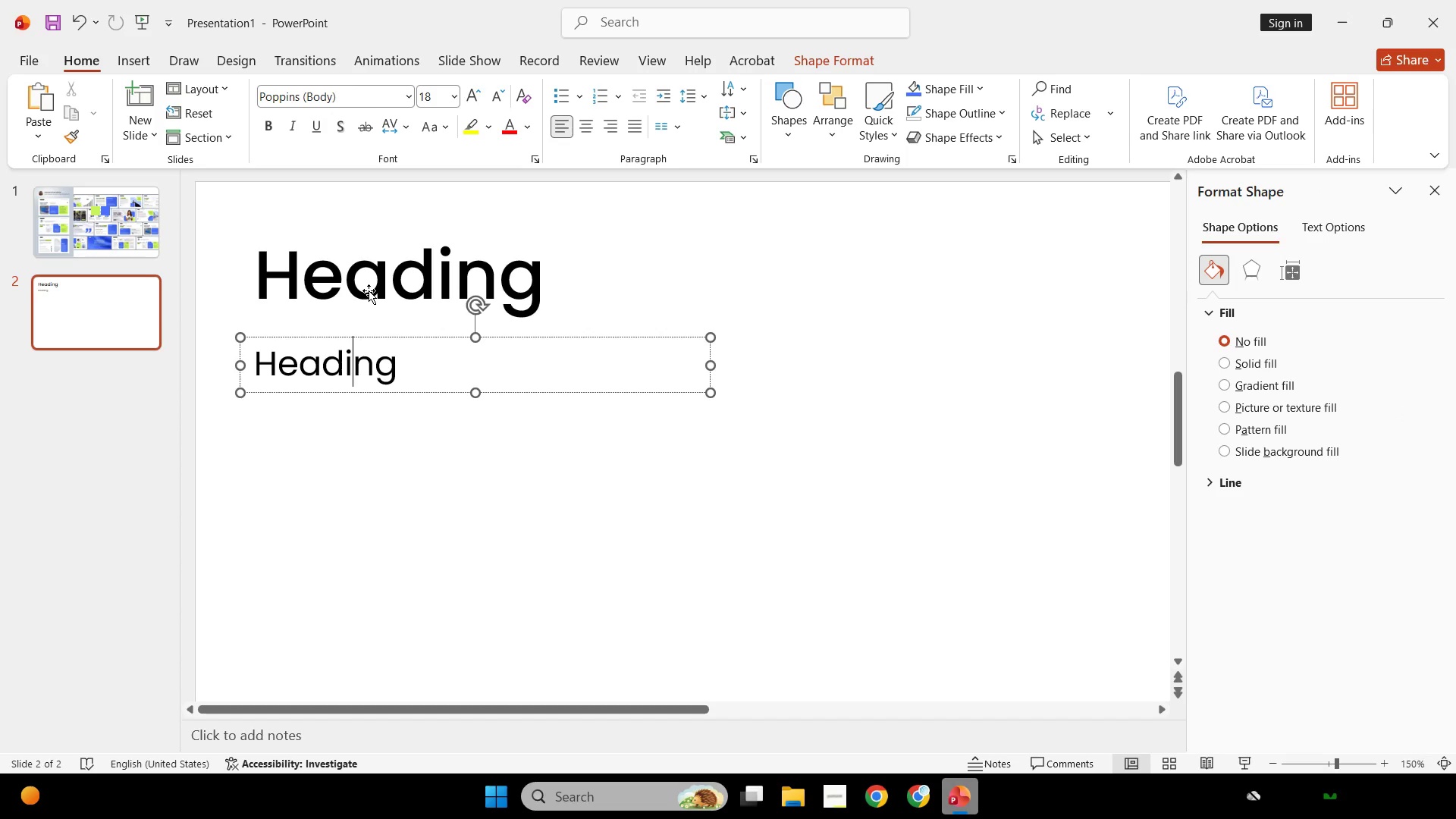 
hold_key(key=ShiftLeft, duration=1.59)
 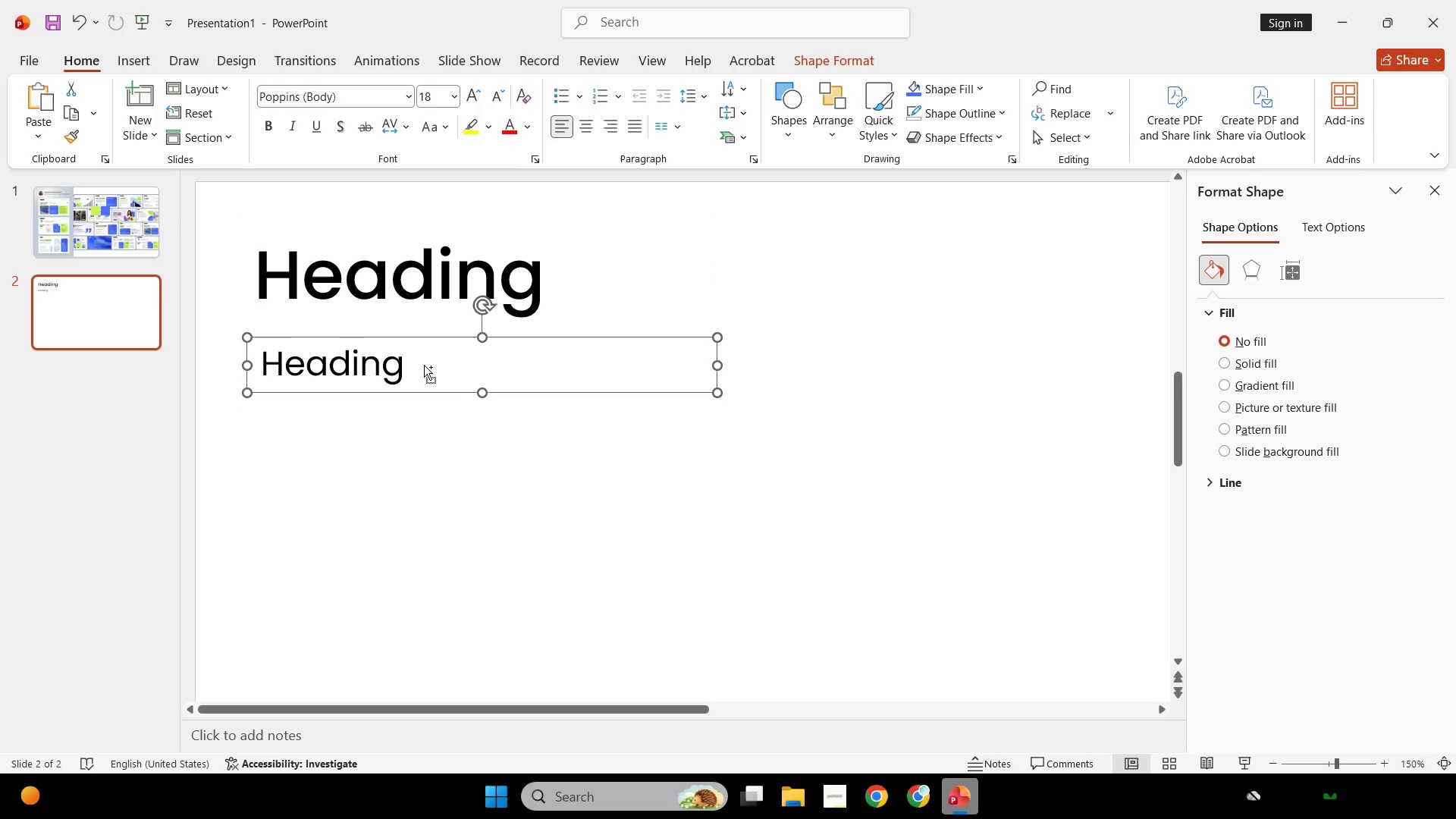 
scroll: coordinate [401, 350], scroll_direction: up, amount: 6.0
 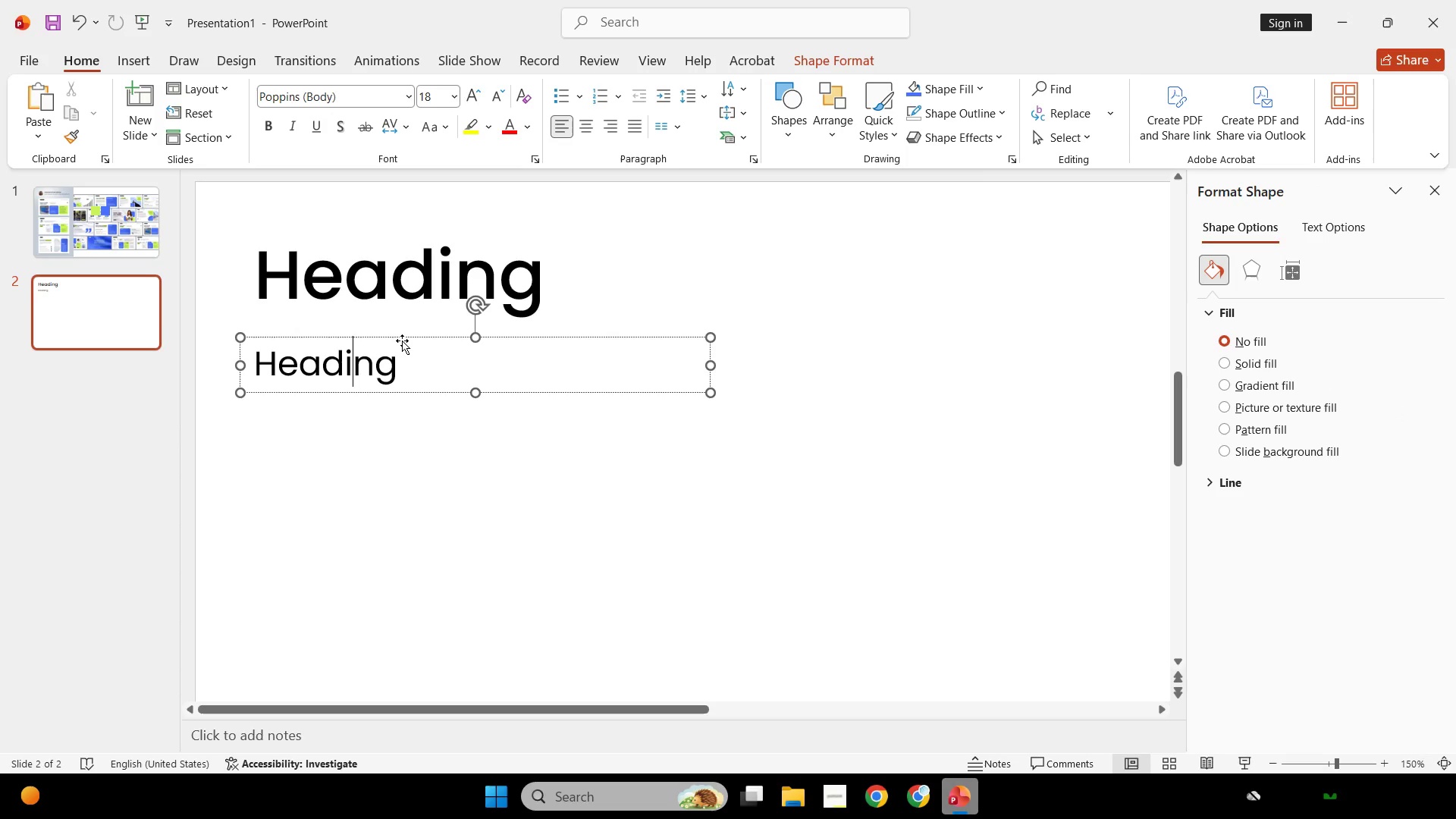 
key(Control+ControlLeft)
 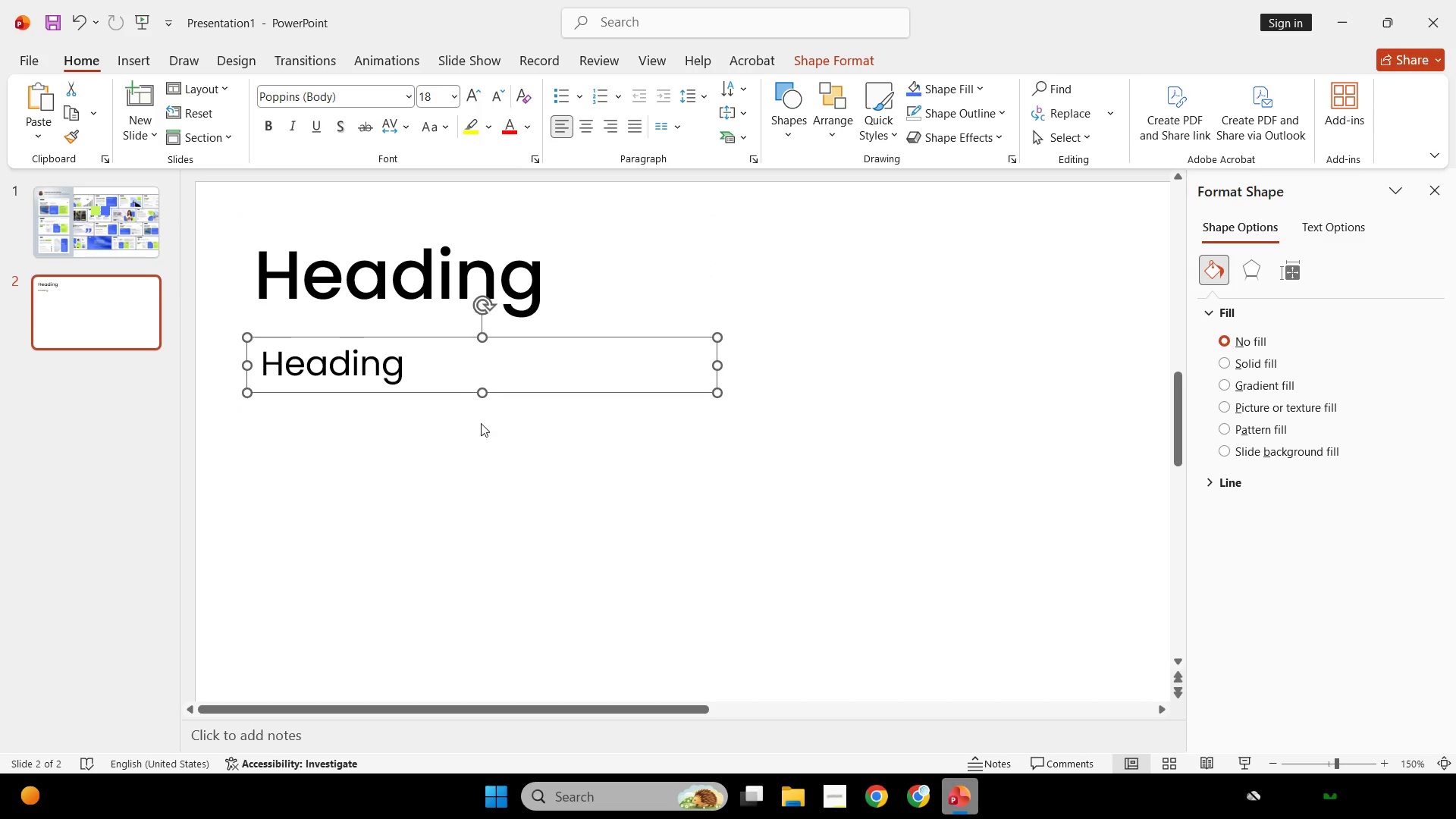 
key(Control+Z)
 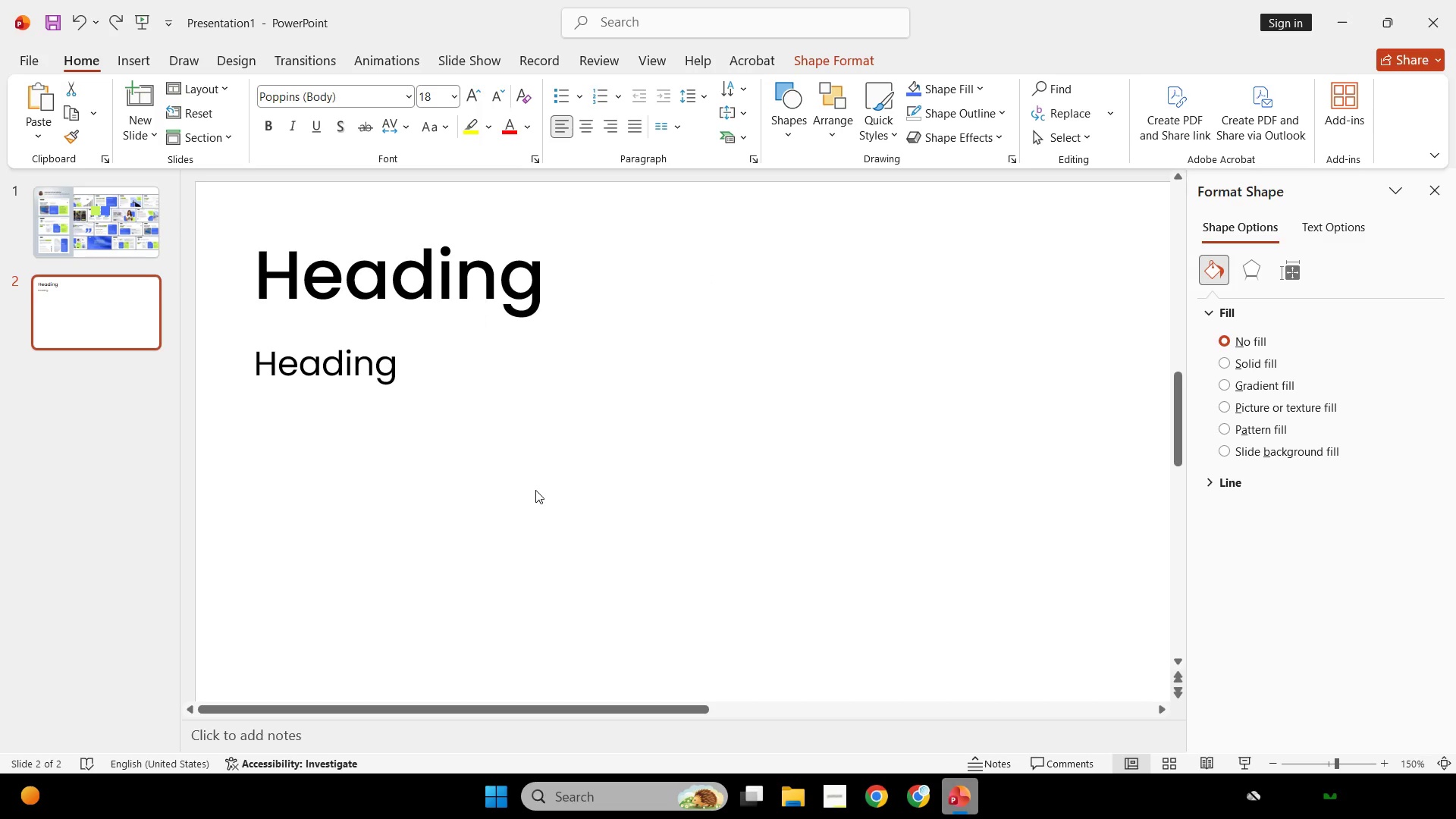 
left_click([535, 490])
 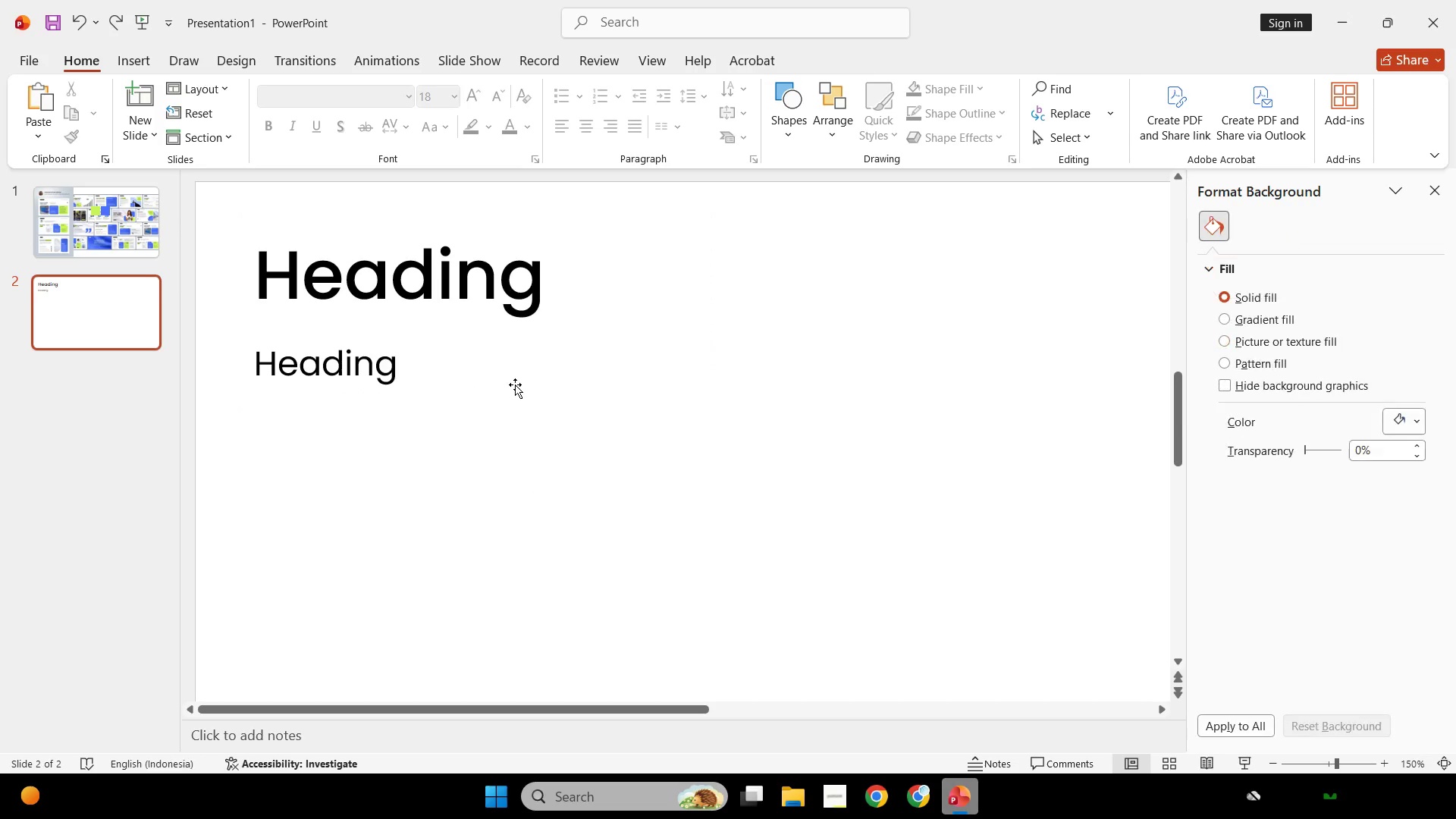 
hold_key(key=ControlLeft, duration=0.55)
scroll: coordinate [507, 378], scroll_direction: down, amount: 8.0
 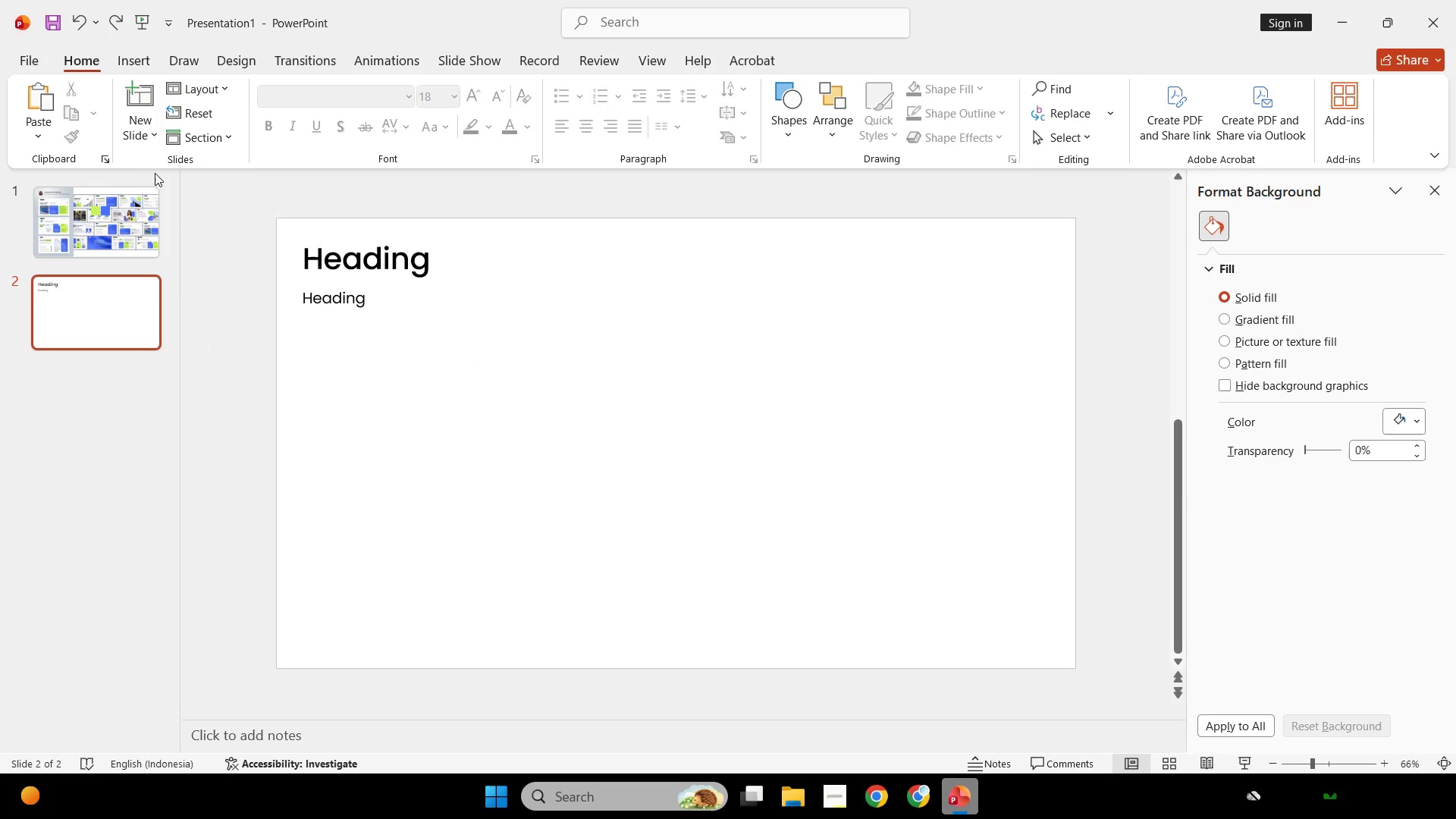 
key(Control+ControlLeft)
 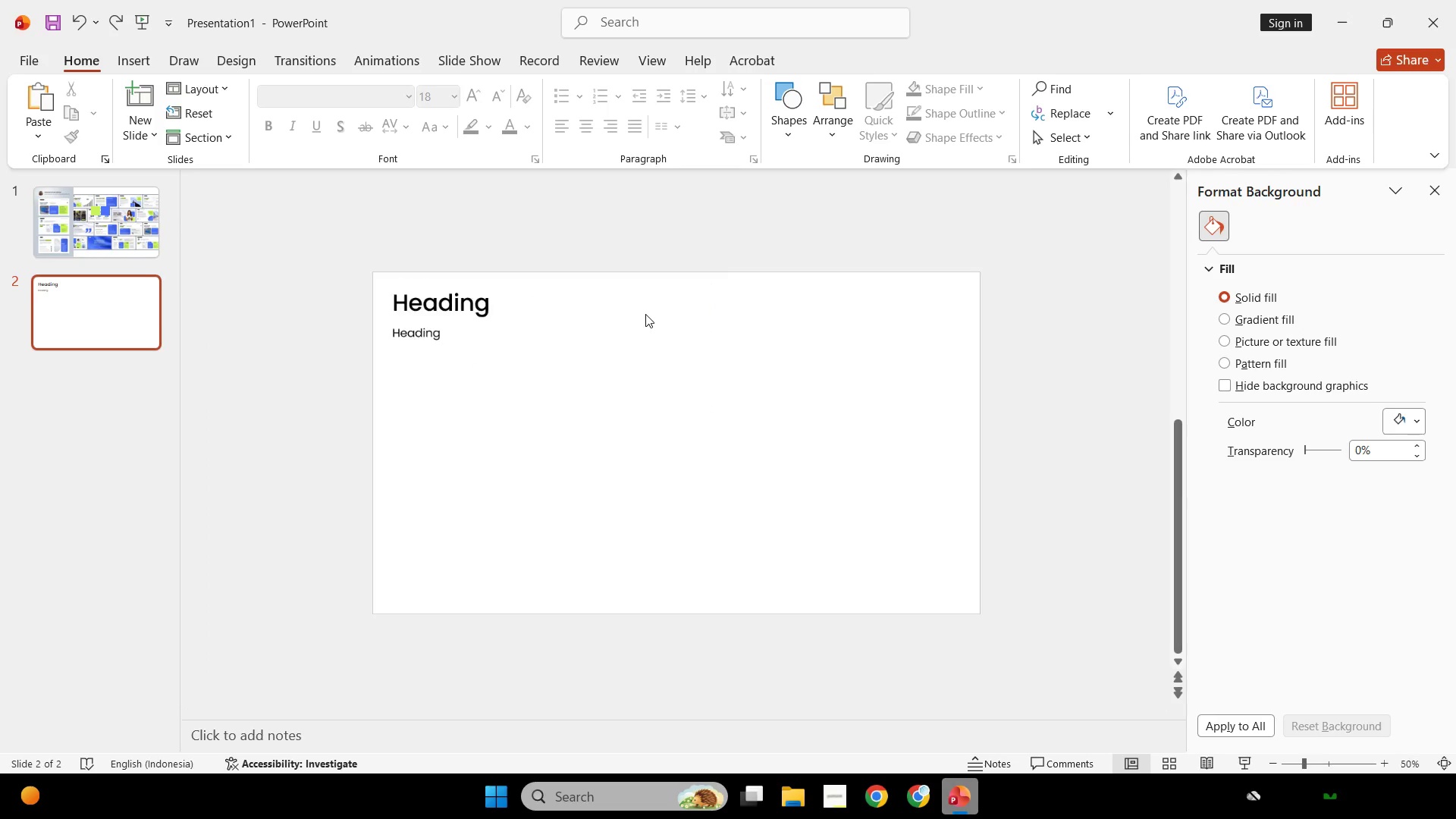 
scroll: coordinate [645, 314], scroll_direction: down, amount: 1.0
 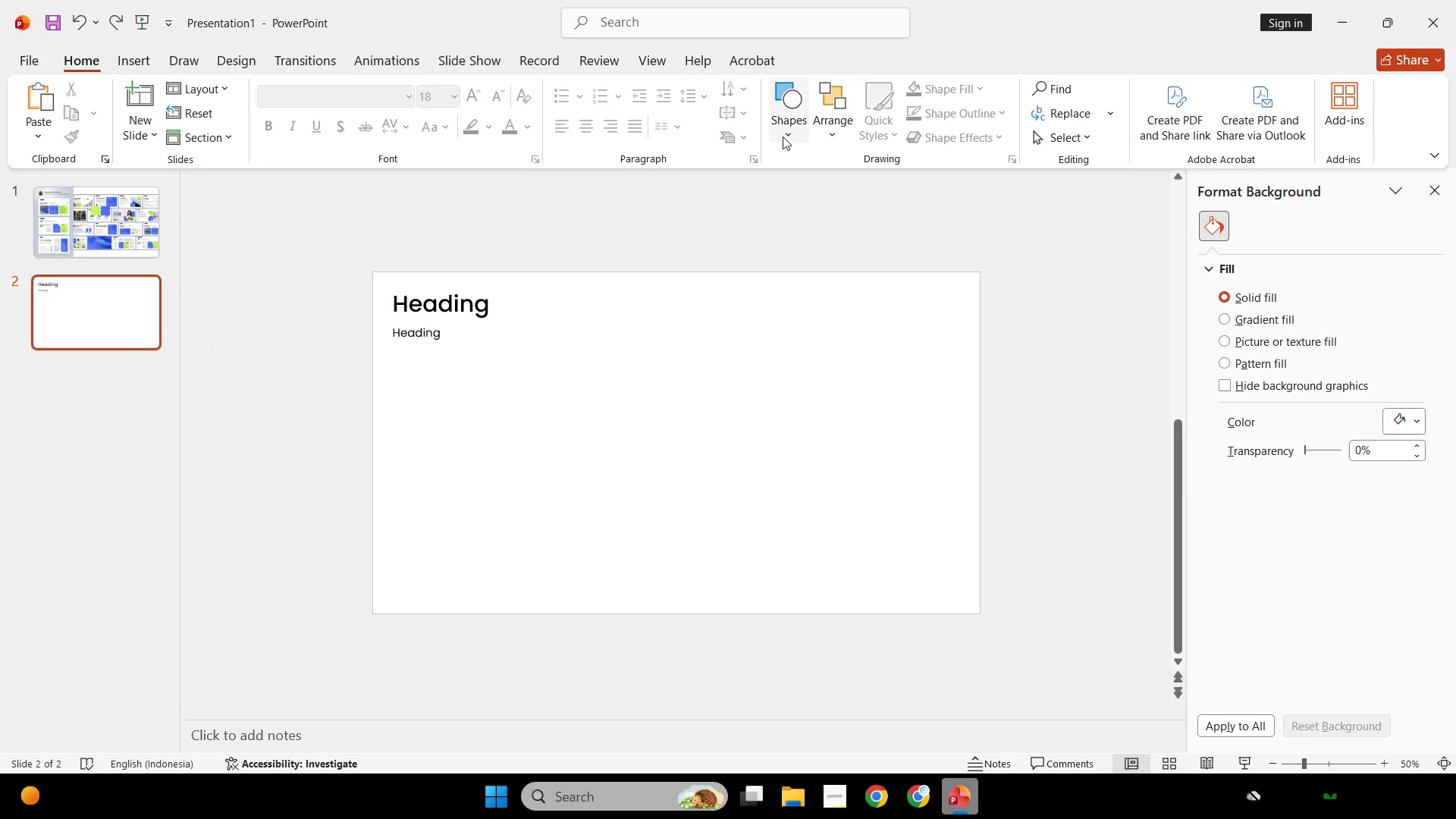 
left_click([783, 136])
 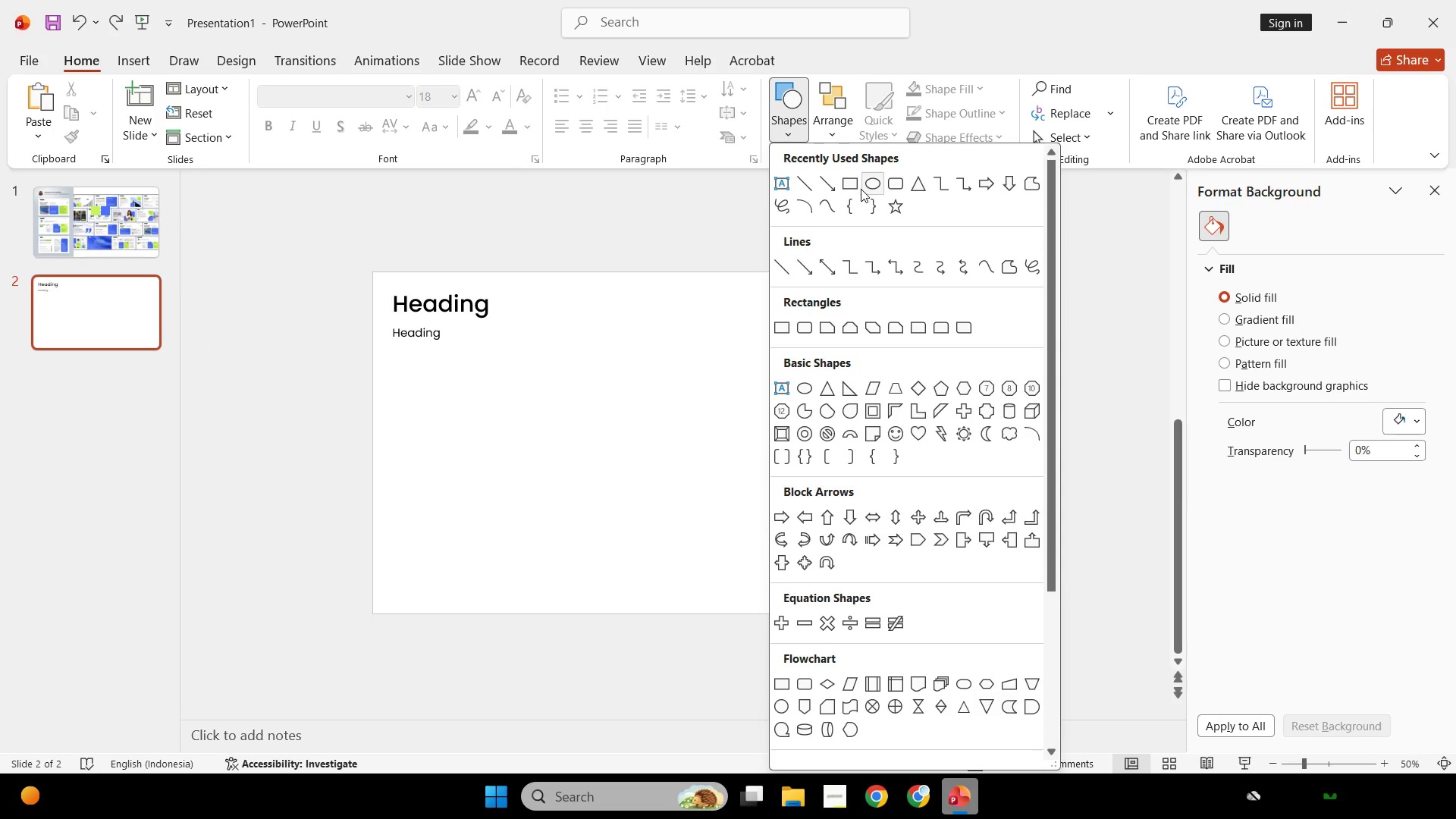 
left_click([851, 184])
 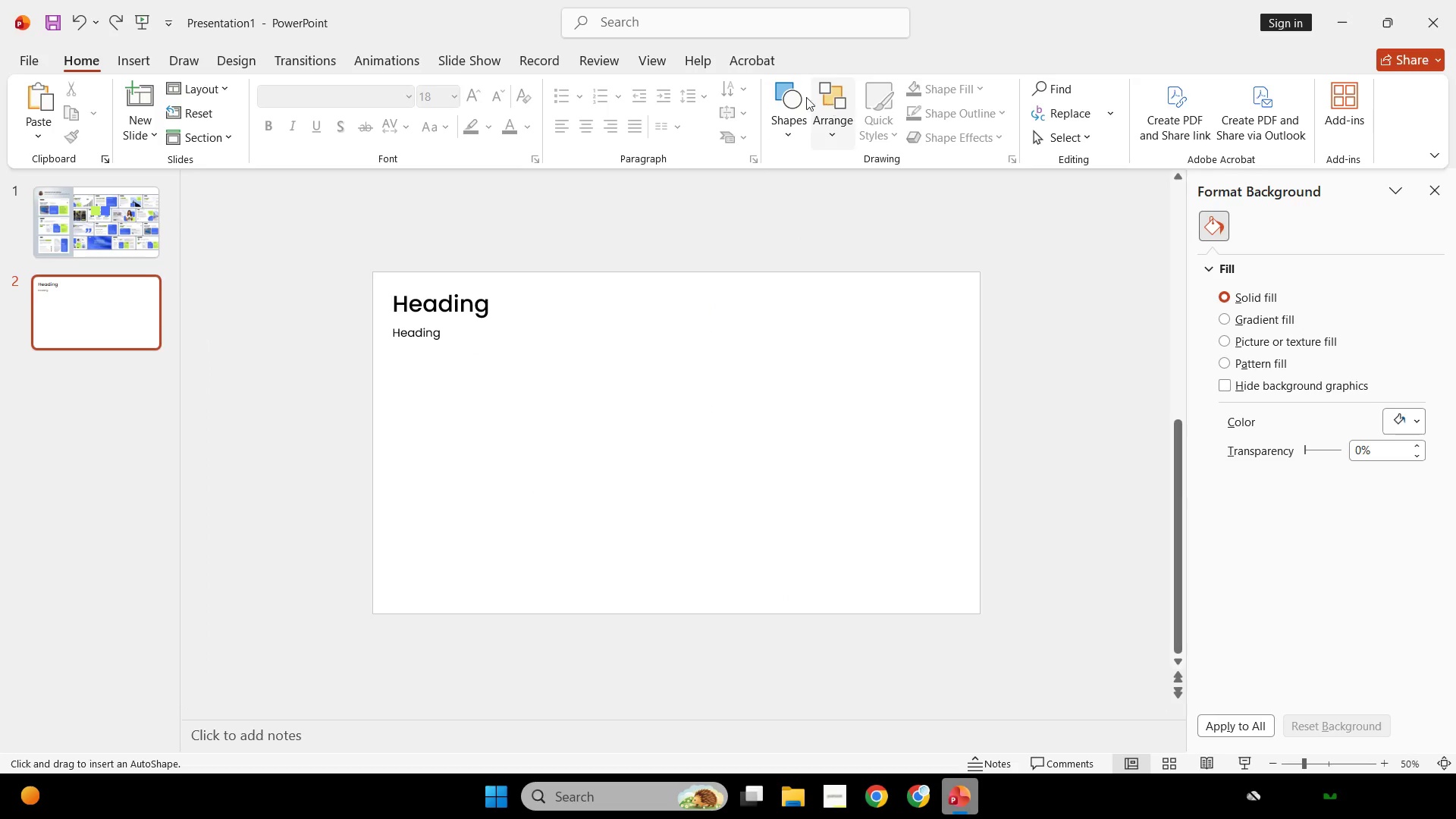 
left_click([786, 105])
 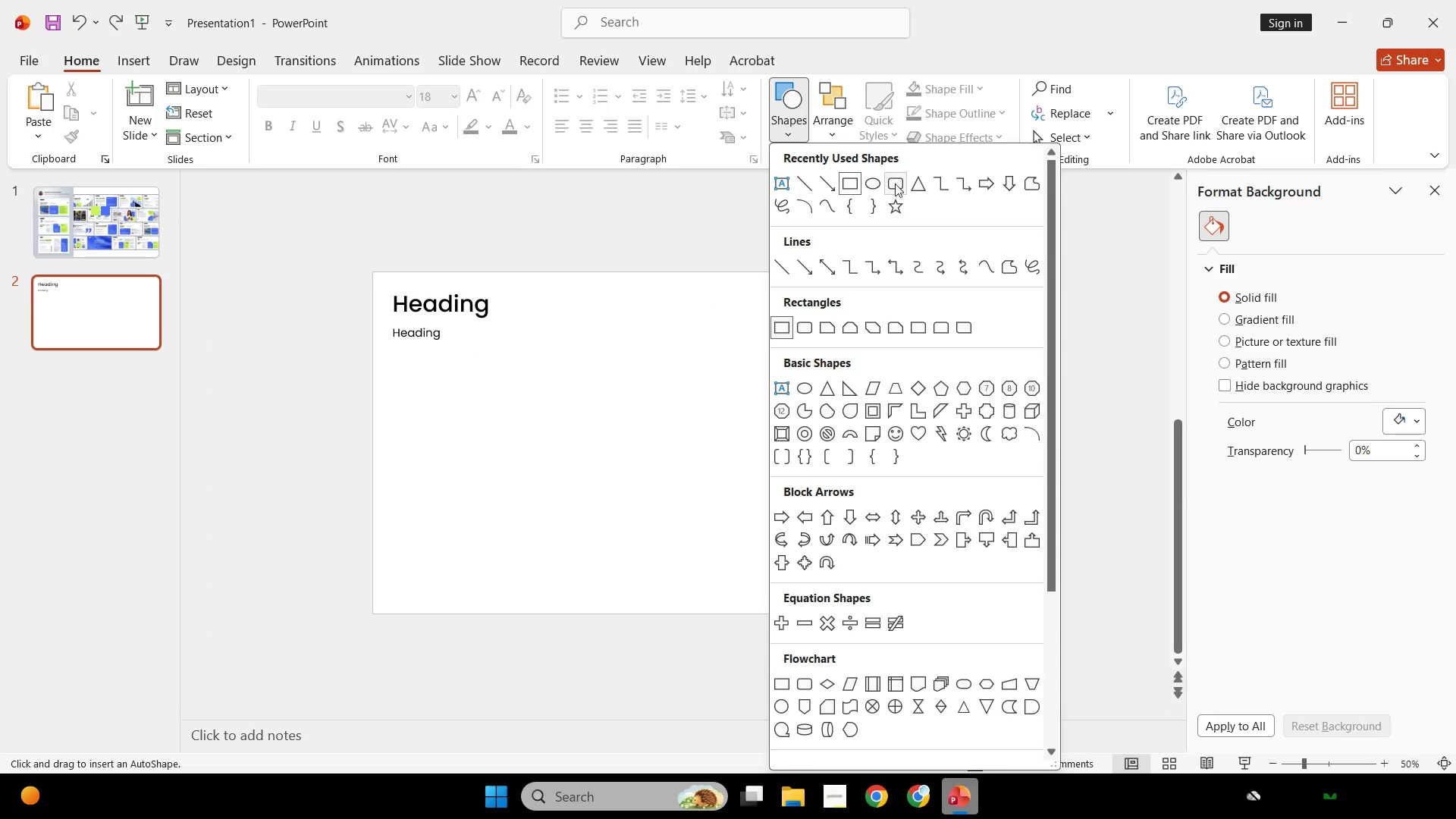 
left_click([896, 187])
 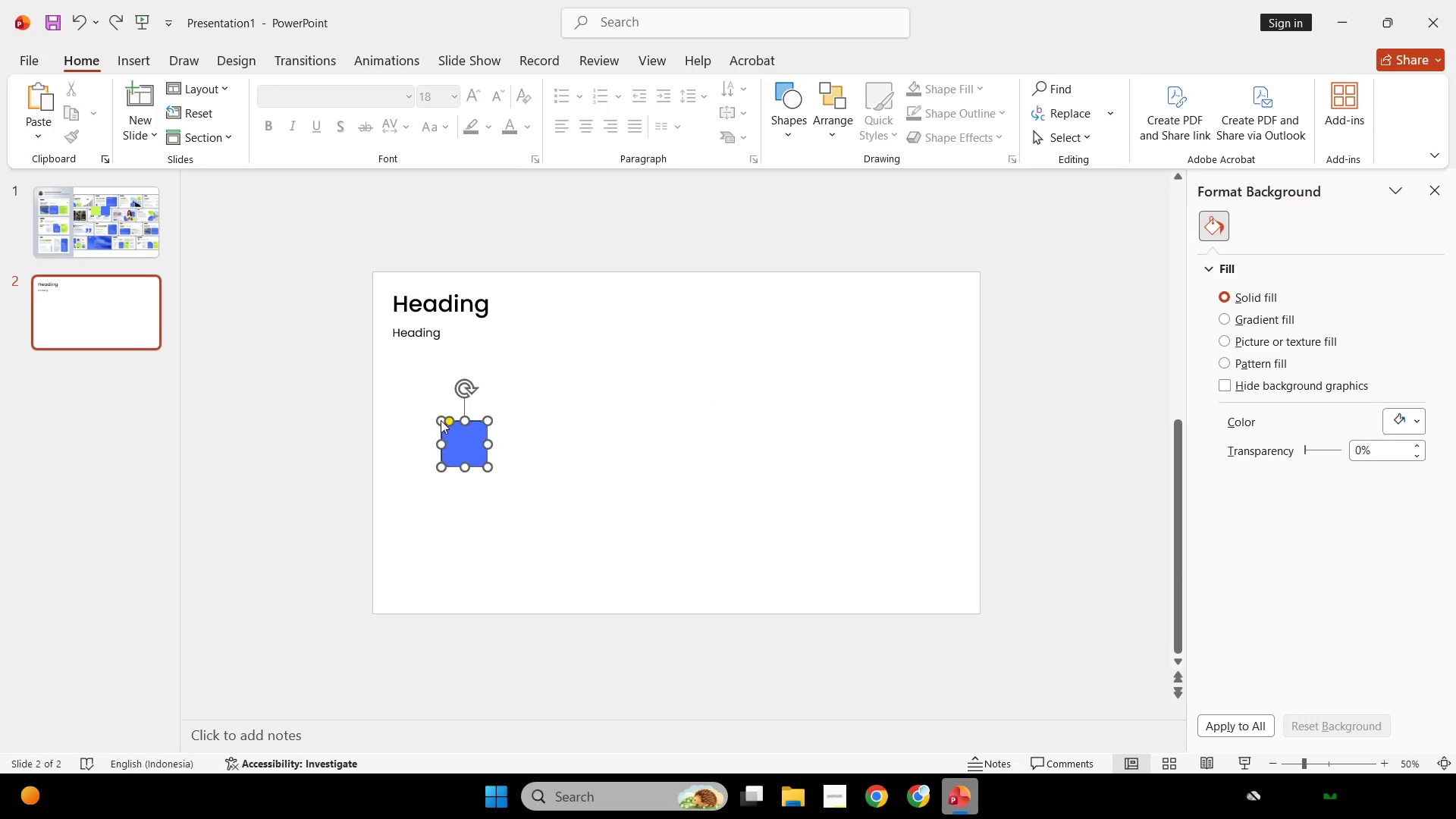 
key(Control+ControlLeft)
 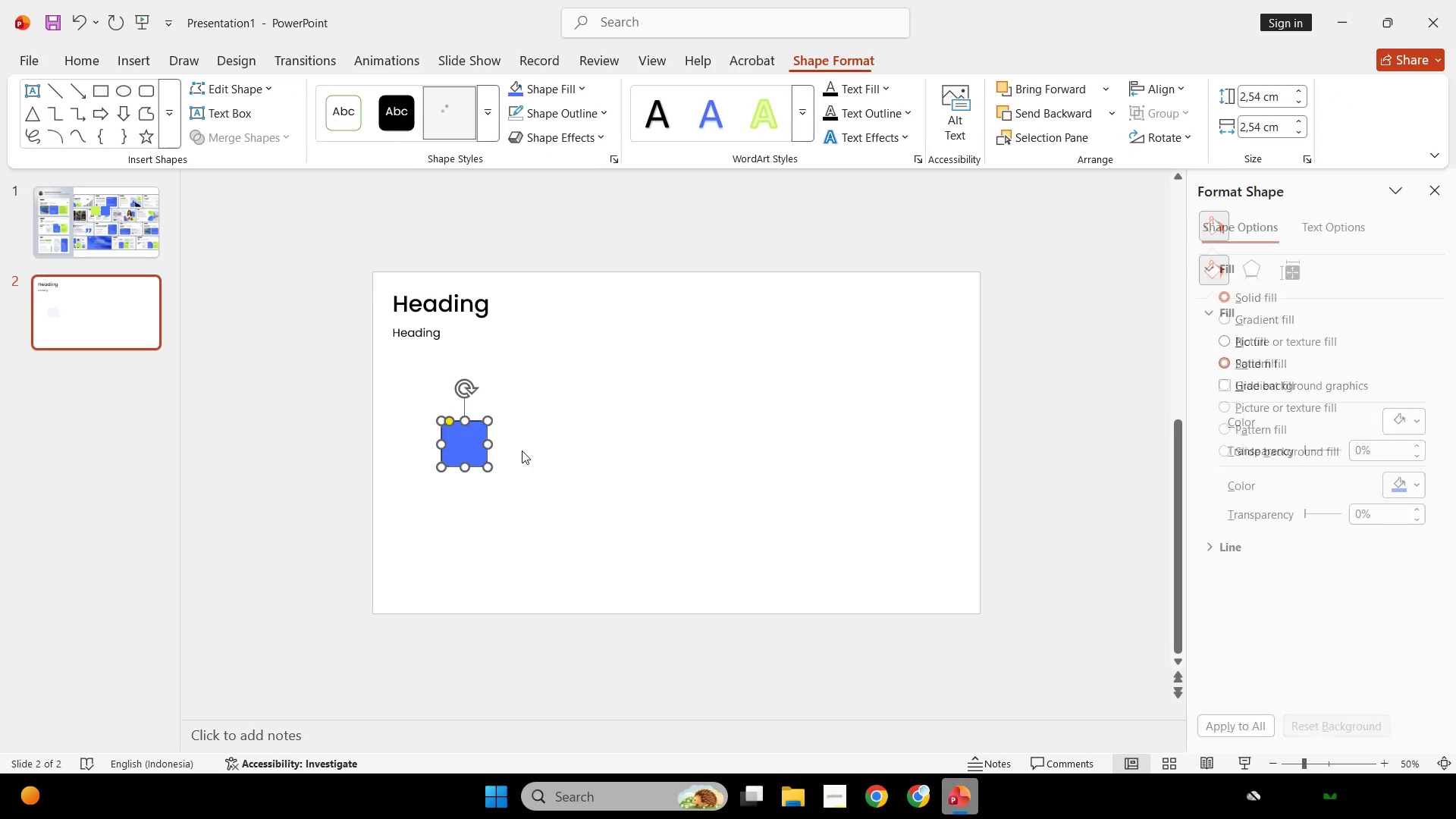 
scroll: coordinate [522, 450], scroll_direction: none, amount: 0.0
 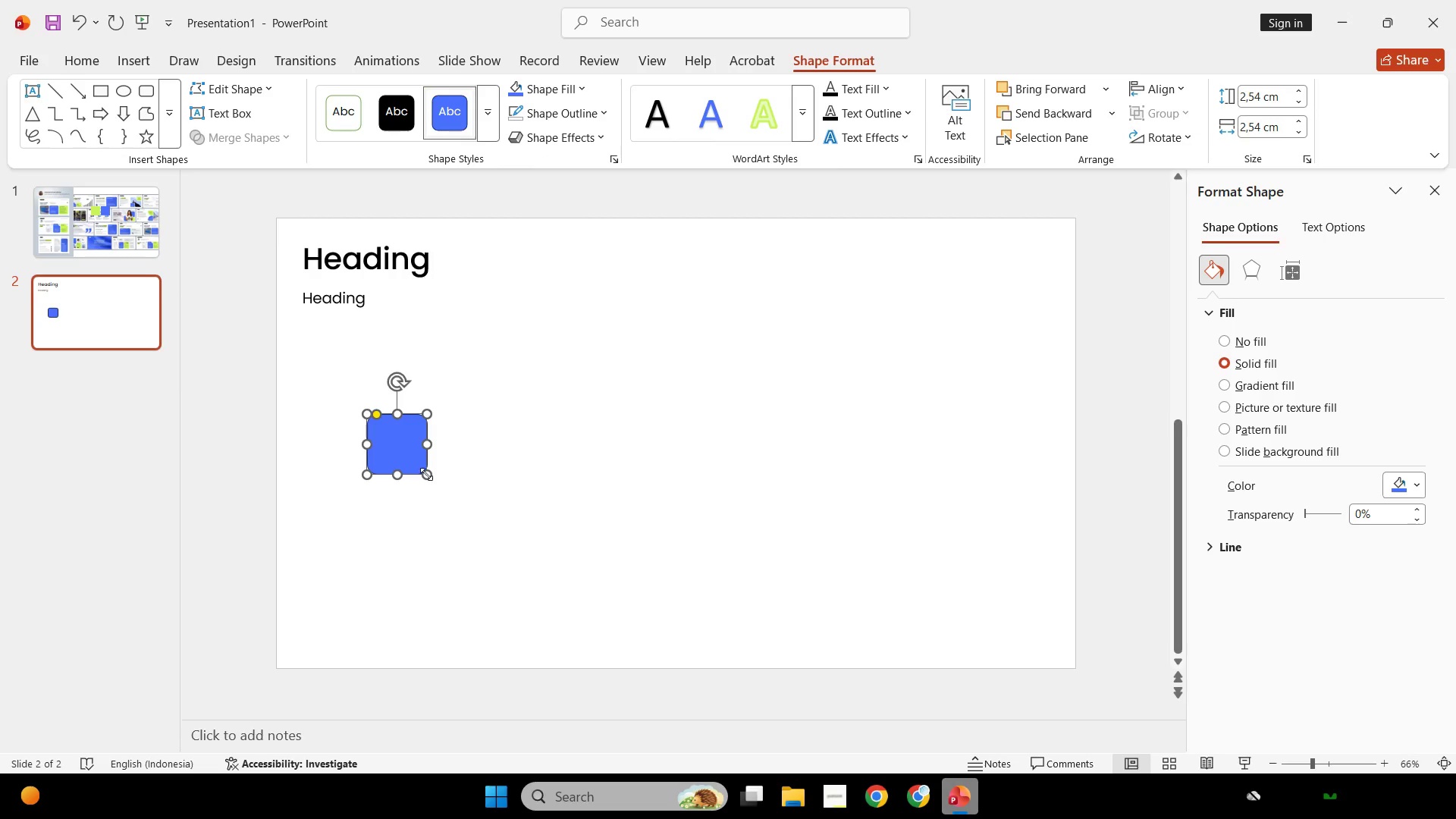 
hold_key(key=ShiftLeft, duration=1.44)
left_click_drag(start_coordinate=[424, 474], to_coordinate=[576, 577])
 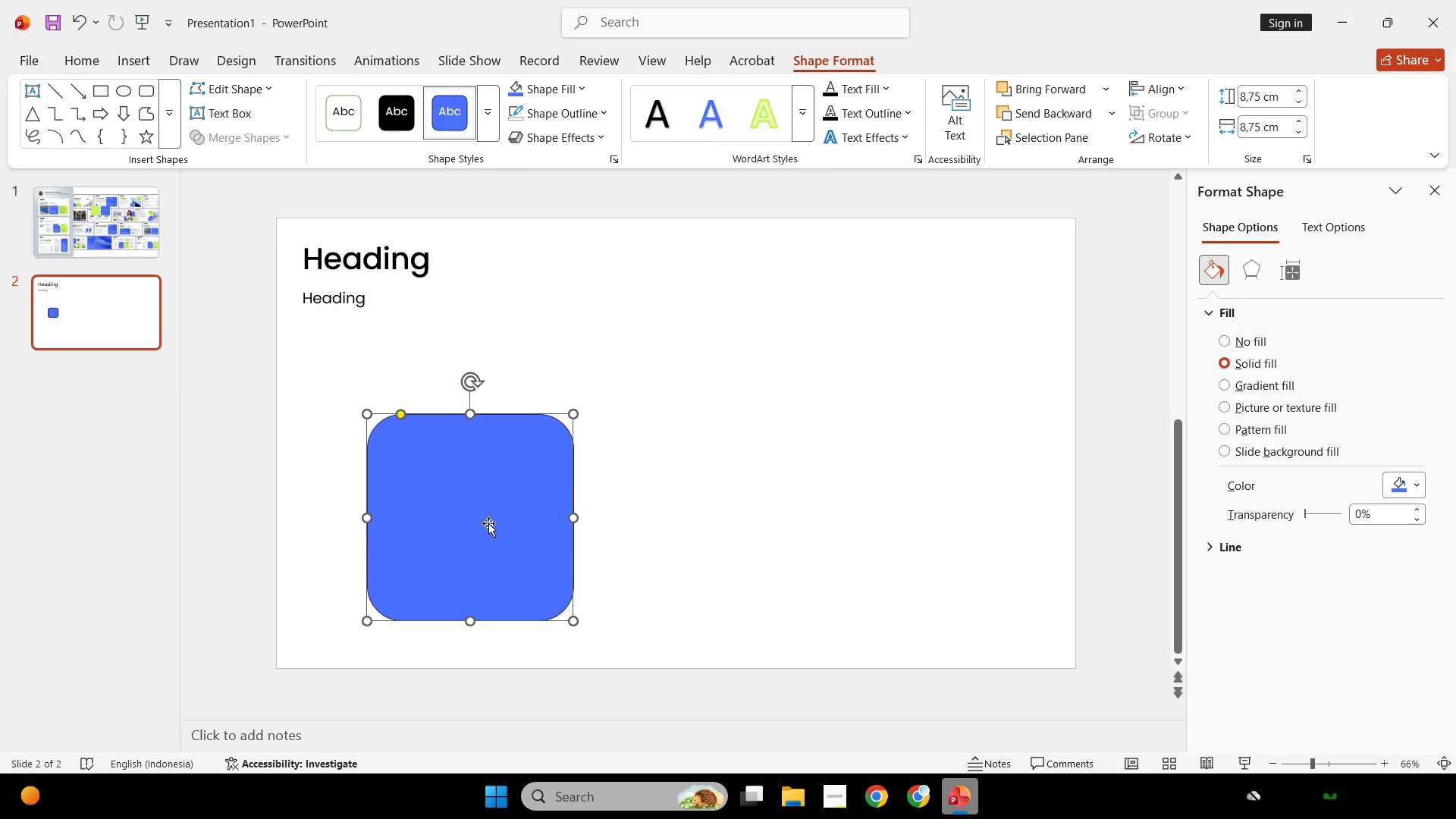 
left_click_drag(start_coordinate=[488, 523], to_coordinate=[423, 474])
 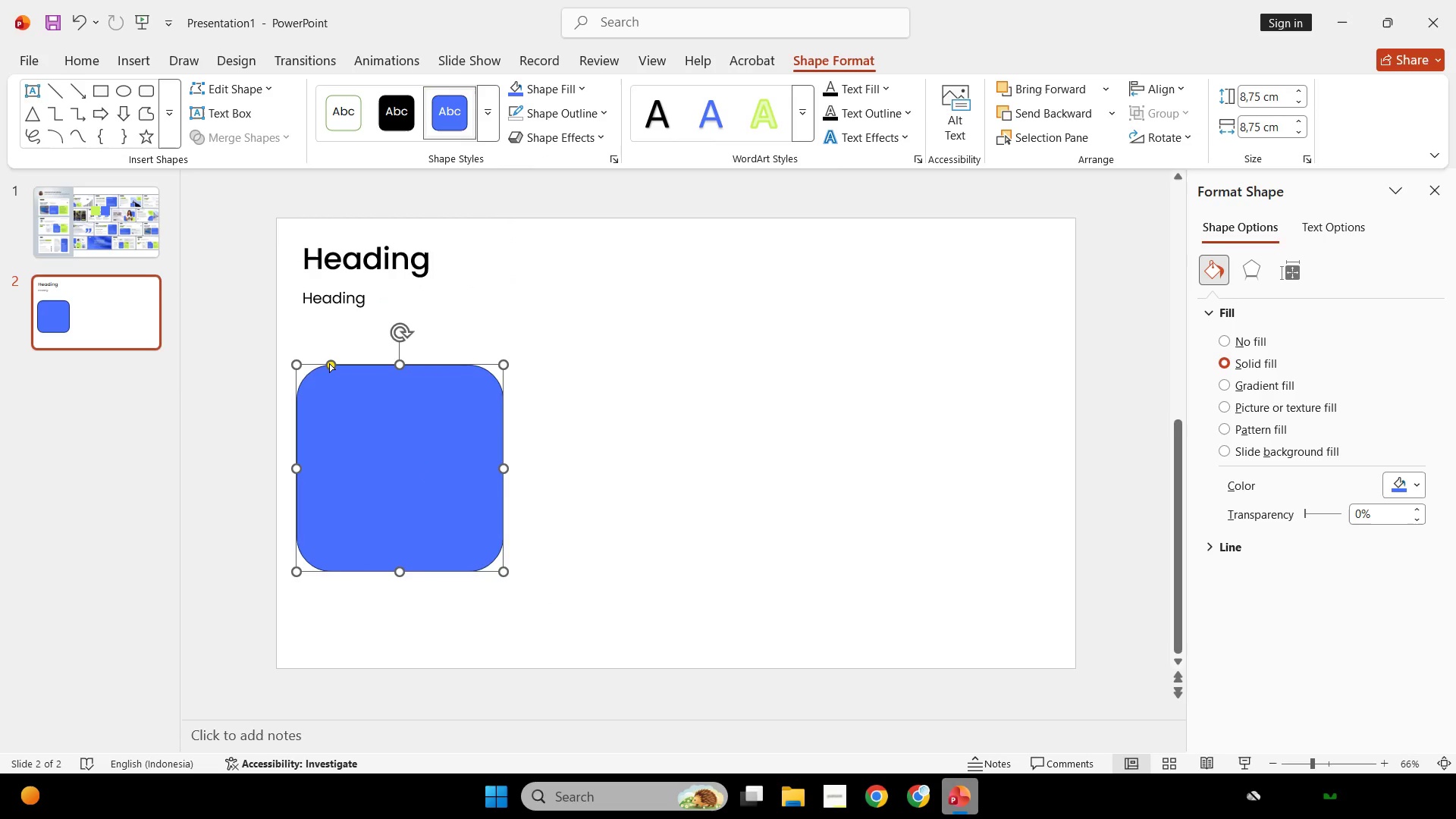 
left_click_drag(start_coordinate=[329, 363], to_coordinate=[305, 355])
 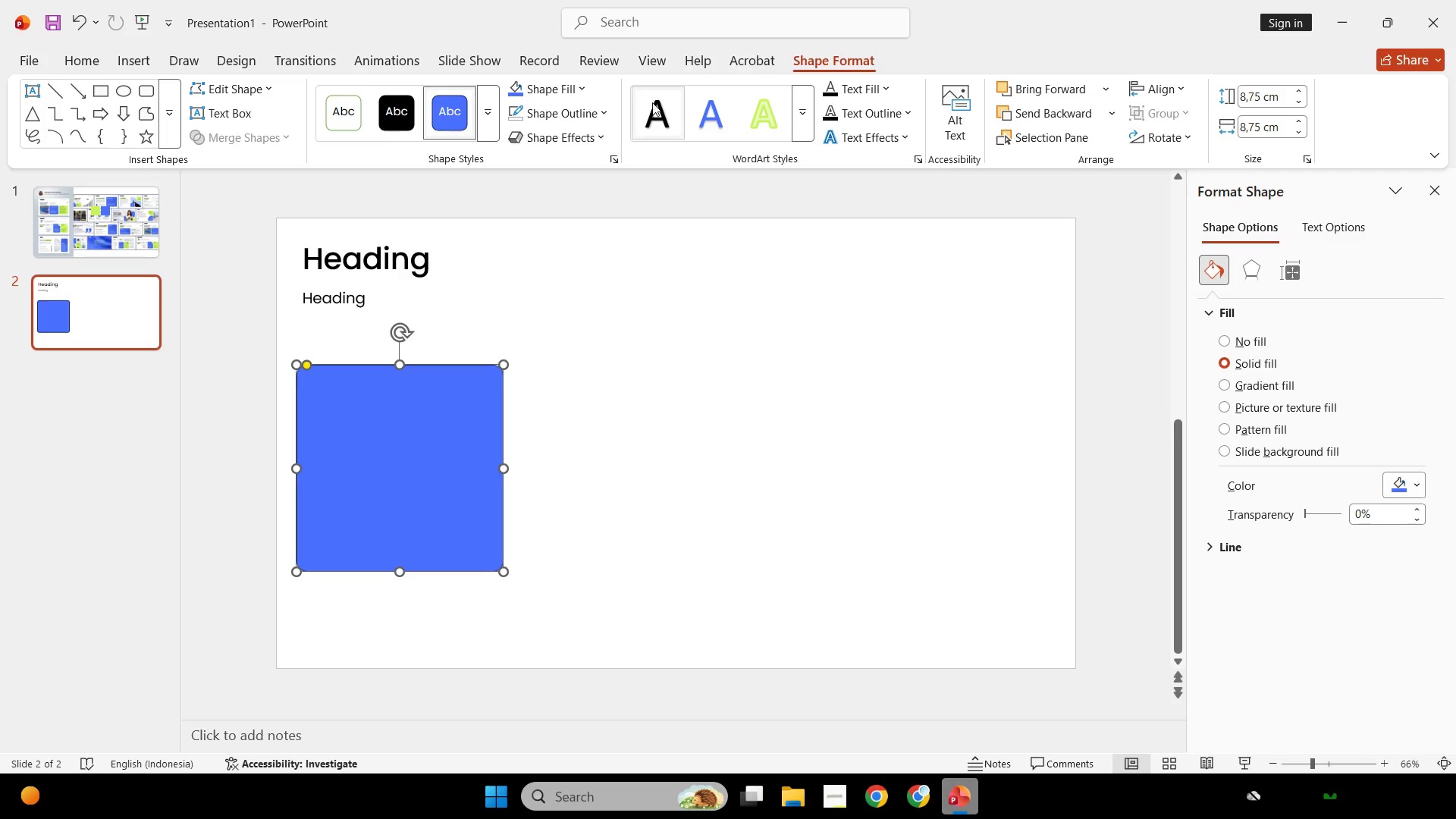 
left_click([557, 121])
 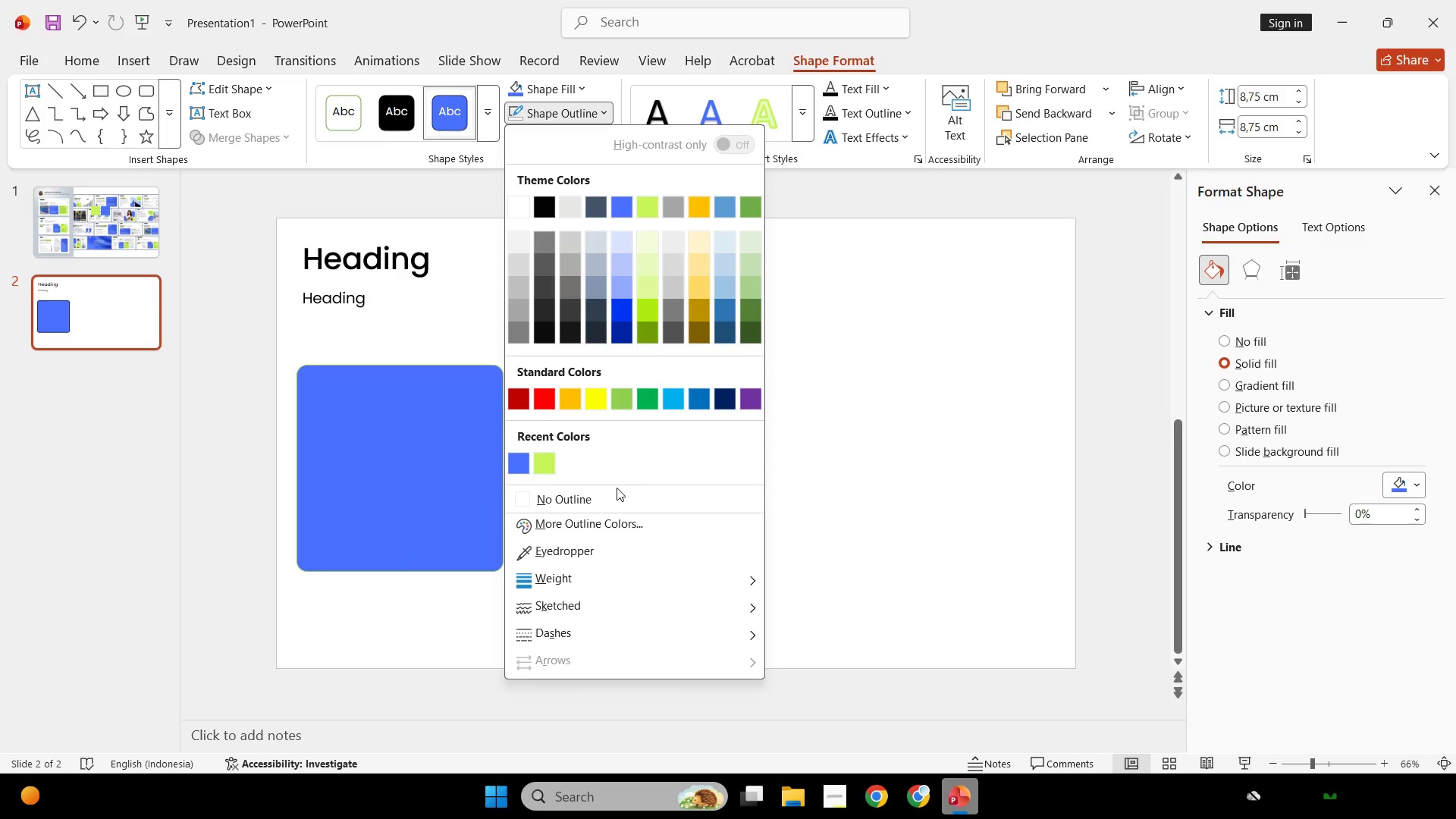 
left_click([612, 502])
 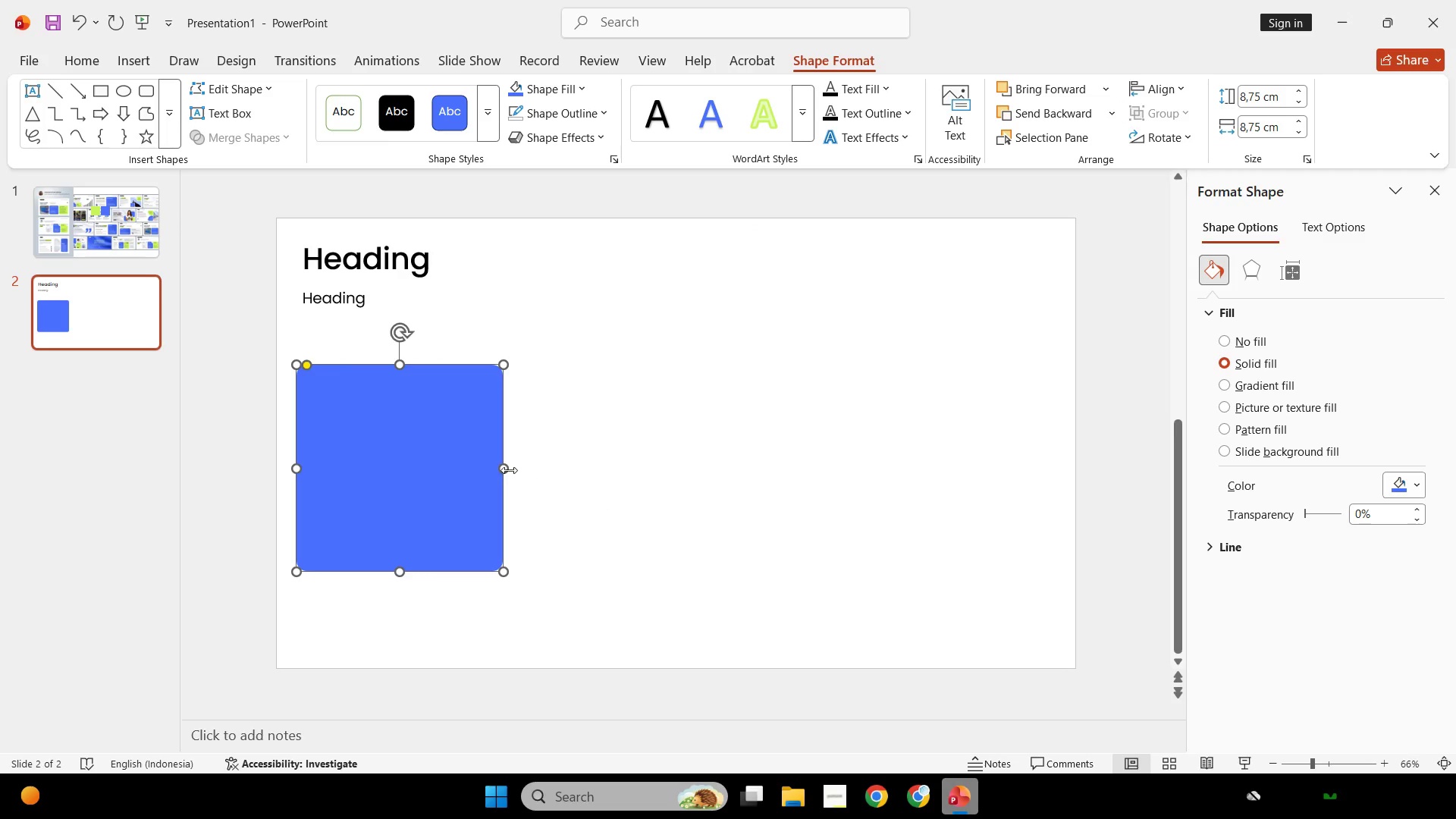 
left_click_drag(start_coordinate=[508, 469], to_coordinate=[535, 479])
 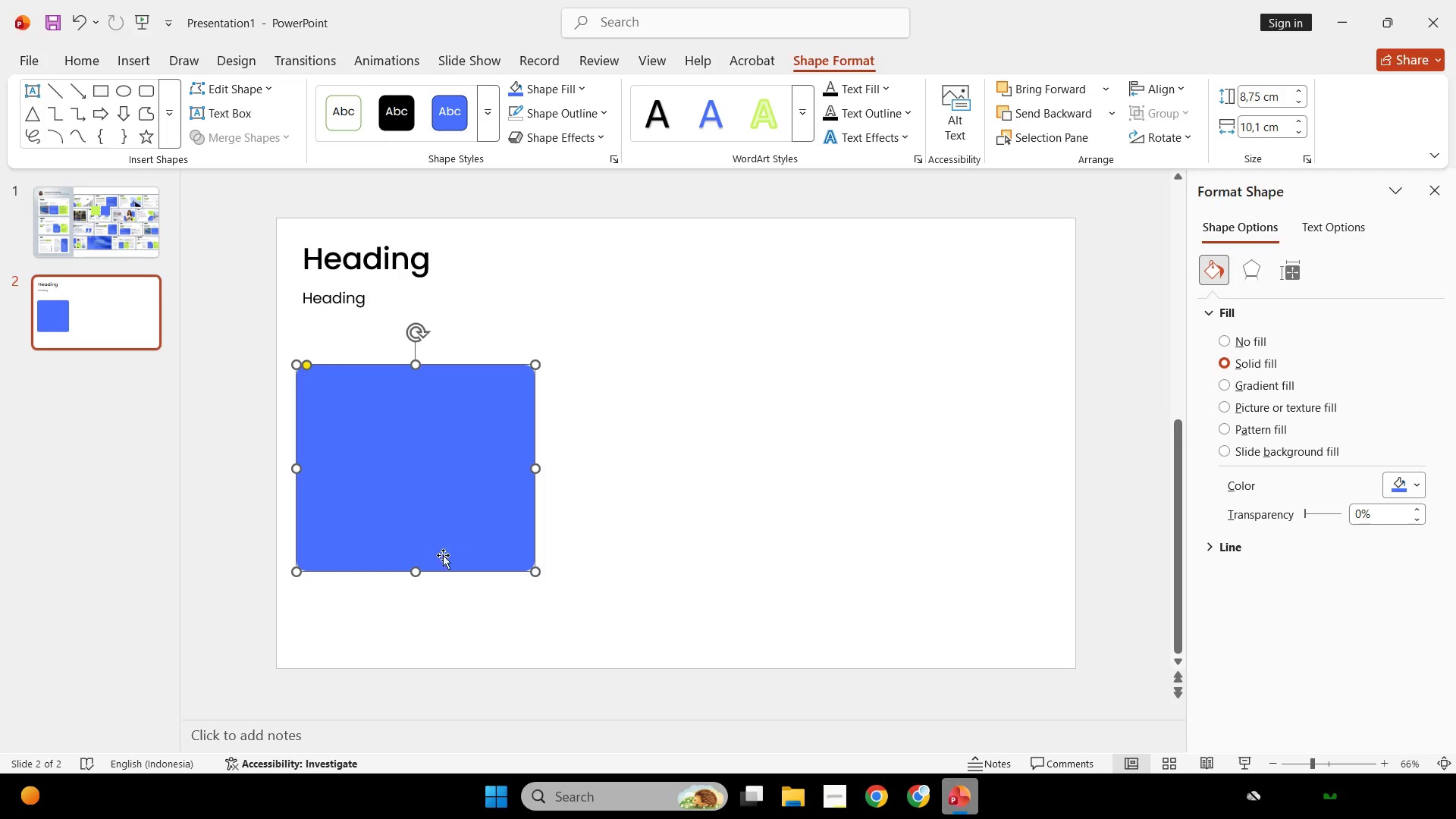 
hold_key(key=ShiftLeft, duration=1.78)
left_click_drag(start_coordinate=[414, 571], to_coordinate=[418, 607])
 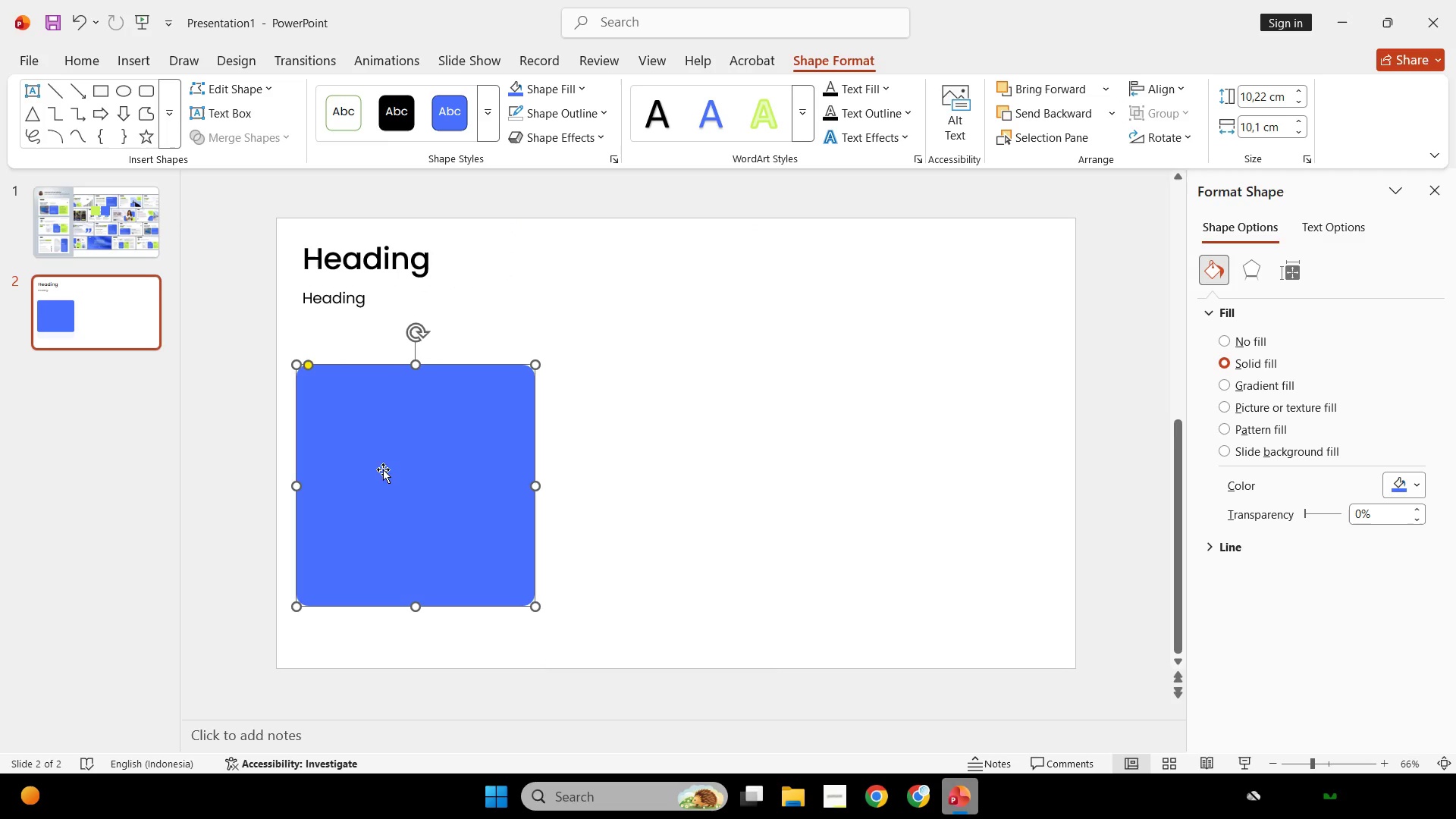 
hold_key(key=ShiftLeft, duration=3.02)
hold_key(key=ControlLeft, duration=3.05)
left_click_drag(start_coordinate=[362, 453], to_coordinate=[619, 468])
 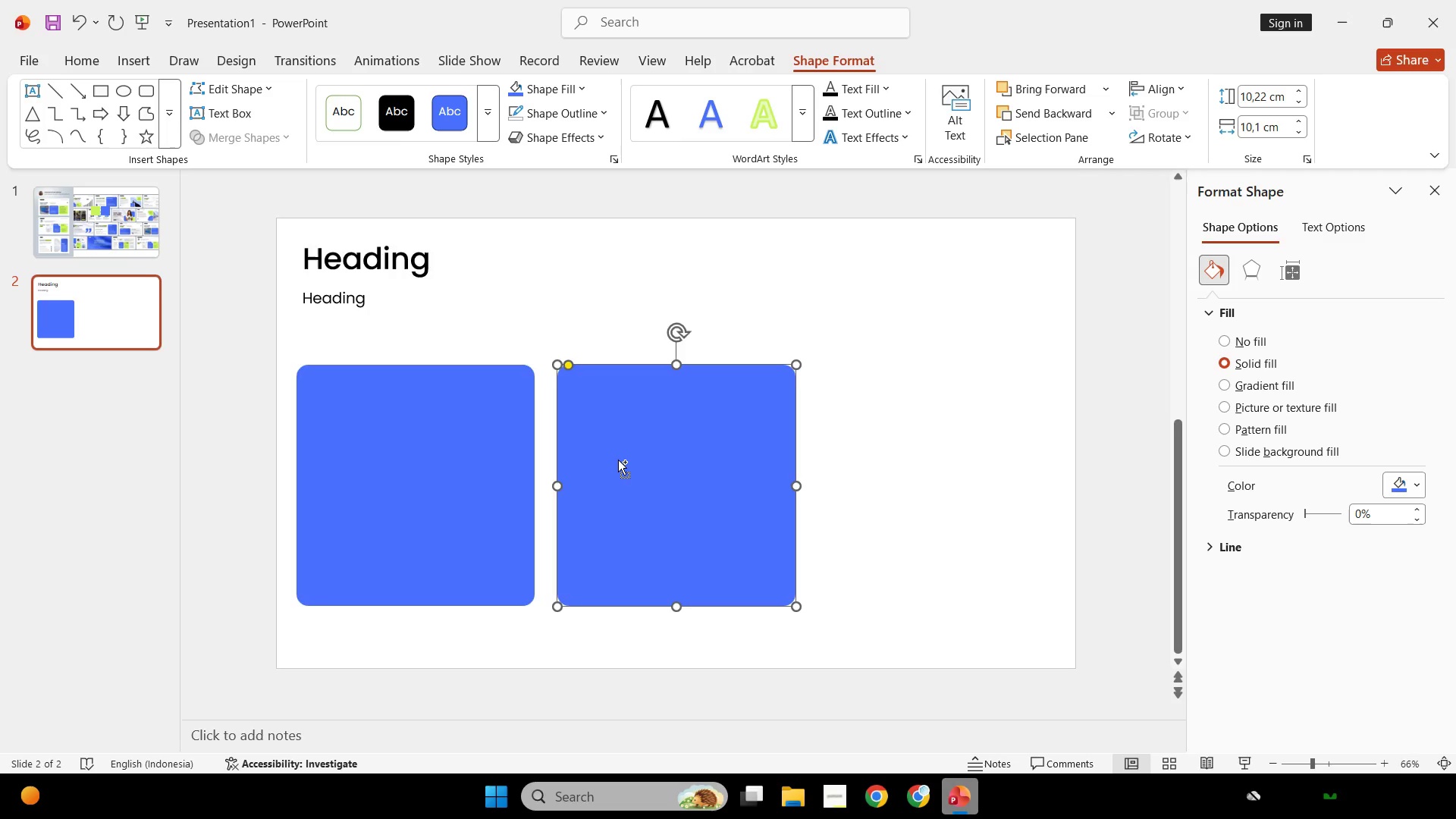 
key(Control+ControlLeft)
 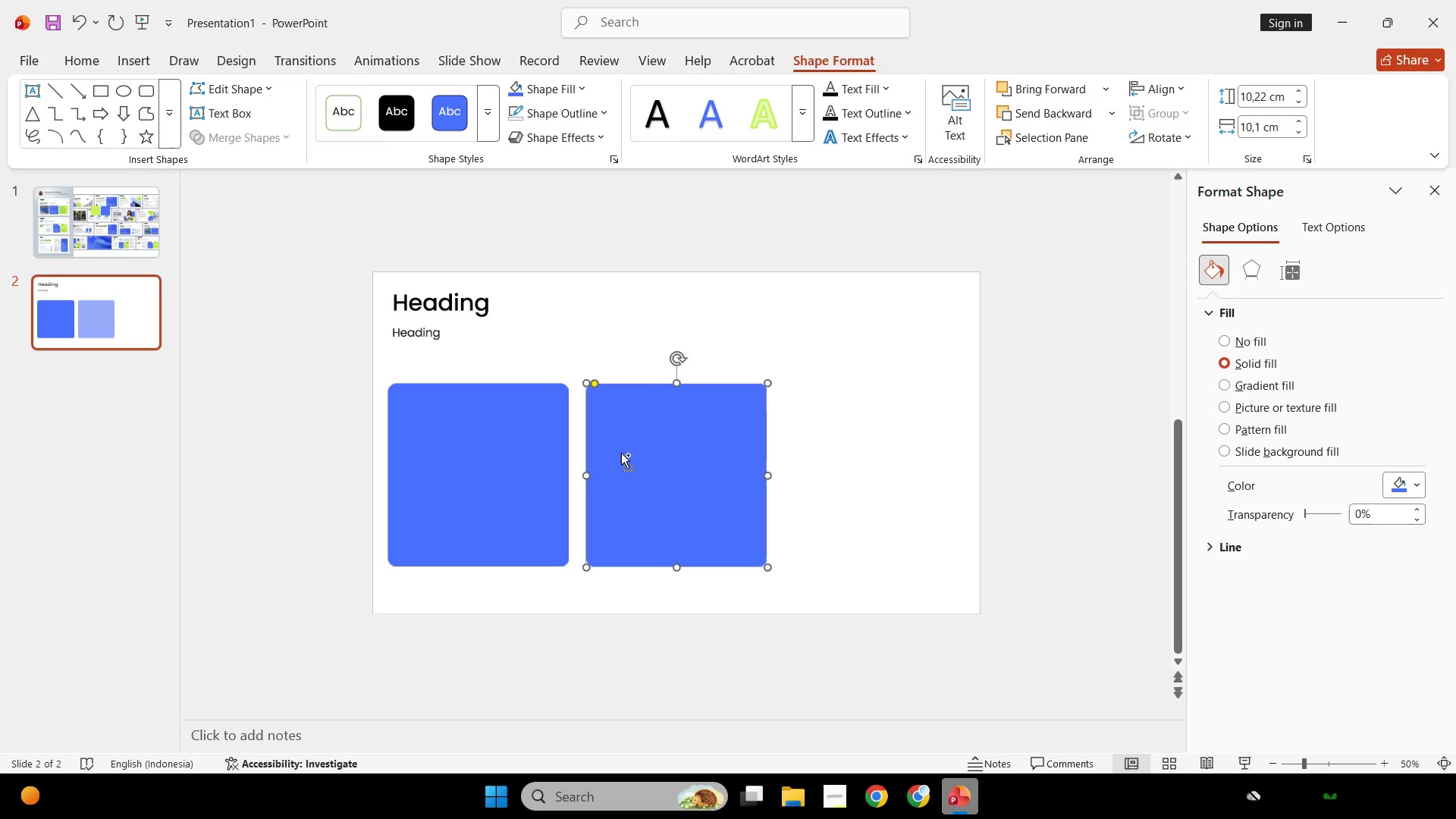 
hold_key(key=ControlLeft, duration=2.42)
 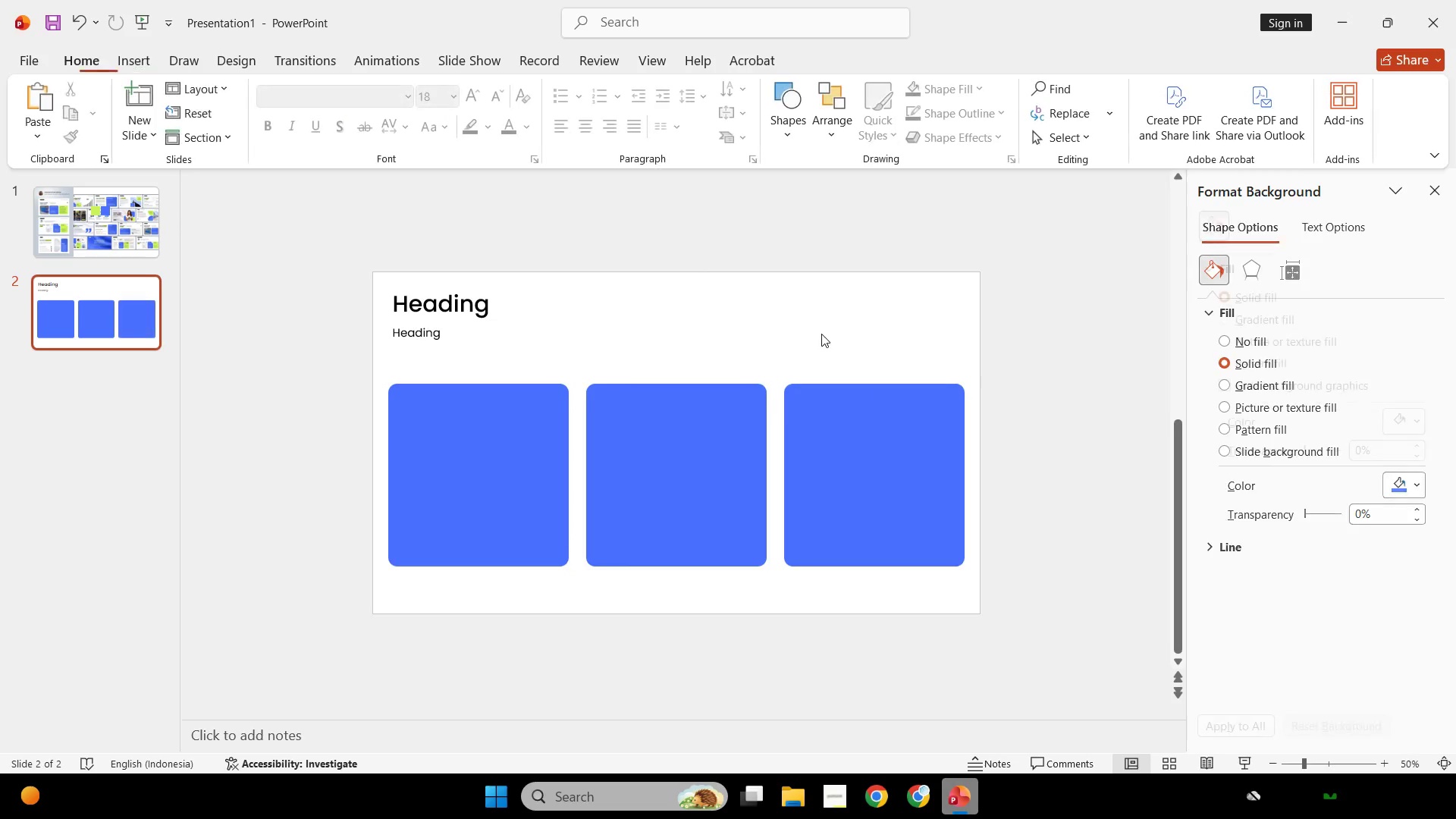 
hold_key(key=ShiftLeft, duration=2.36)
 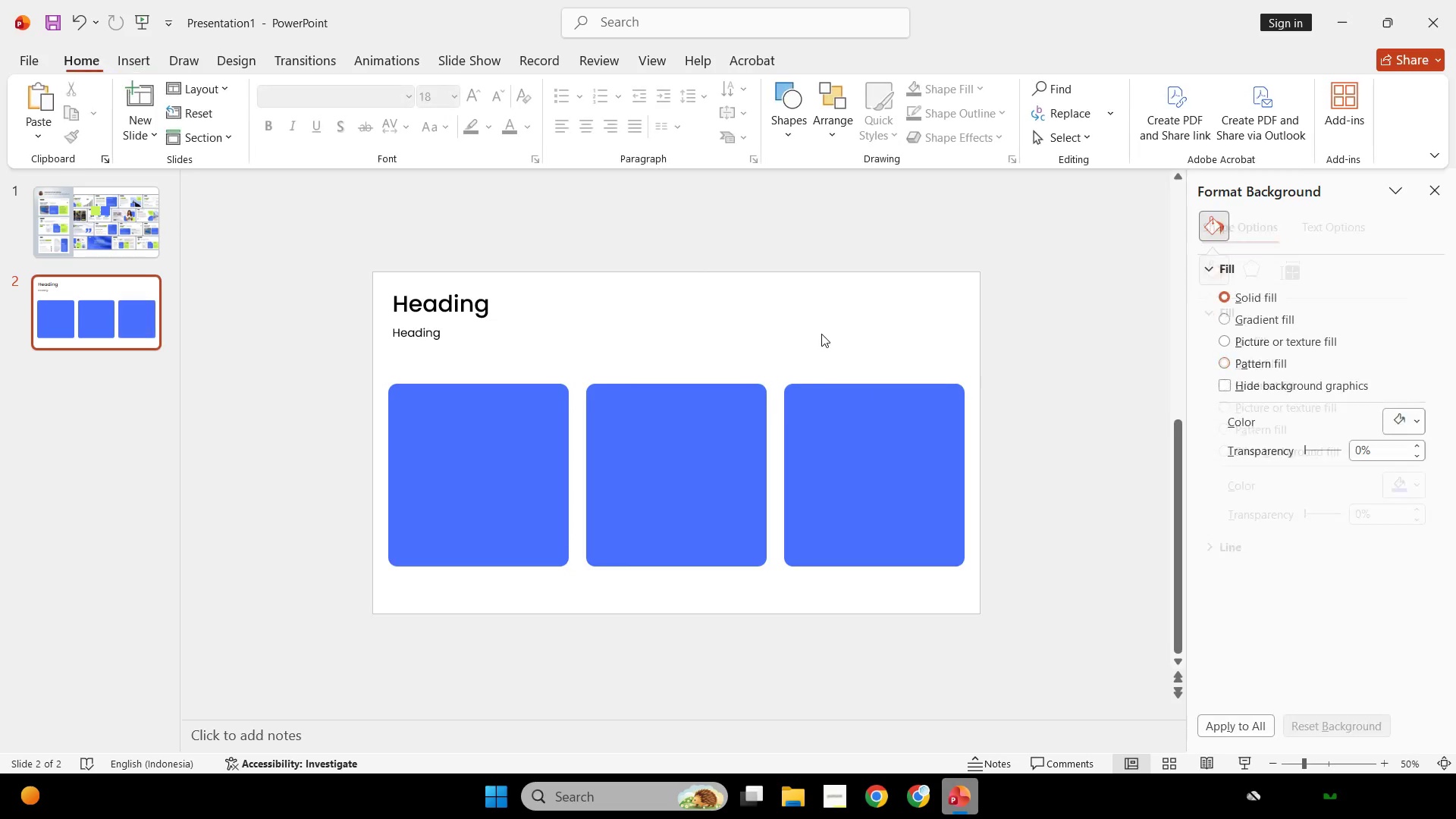 
scroll: coordinate [621, 453], scroll_direction: none, amount: 0.0
 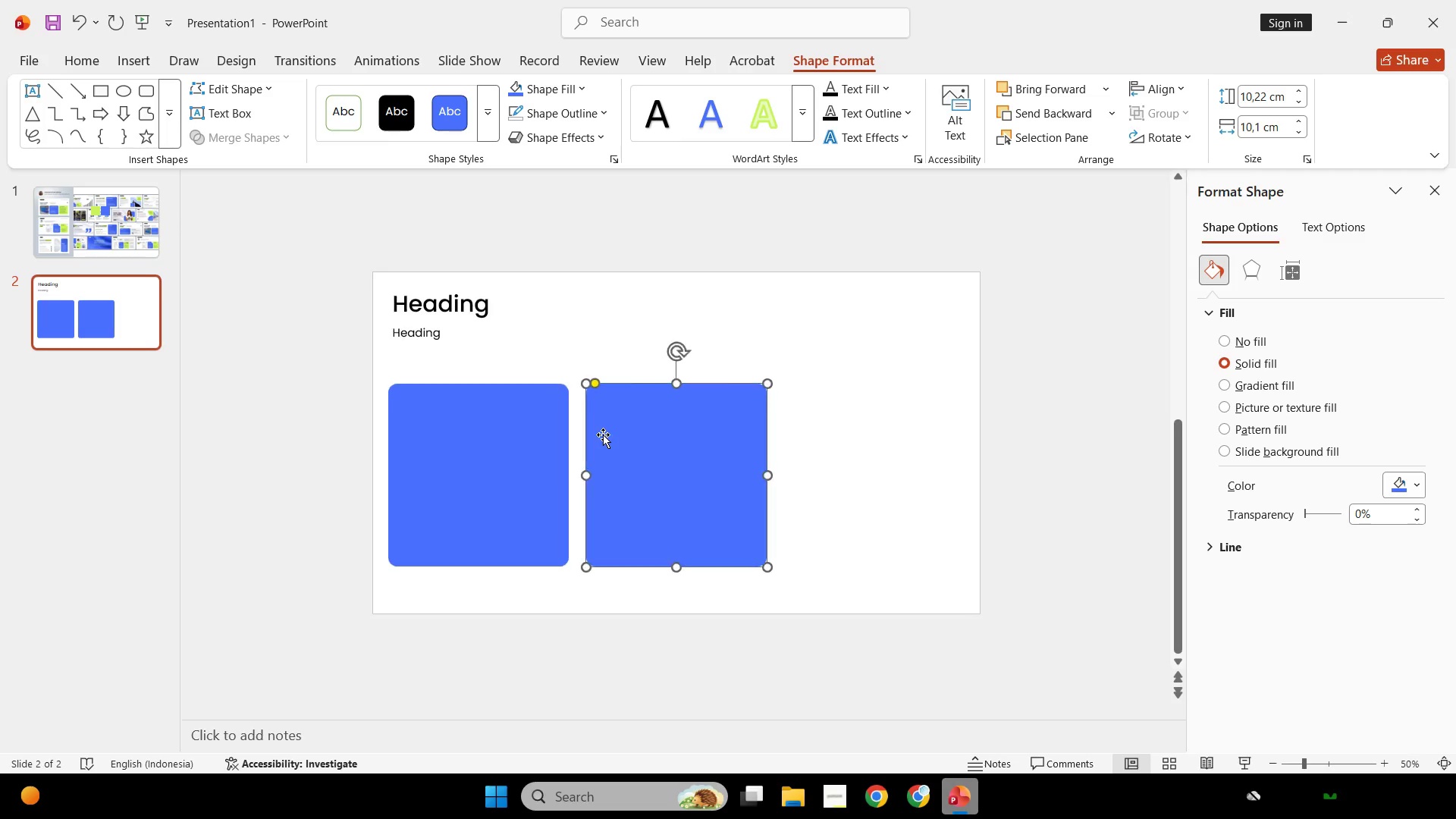 
left_click_drag(start_coordinate=[620, 441], to_coordinate=[815, 471])
 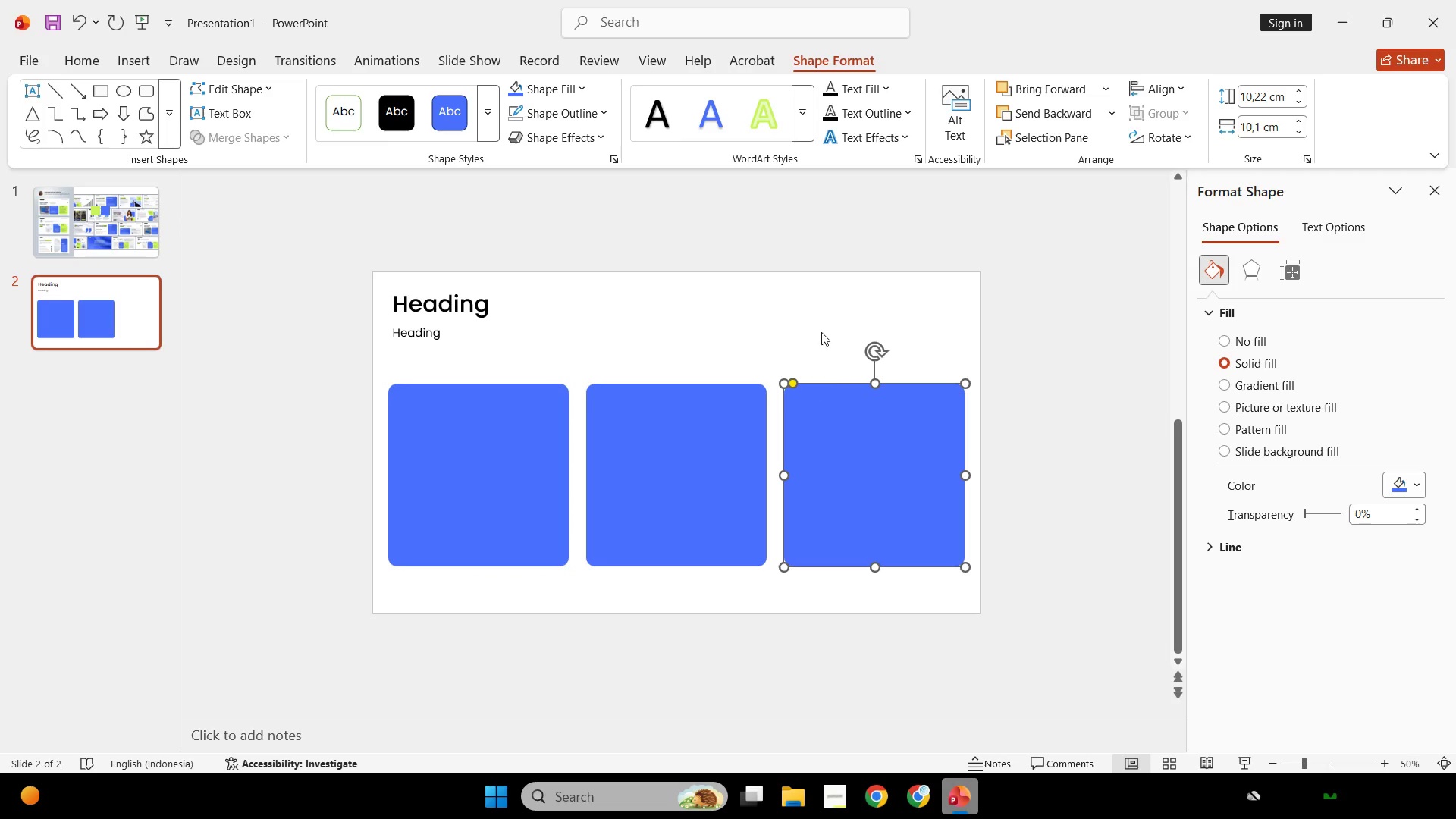 
left_click([821, 331])
 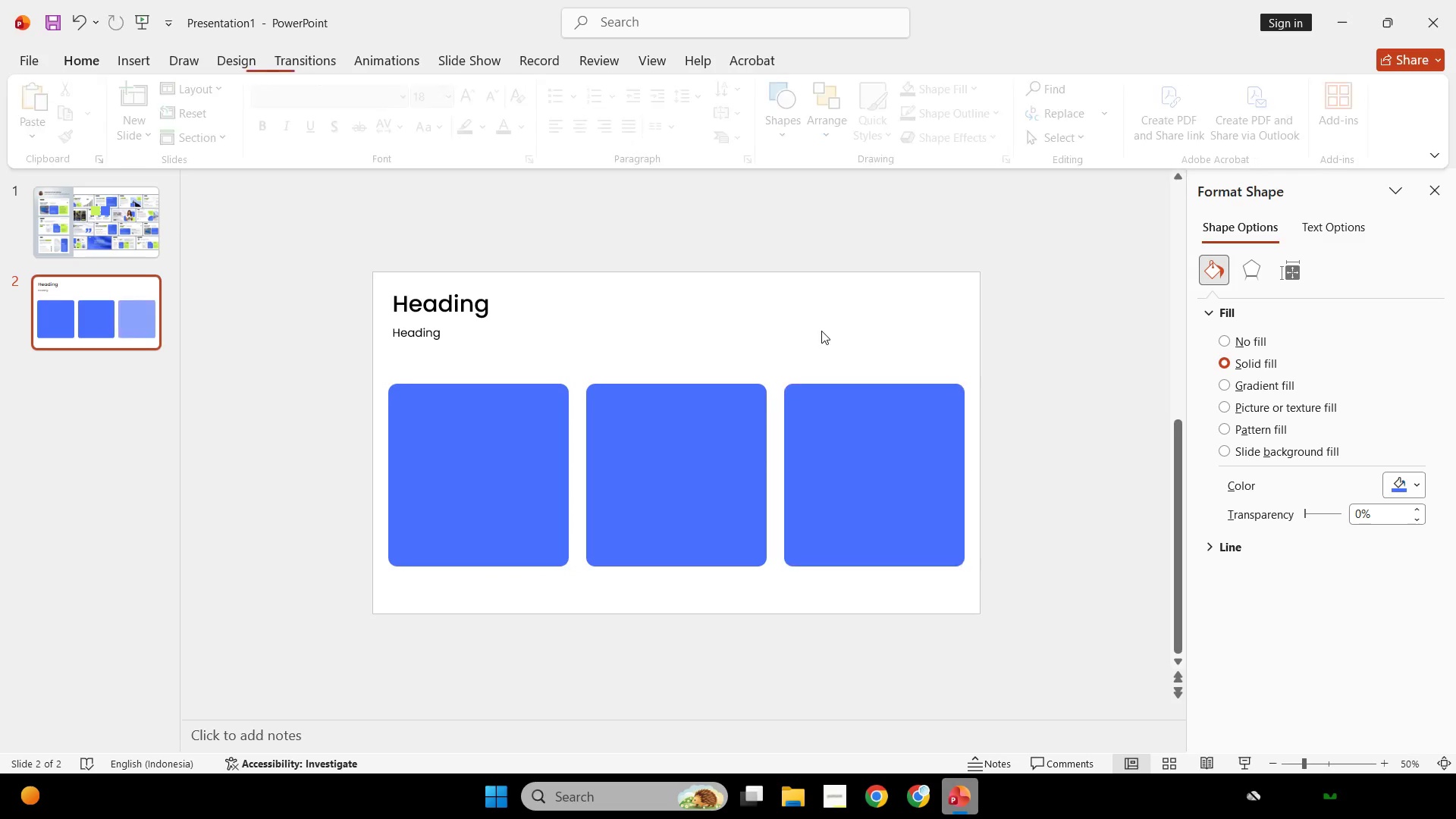 
hold_key(key=ControlLeft, duration=0.31)
scroll: coordinate [821, 334], scroll_direction: none, amount: 0.0
 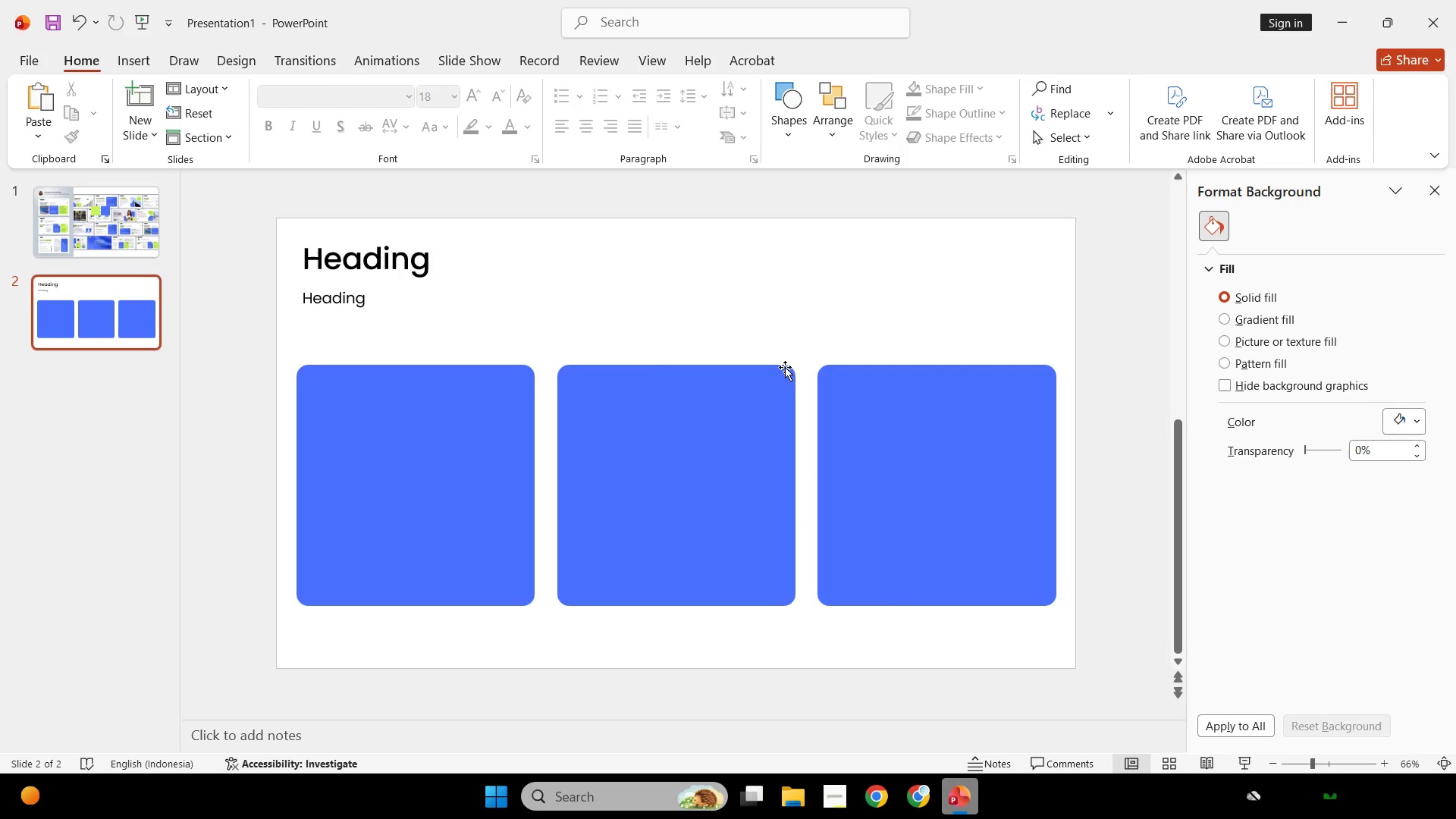 
left_click_drag(start_coordinate=[463, 425], to_coordinate=[654, 429])
 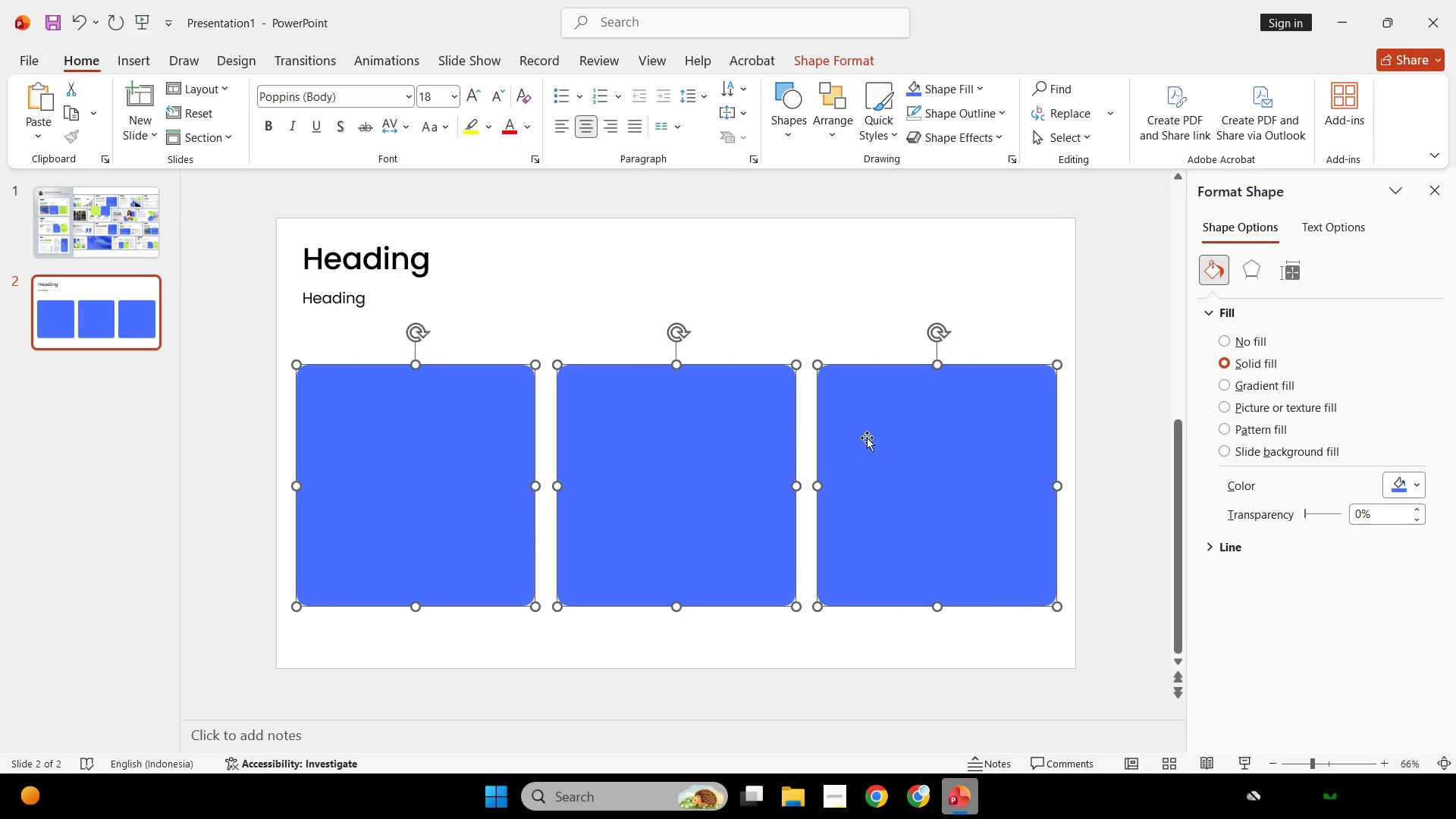 
hold_key(key=ShiftLeft, duration=0.77)
double_click([654, 429])
 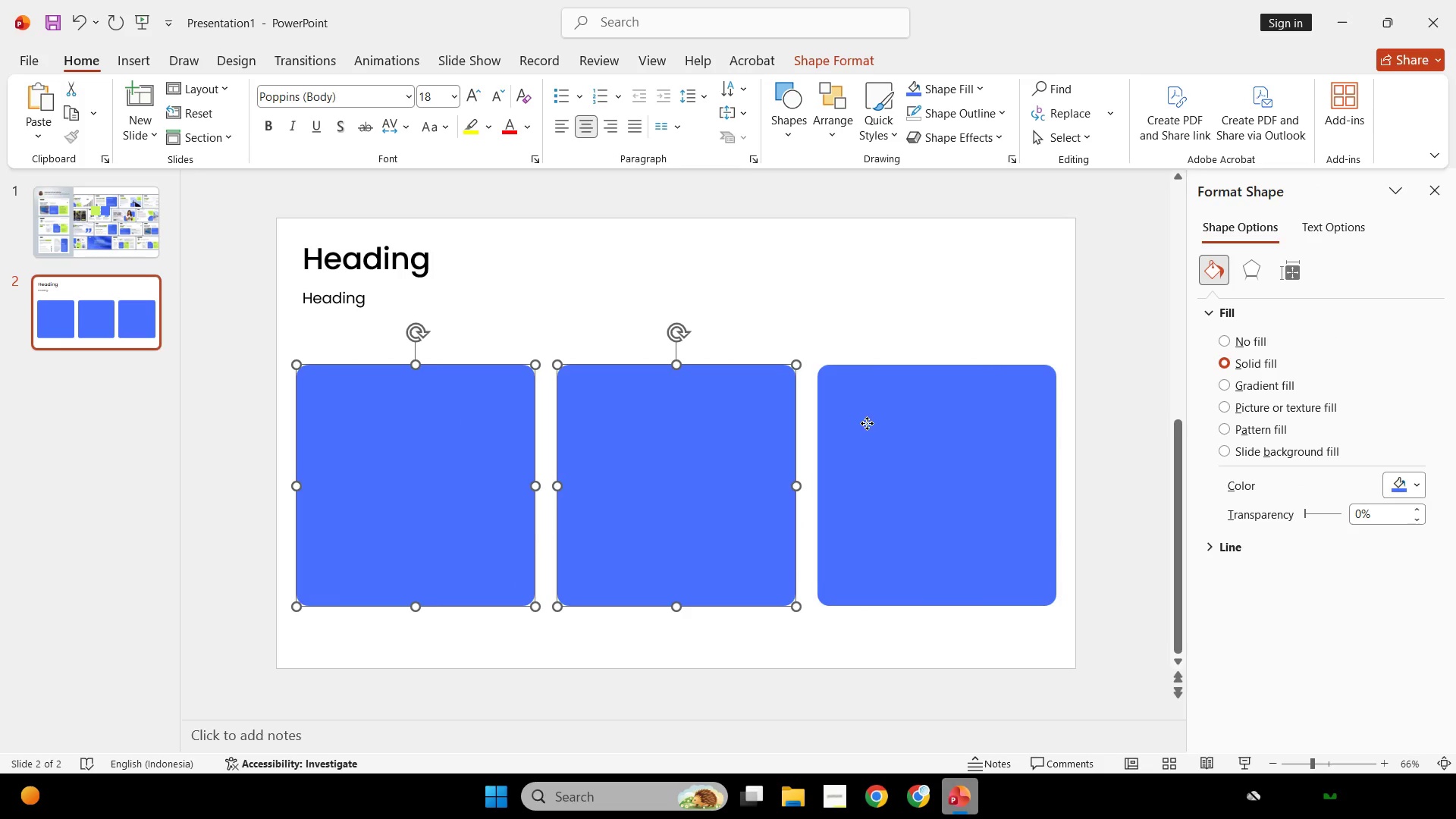 
triple_click([867, 423])
 